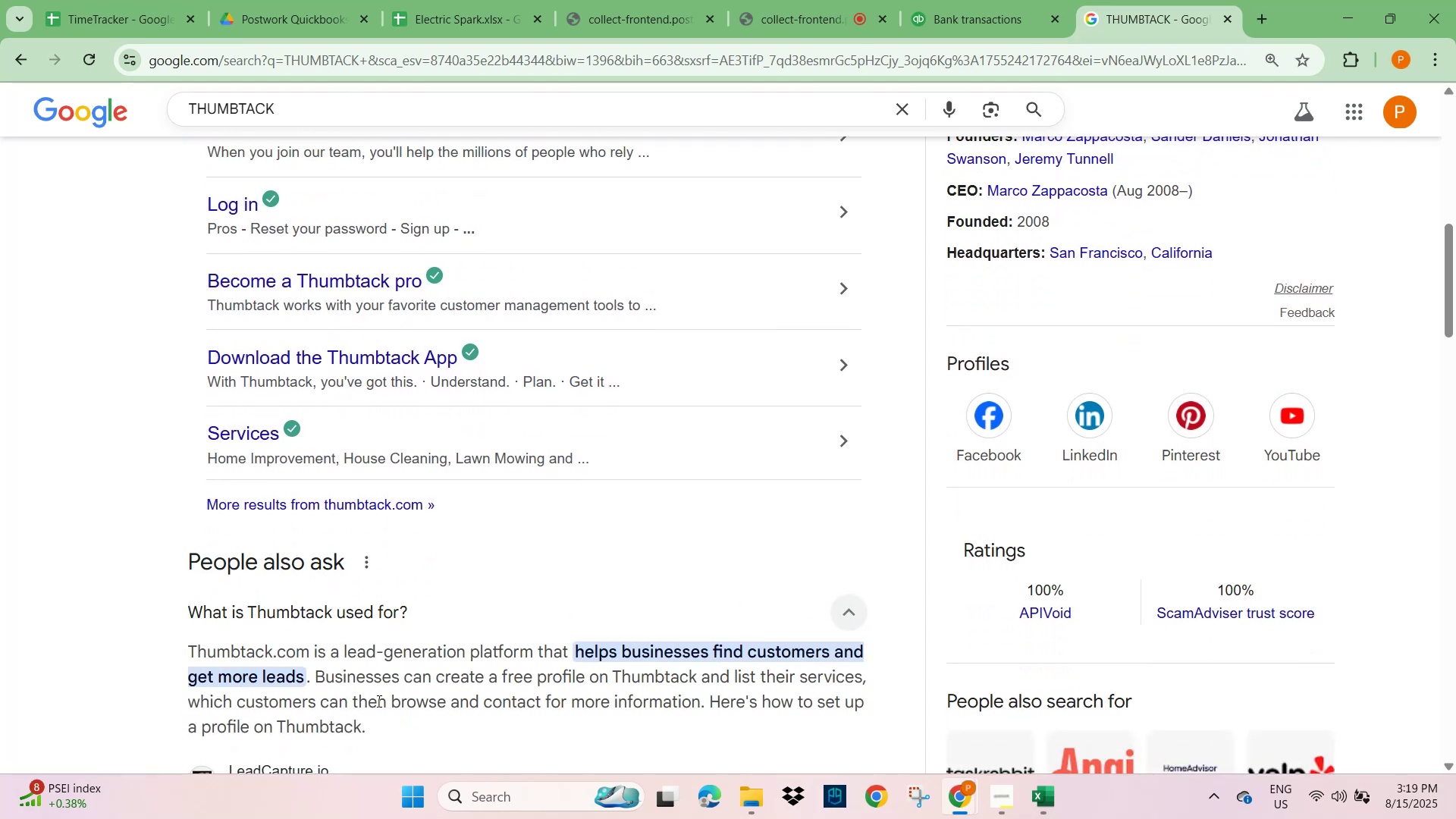 
wait(8.25)
 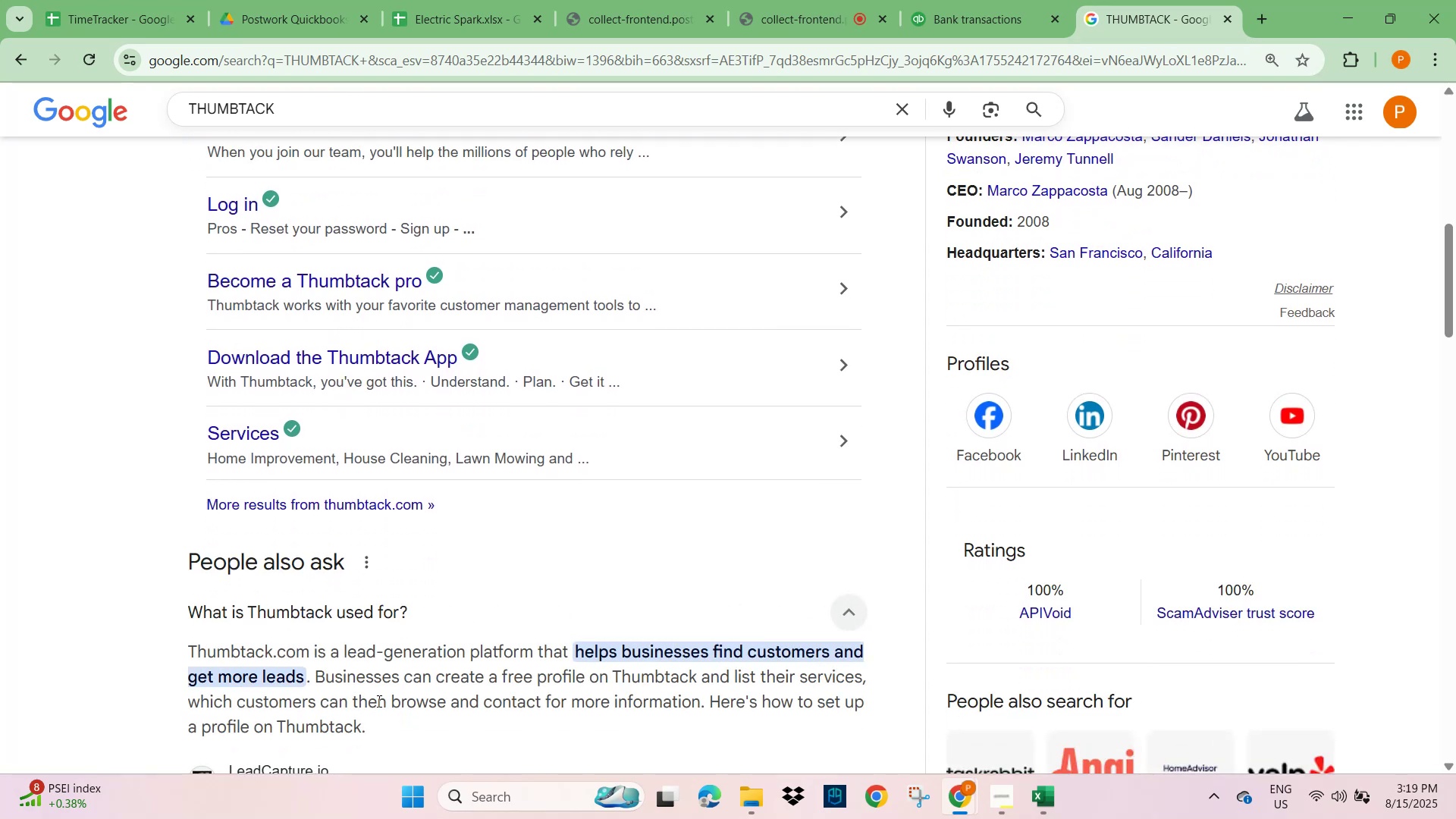 
left_click([993, 22])
 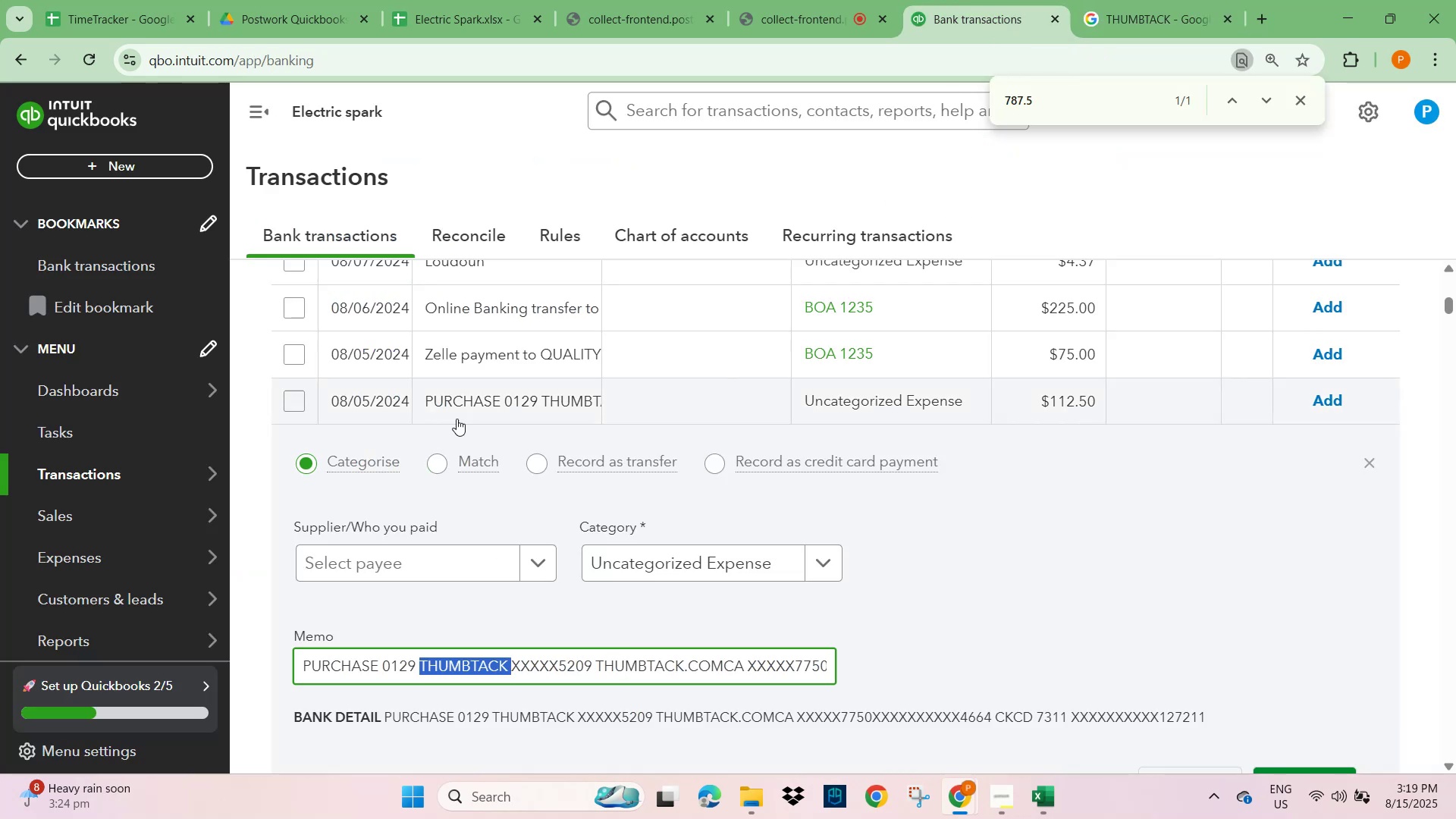 
left_click([507, 401])
 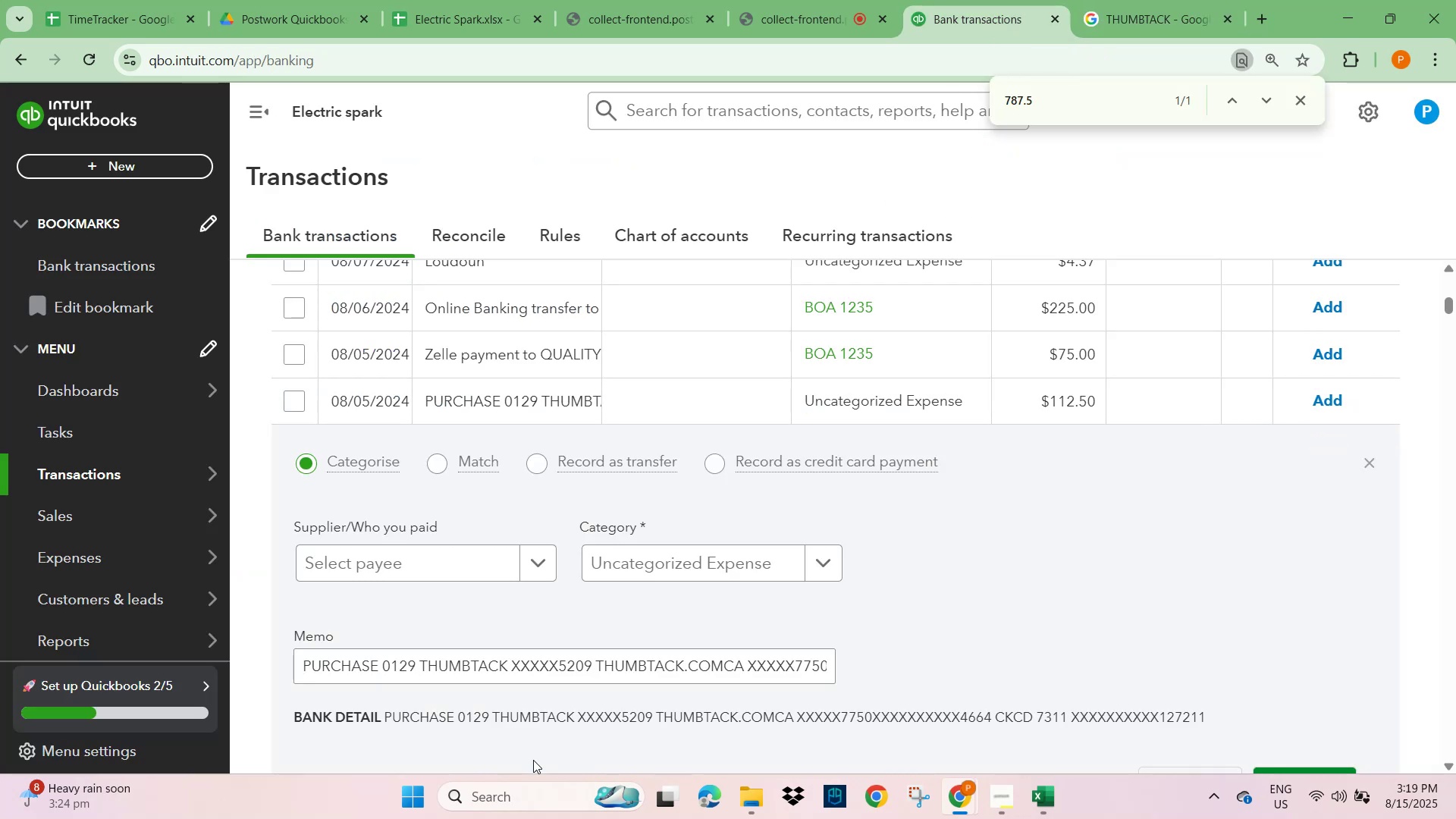 
left_click([540, 715])
 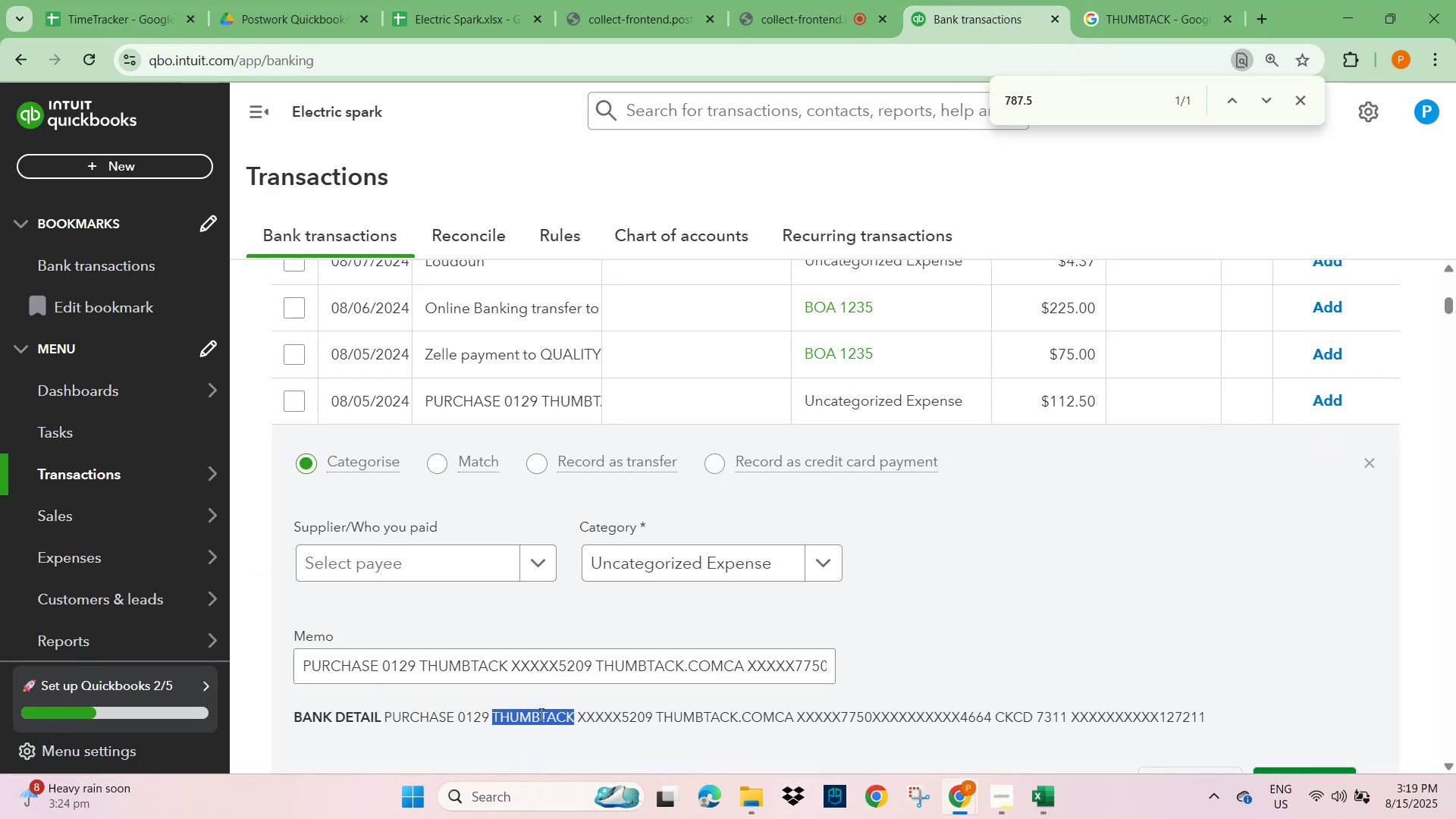 
key(Control+C)
 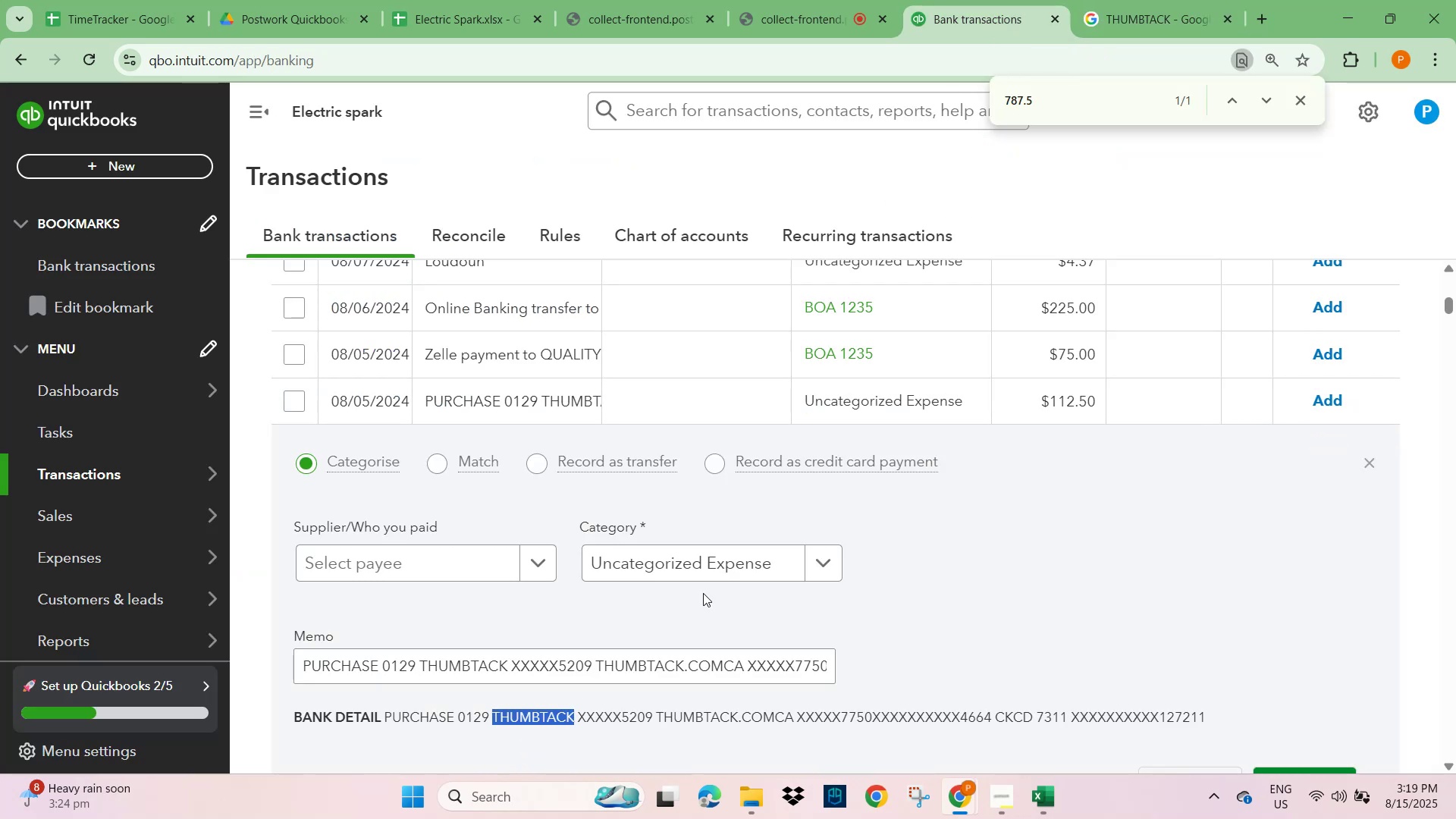 
scroll: coordinate [1012, 458], scroll_direction: up, amount: 10.0
 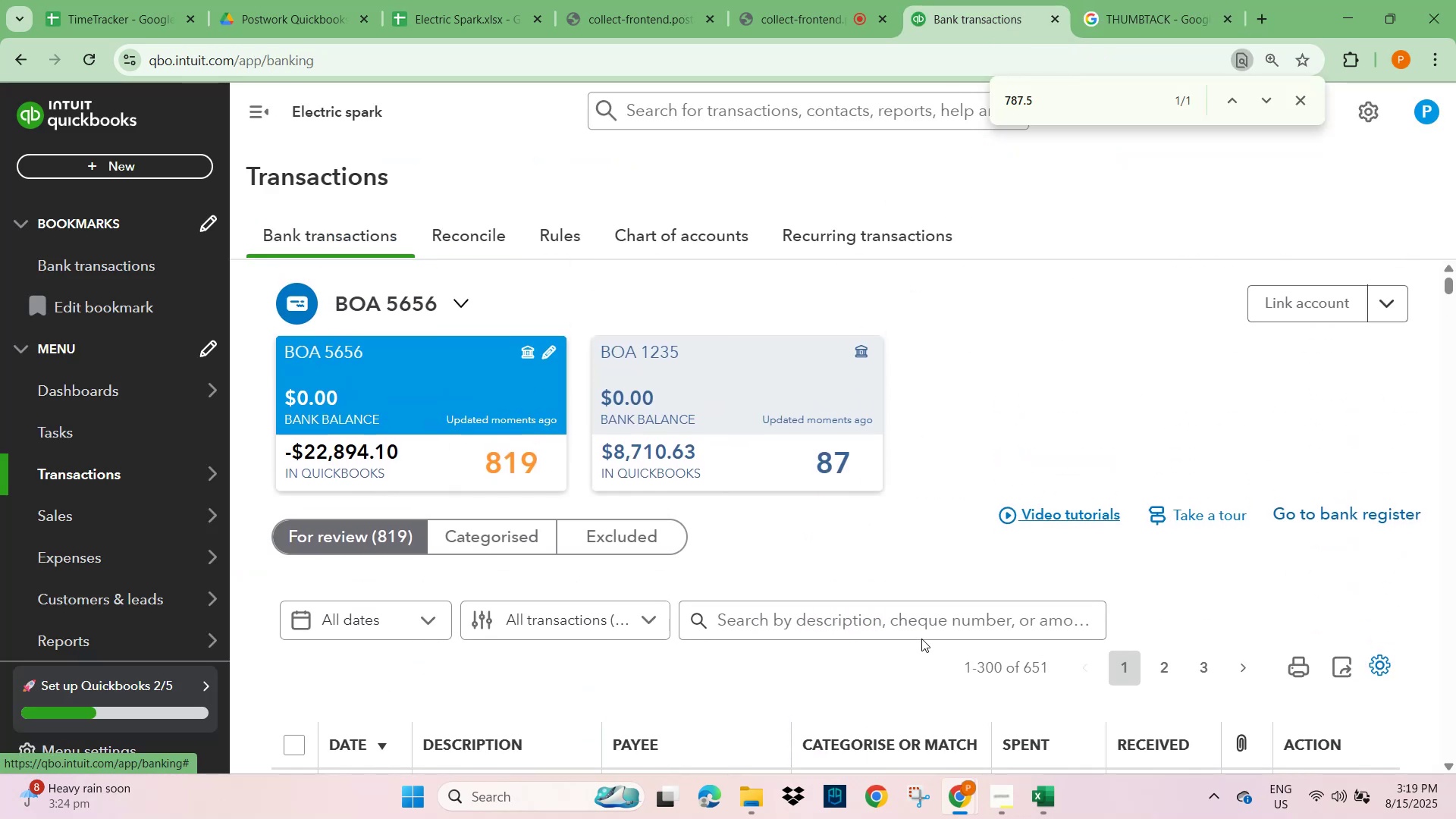 
left_click([908, 617])
 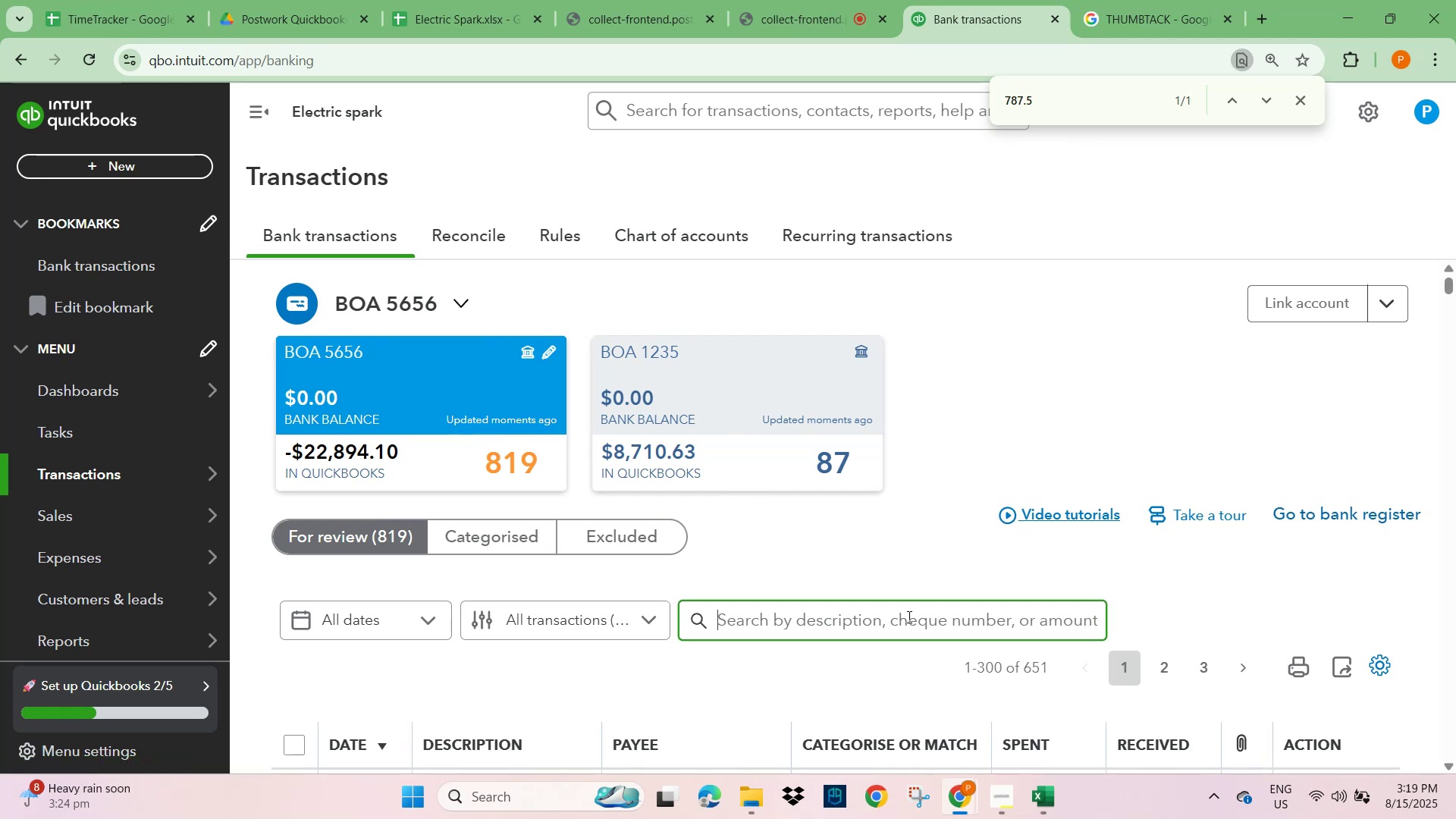 
key(Control+V)
 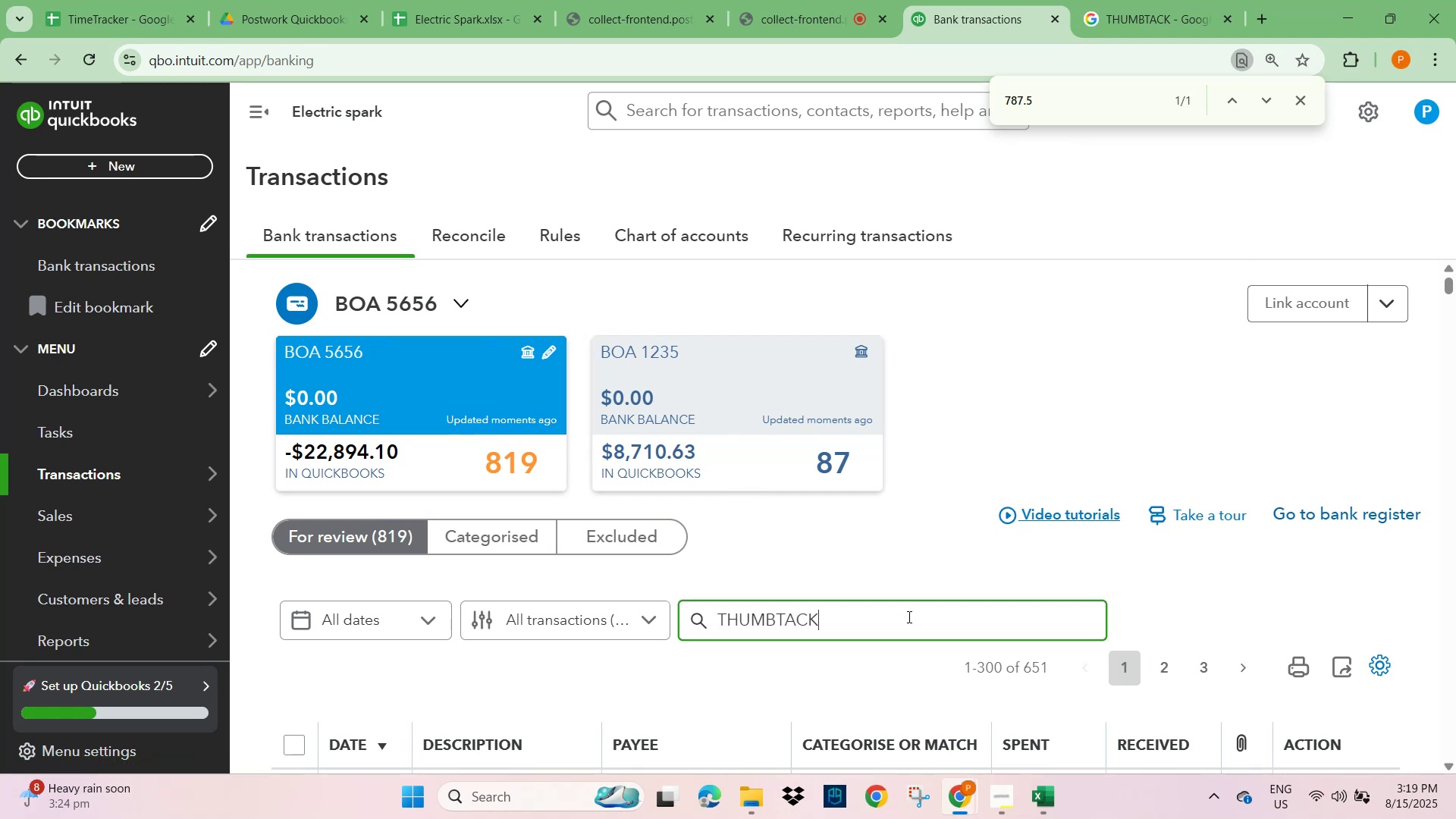 
key(NumpadEnter)
 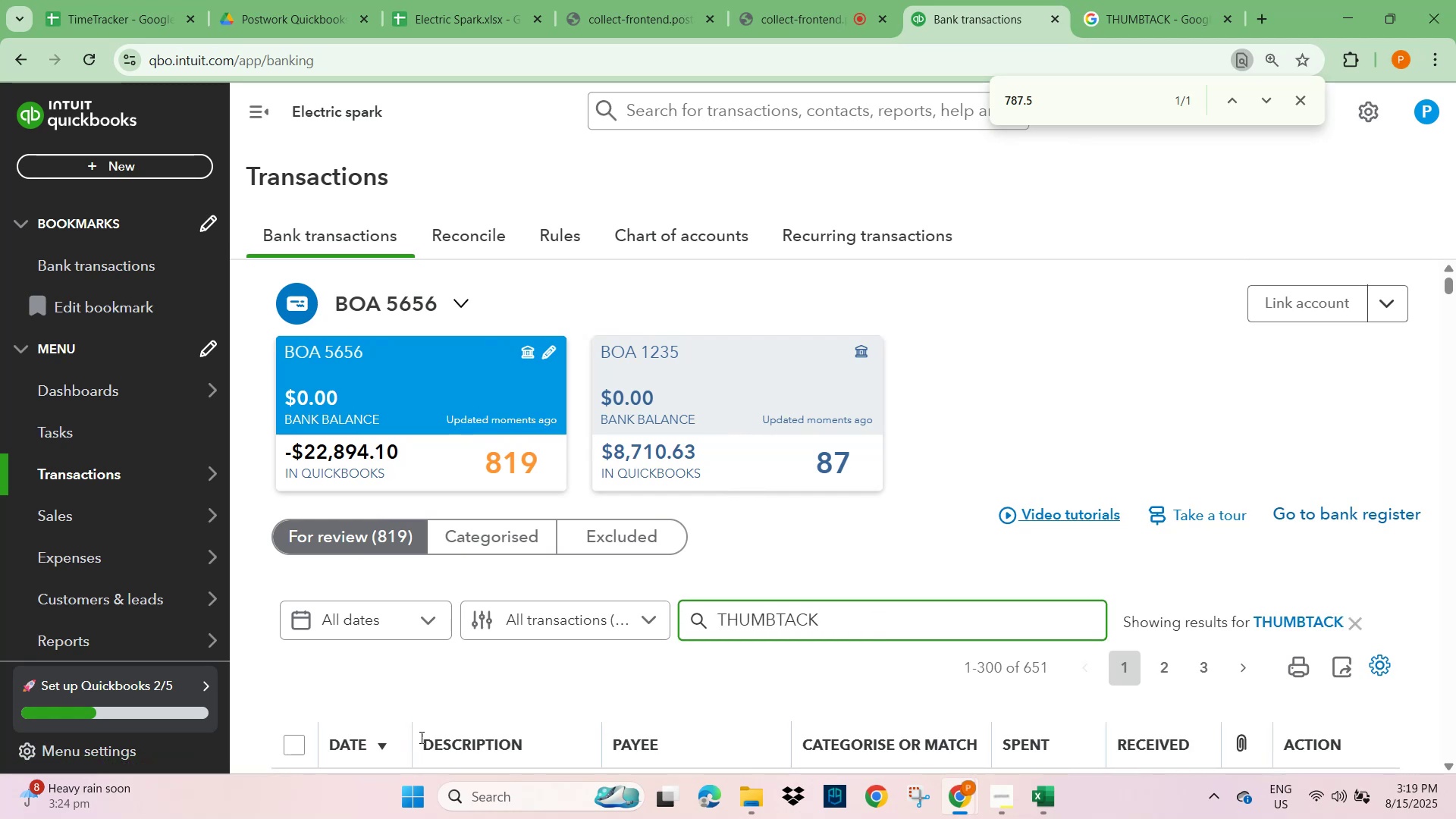 
scroll: coordinate [974, 554], scroll_direction: down, amount: 2.0
 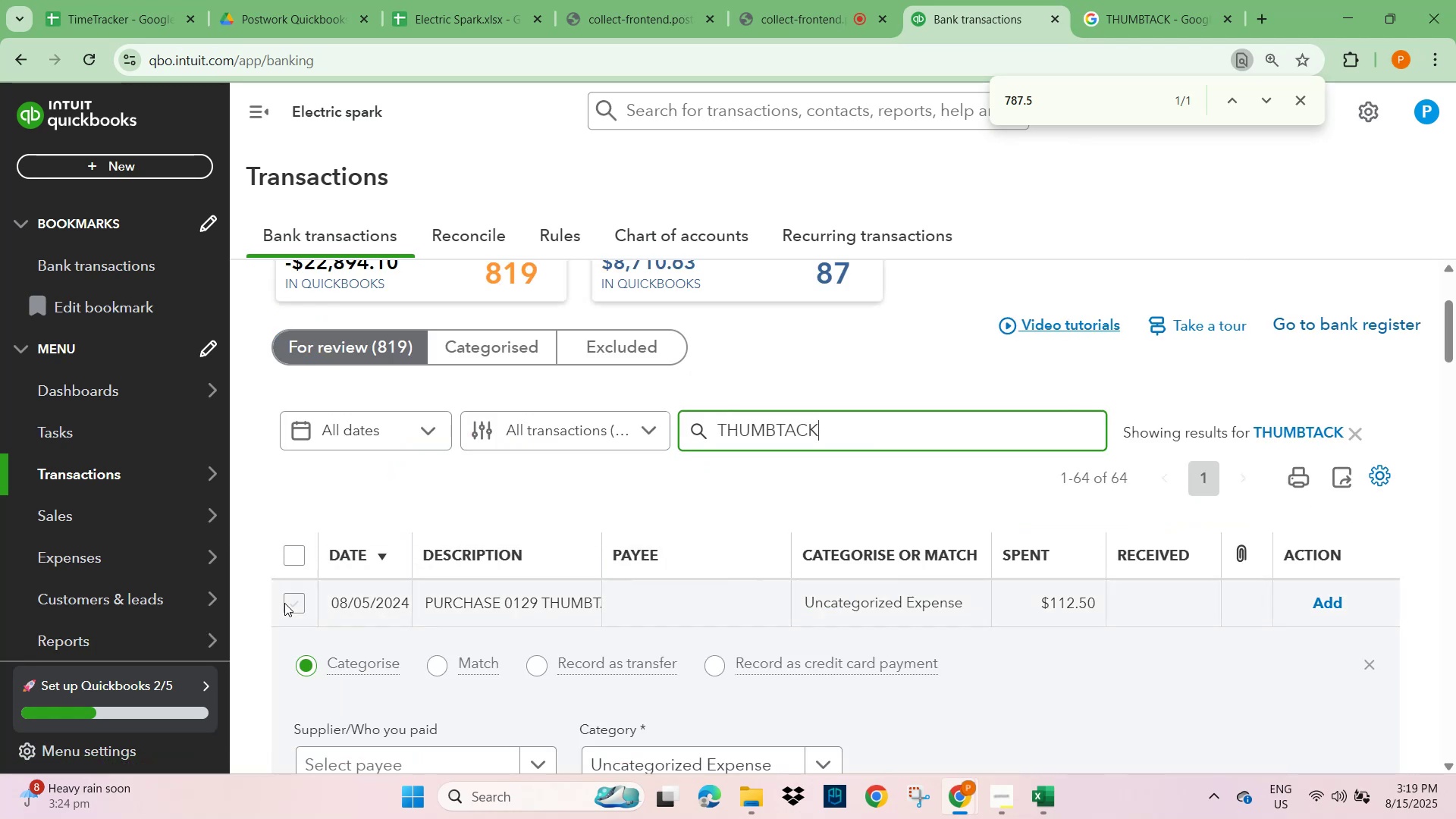 
left_click([295, 610])
 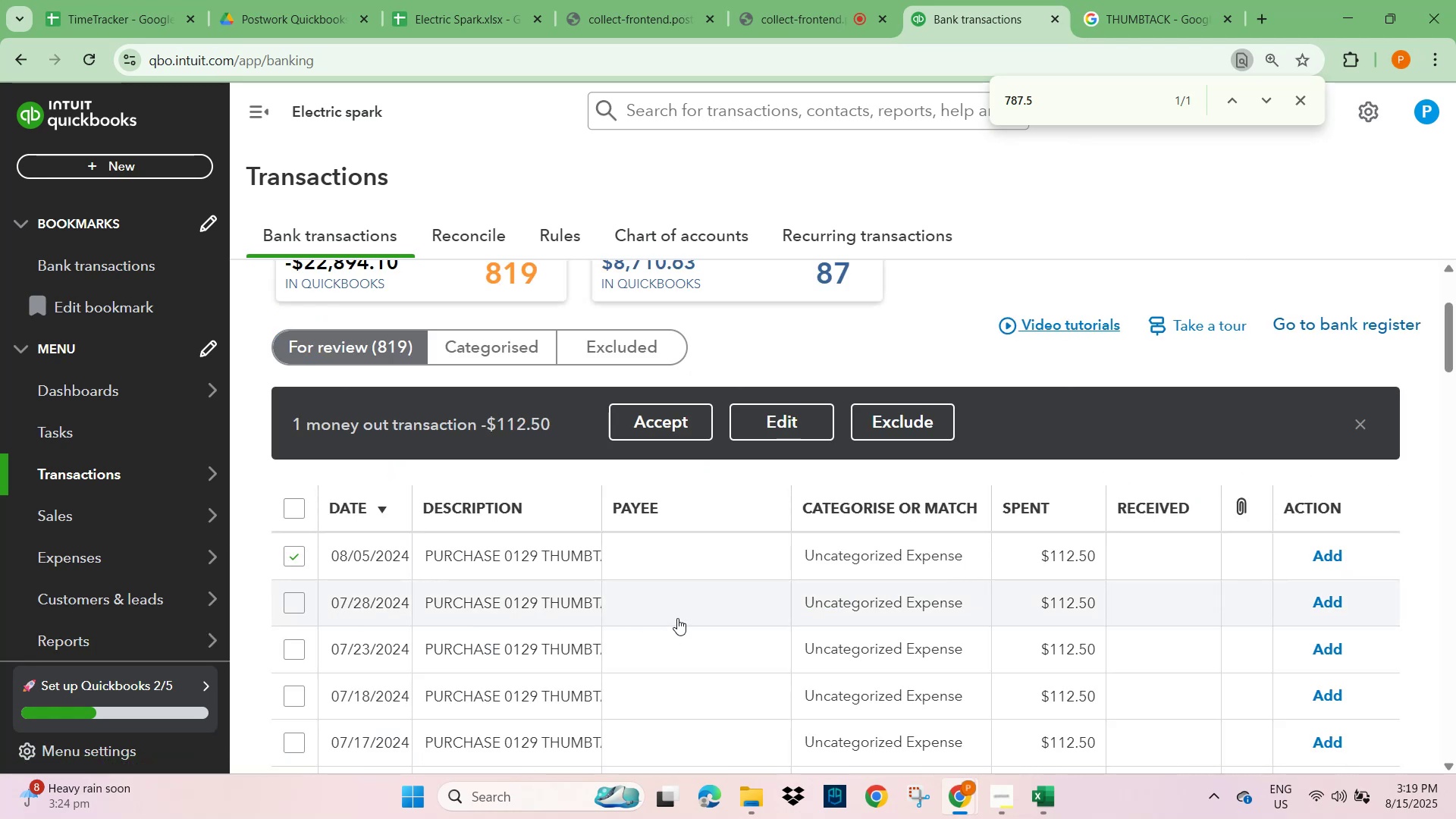 
scroll: coordinate [388, 654], scroll_direction: down, amount: 23.0
 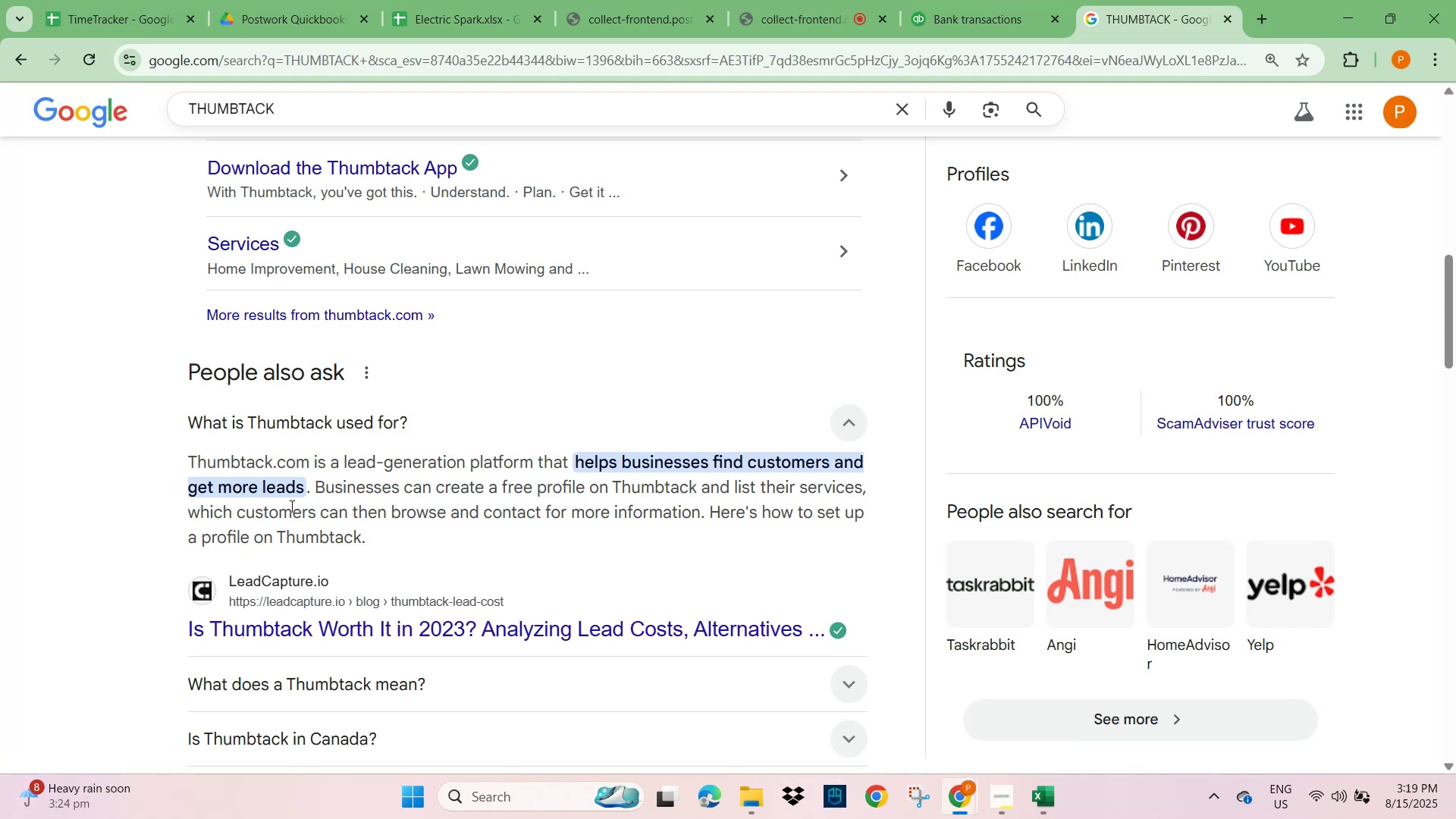 
wait(10.9)
 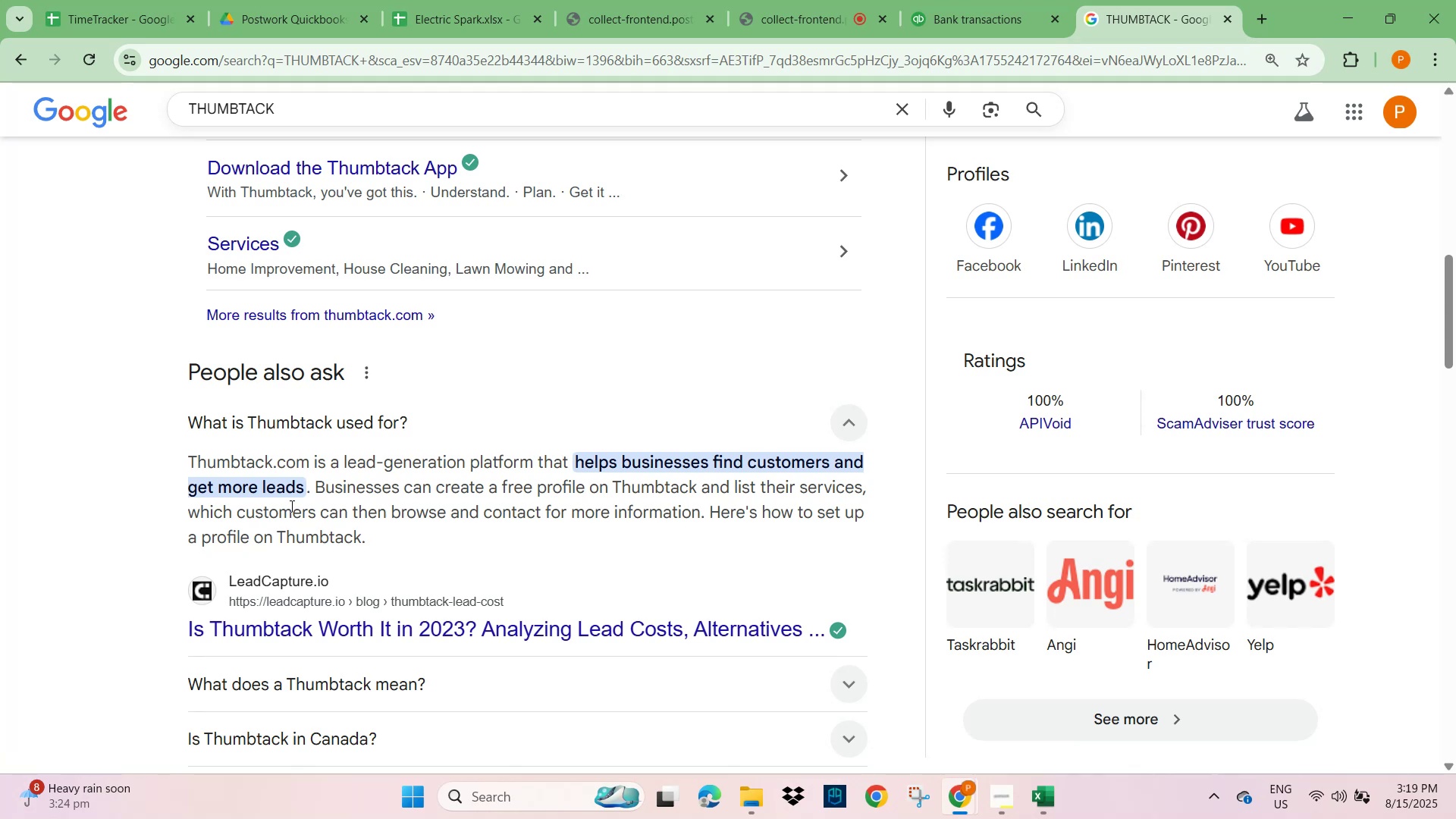 
scroll: coordinate [350, 657], scroll_direction: down, amount: 3.0
 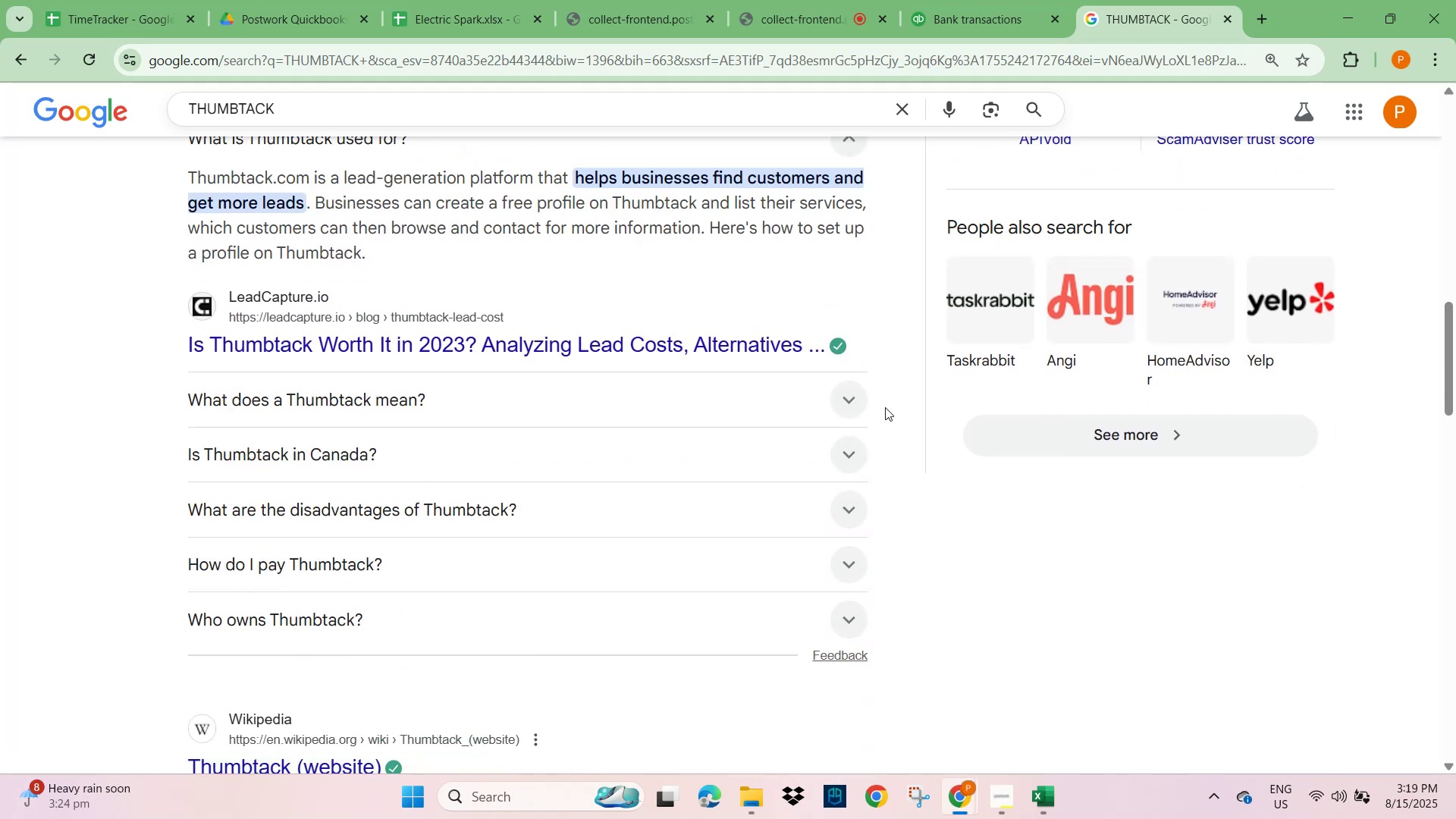 
left_click([845, 400])
 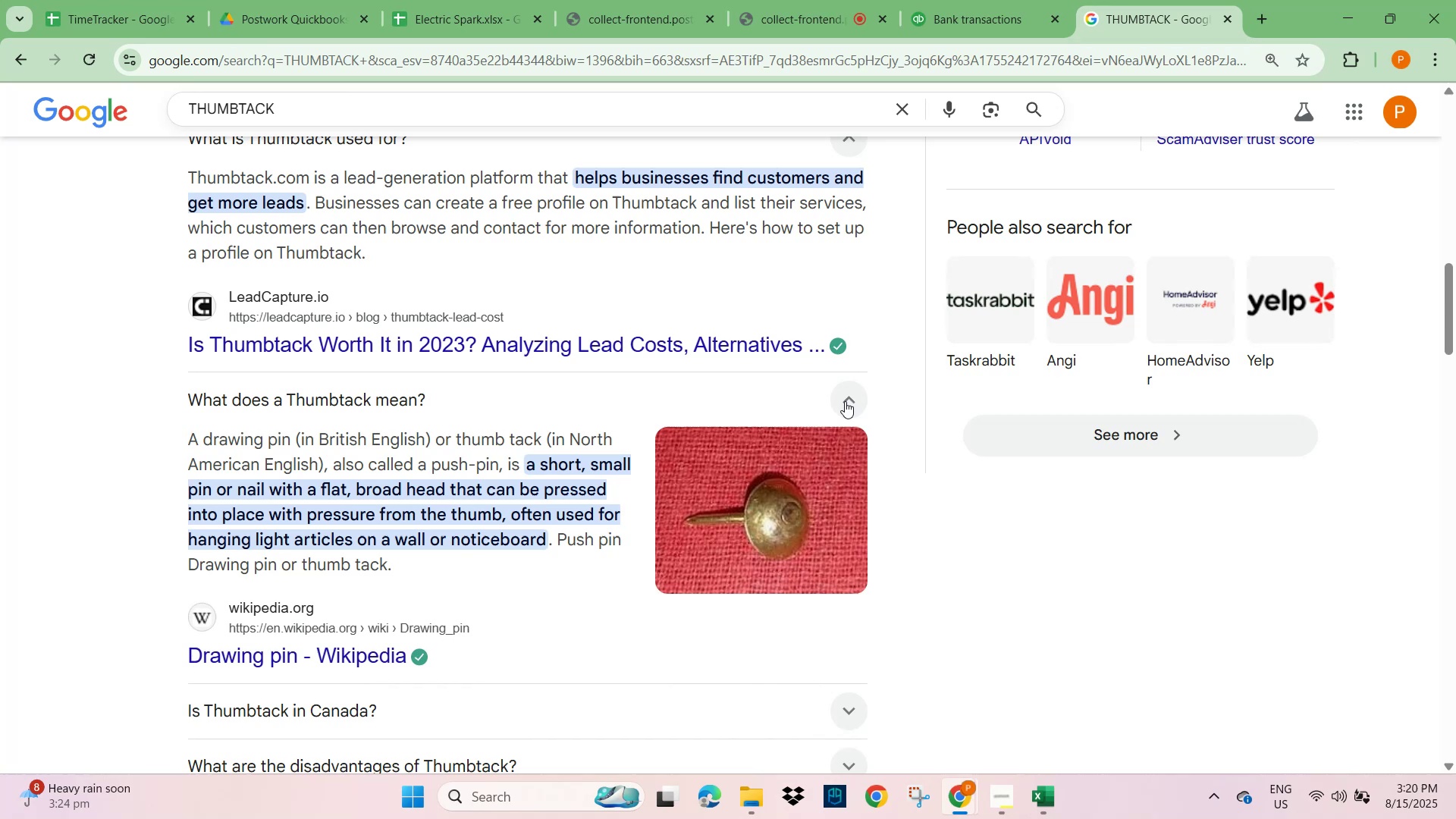 
scroll: coordinate [529, 556], scroll_direction: up, amount: 4.0
 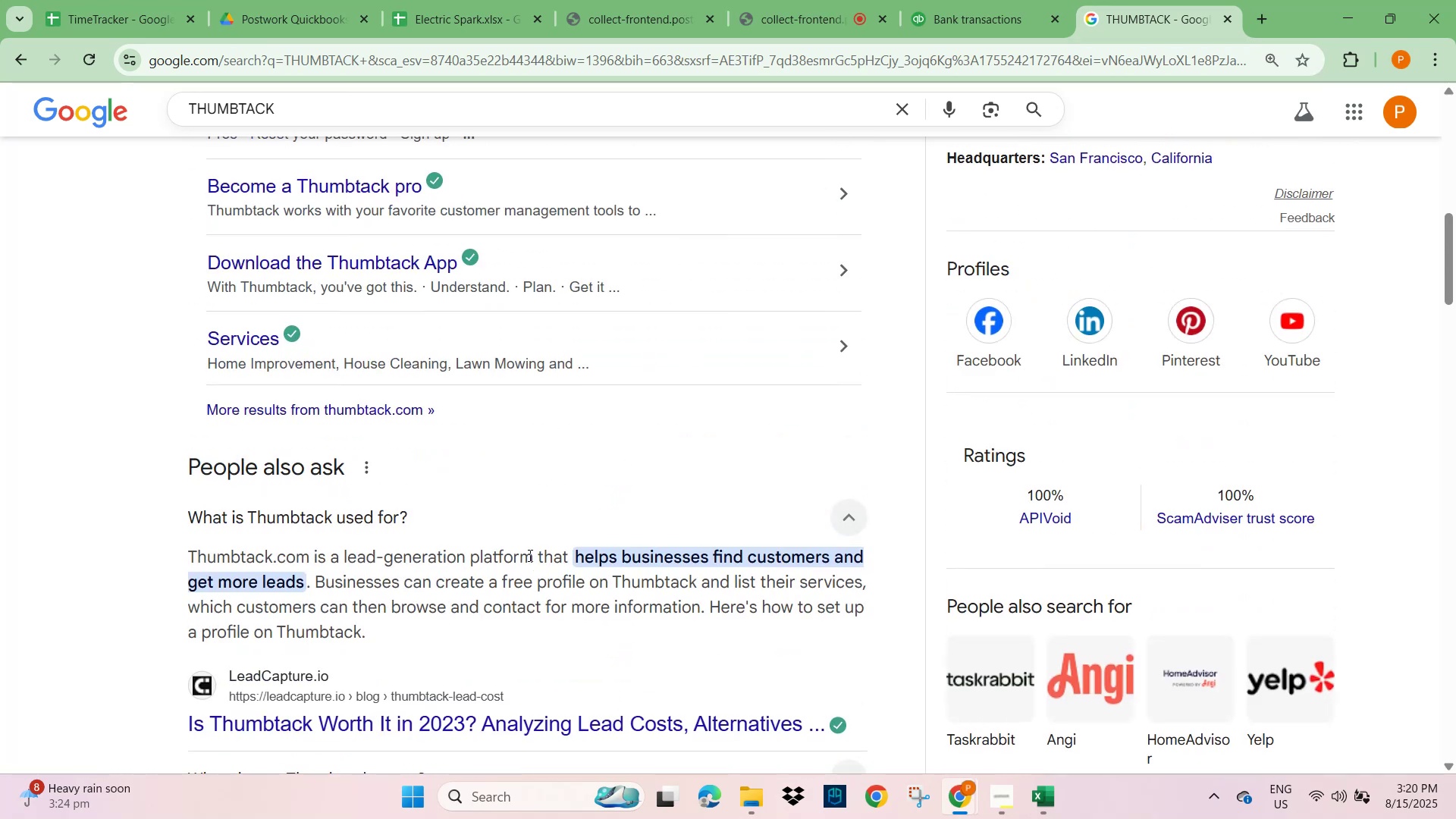 
scroll: coordinate [391, 593], scroll_direction: down, amount: 12.0
 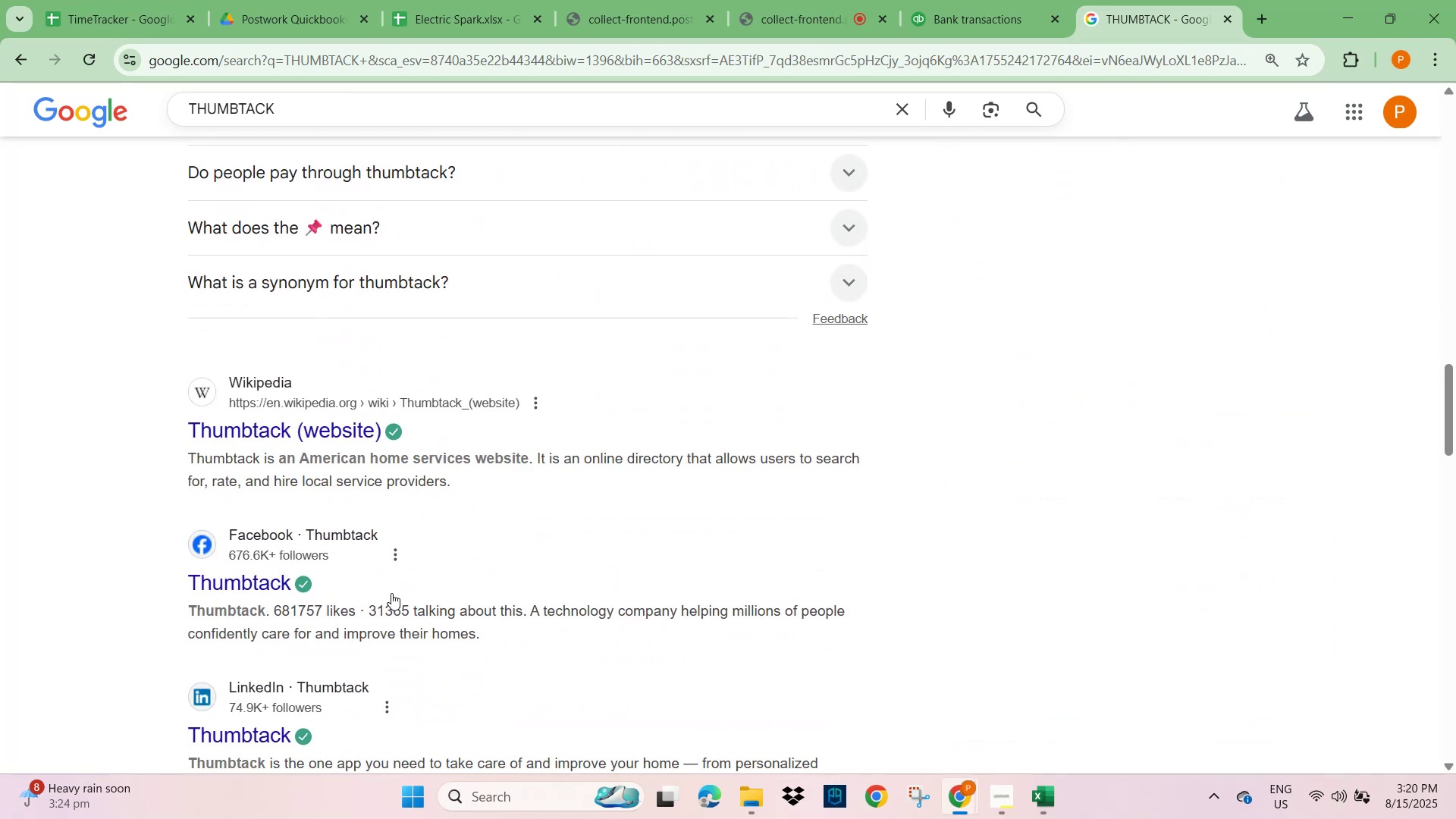 
scroll: coordinate [444, 627], scroll_direction: up, amount: 27.0
 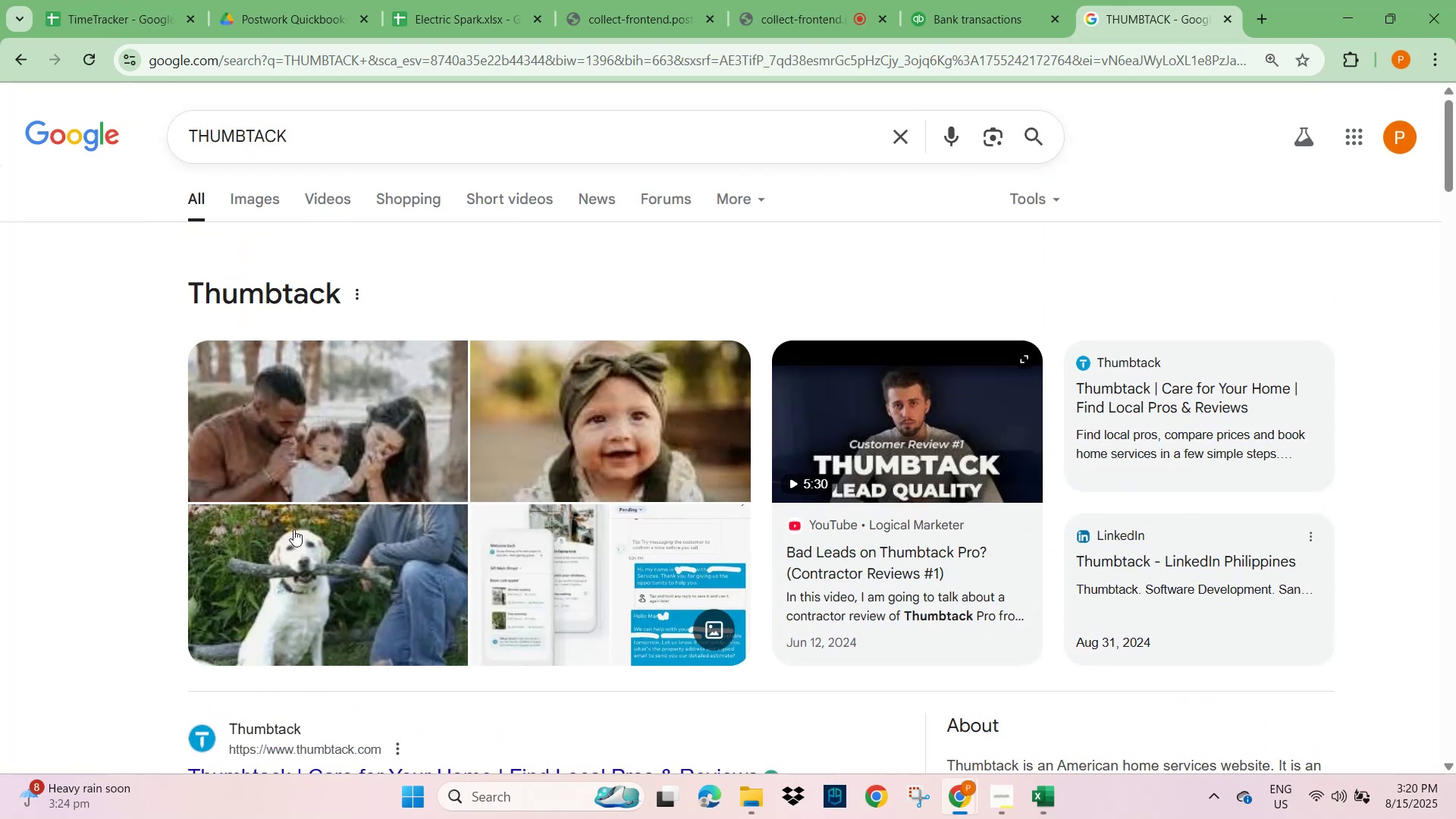 
scroll: coordinate [456, 637], scroll_direction: down, amount: 2.0
 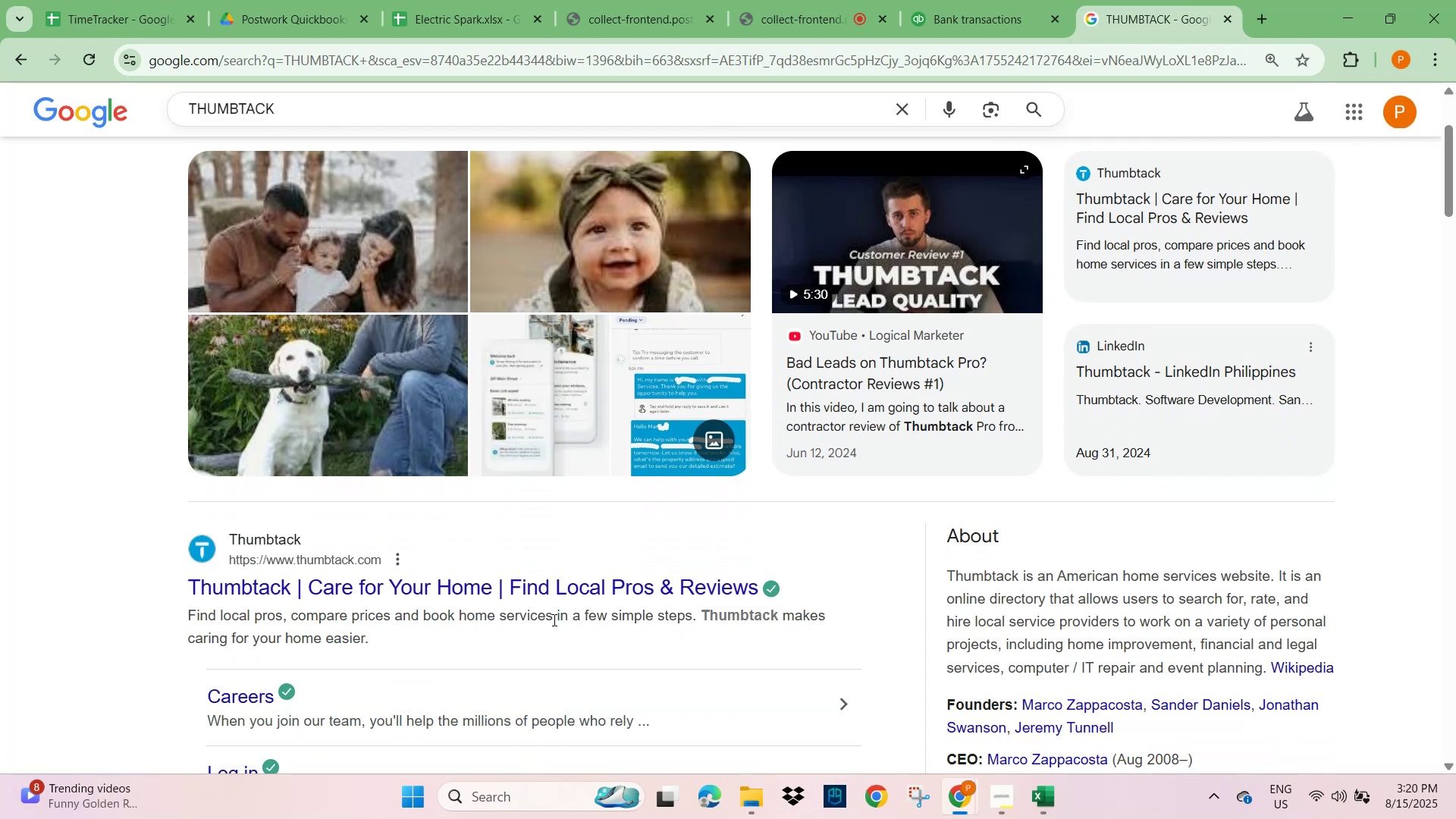 
wait(10.66)
 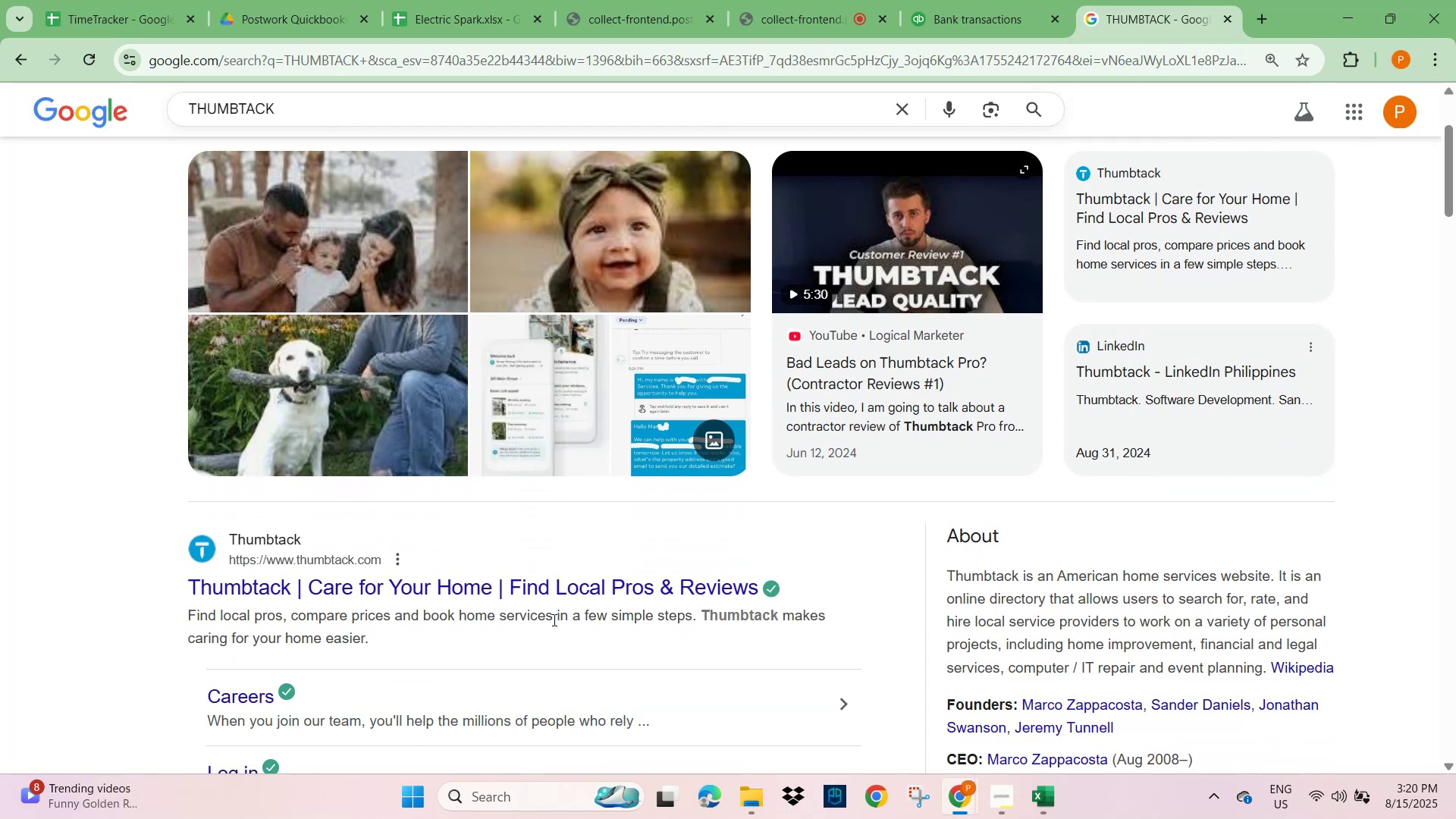 
scroll: coordinate [1000, 670], scroll_direction: down, amount: 17.0
 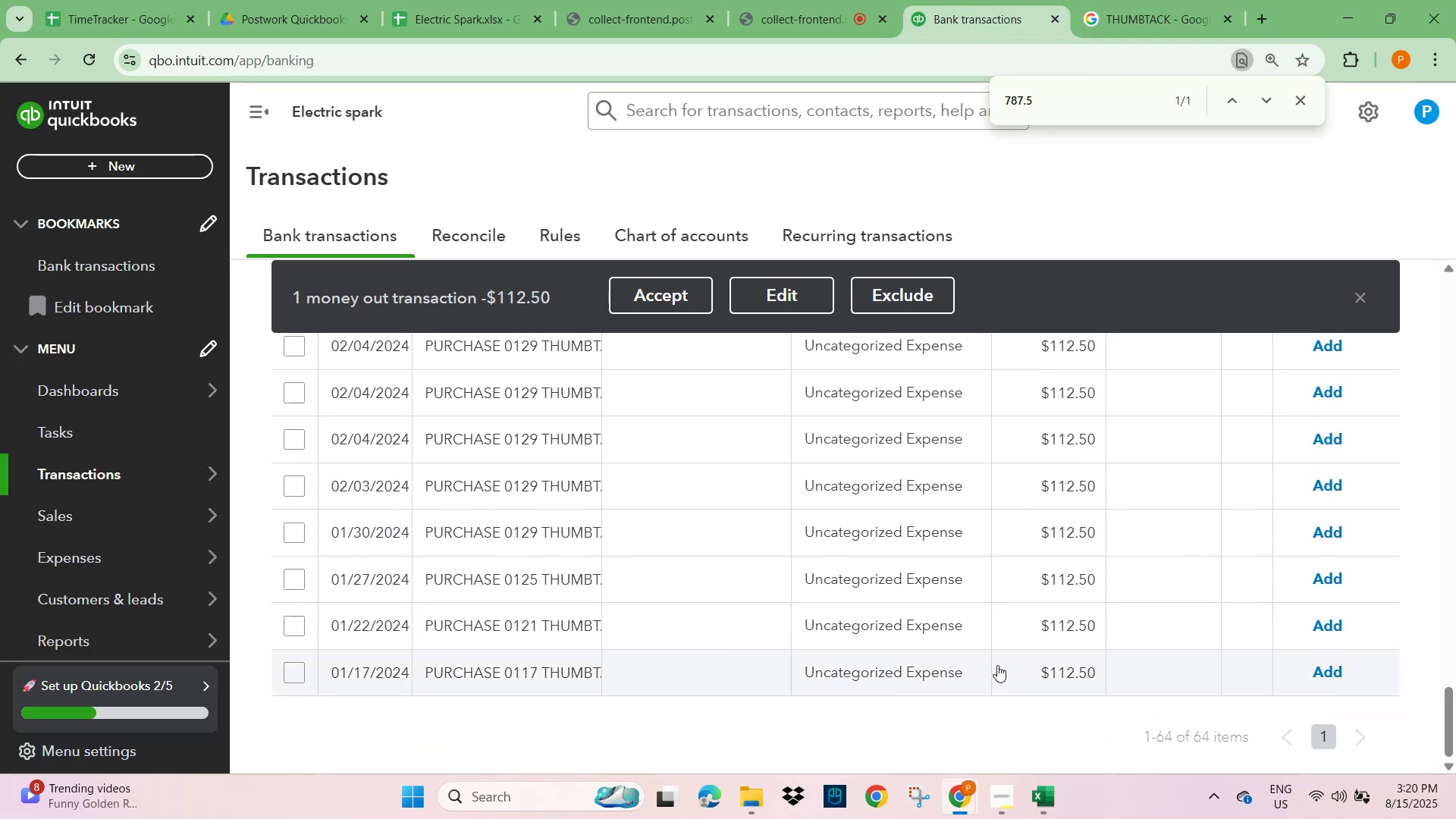 
scroll: coordinate [996, 666], scroll_direction: up, amount: 10.0
 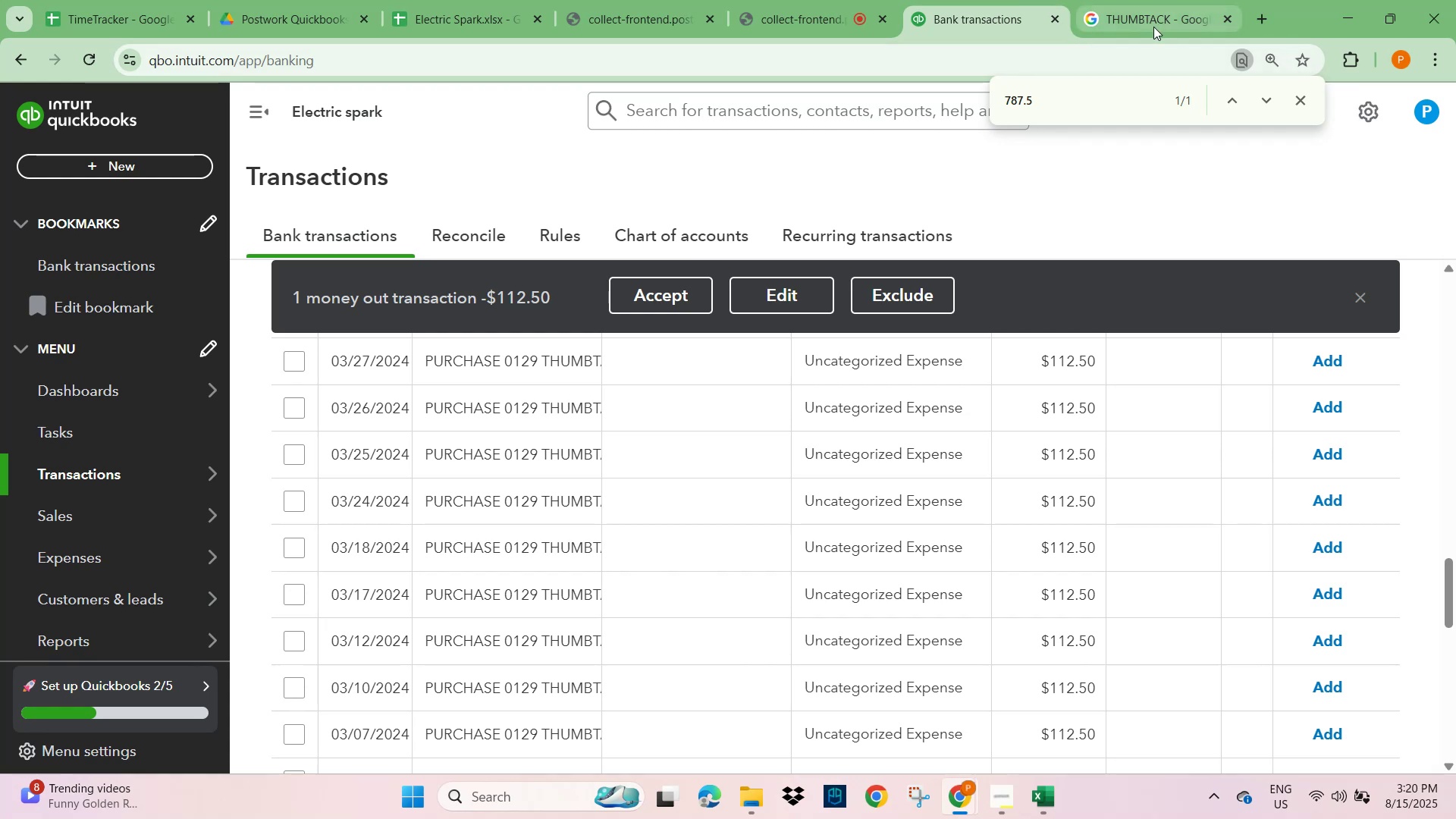 
scroll: coordinate [388, 667], scroll_direction: down, amount: 15.0
 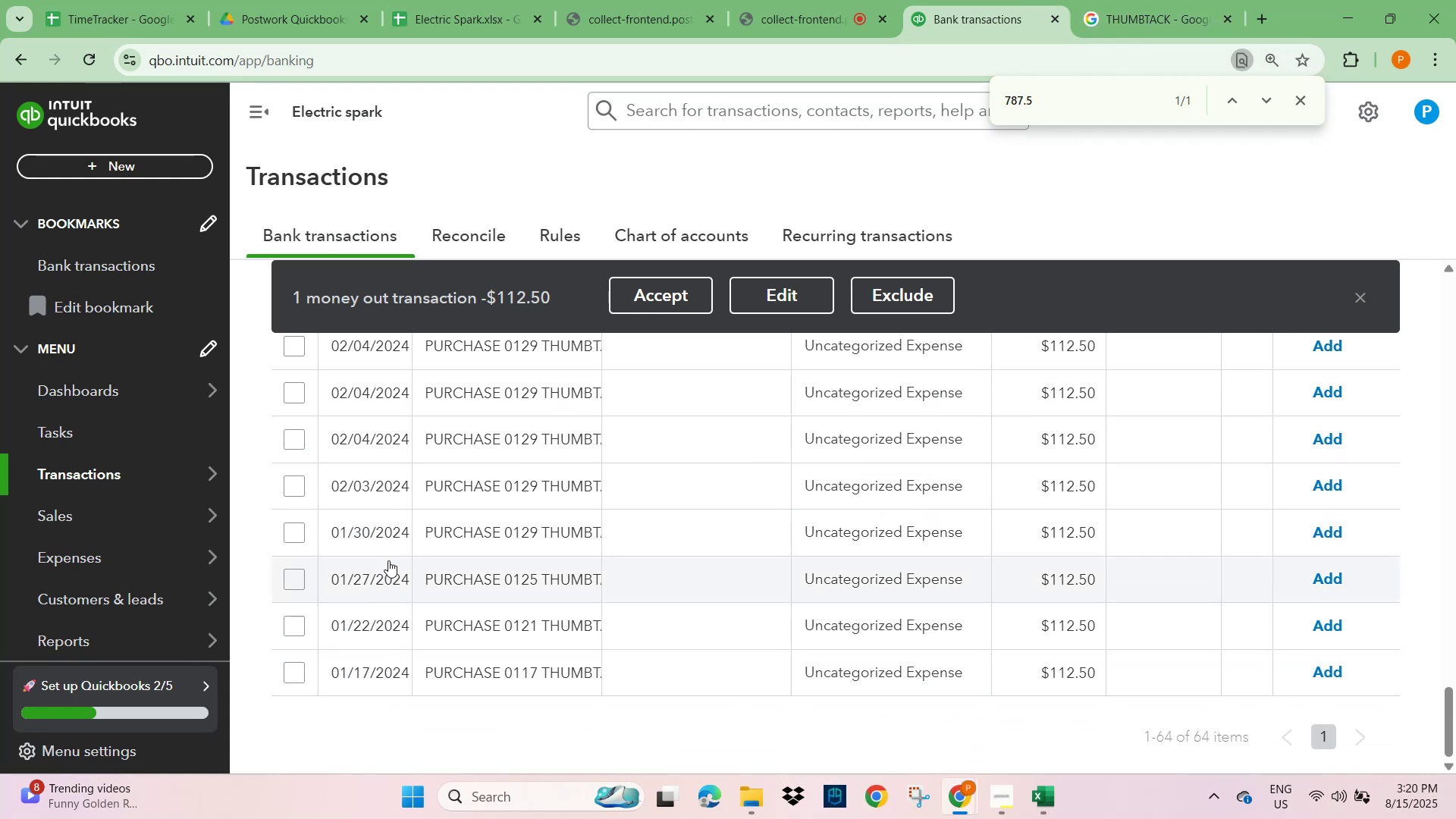 
wait(10.62)
 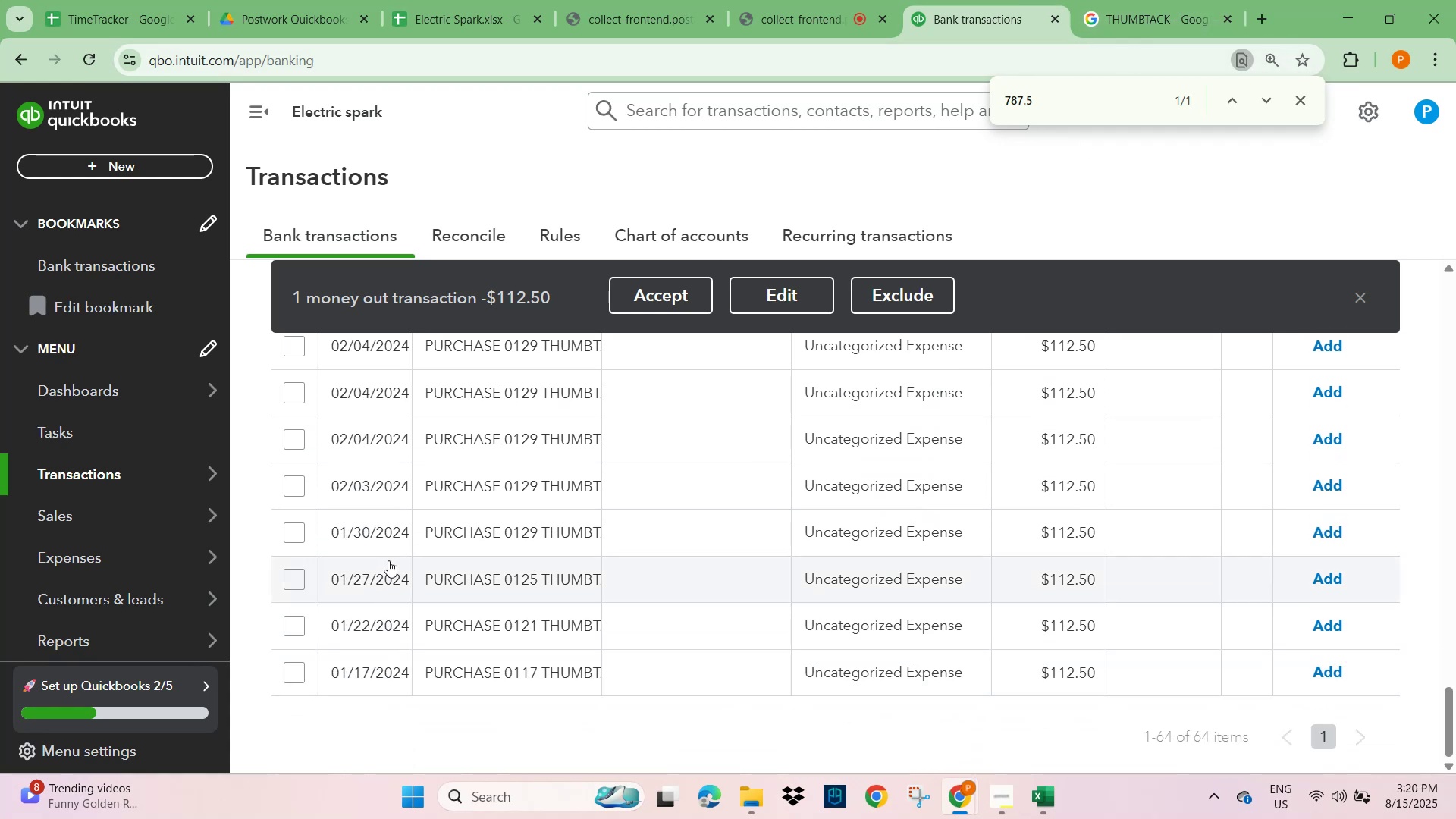 
scroll: coordinate [497, 511], scroll_direction: up, amount: 32.0
 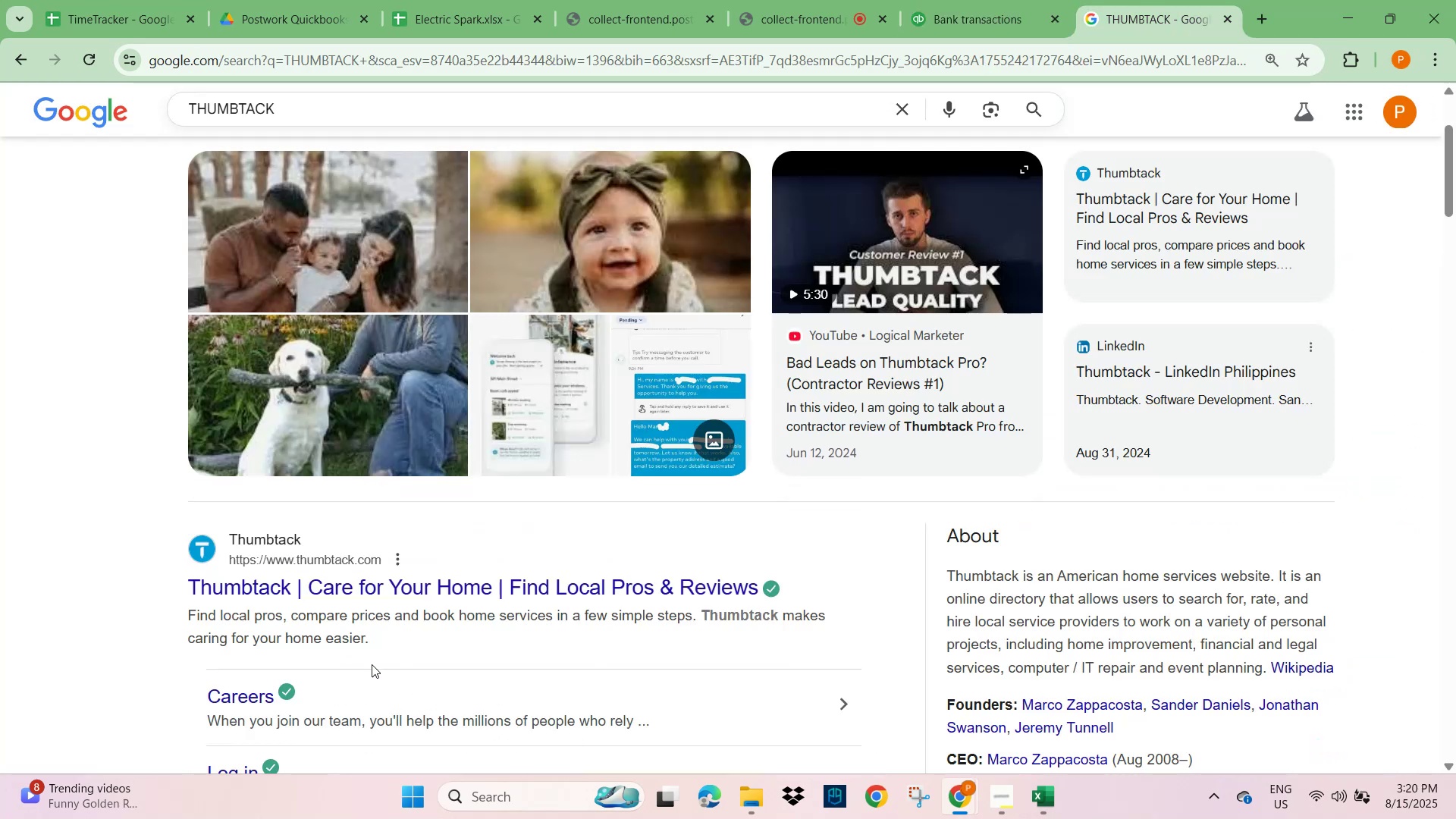 
scroll: coordinate [299, 584], scroll_direction: down, amount: 6.0
 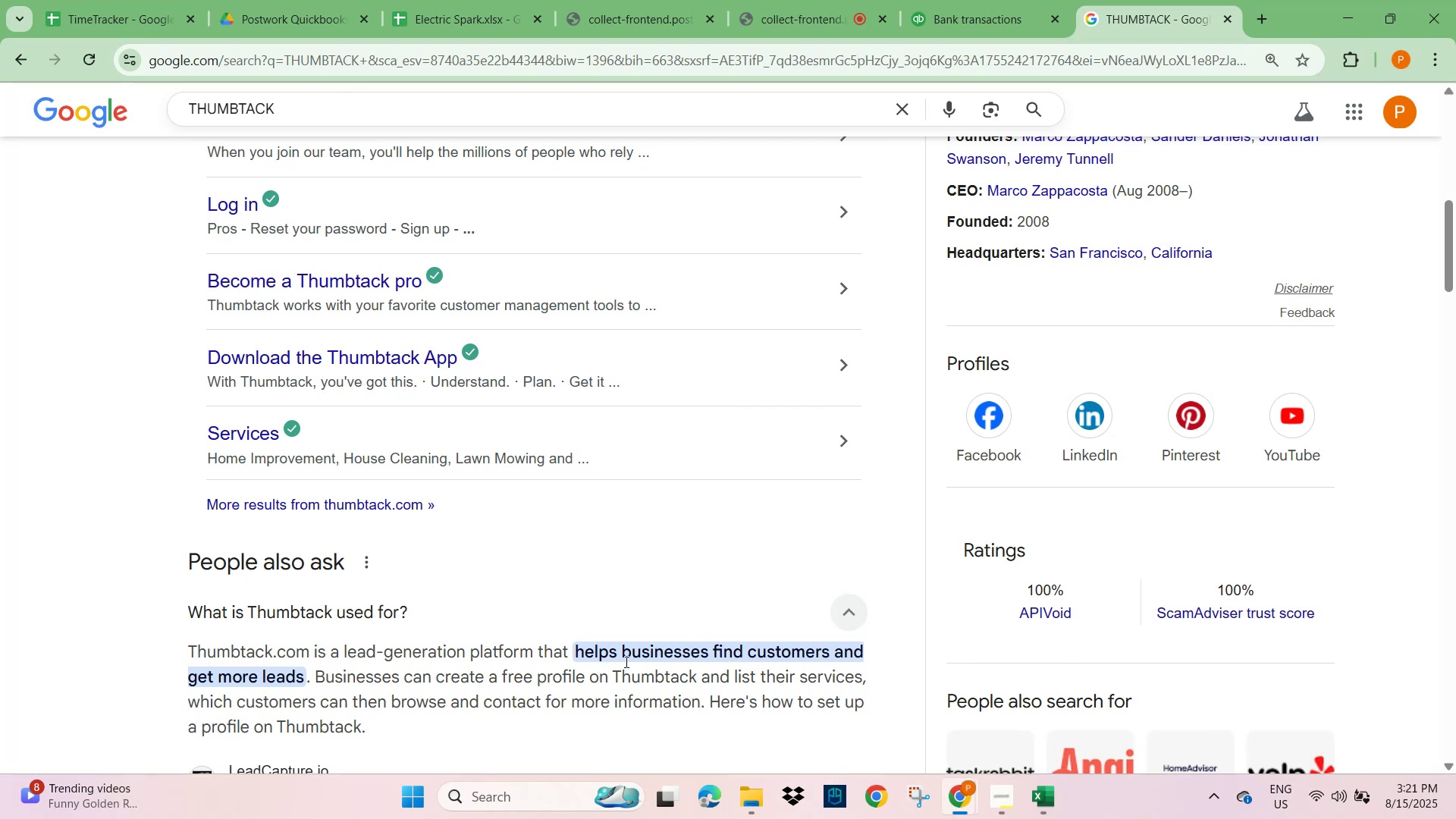 
wait(18.78)
 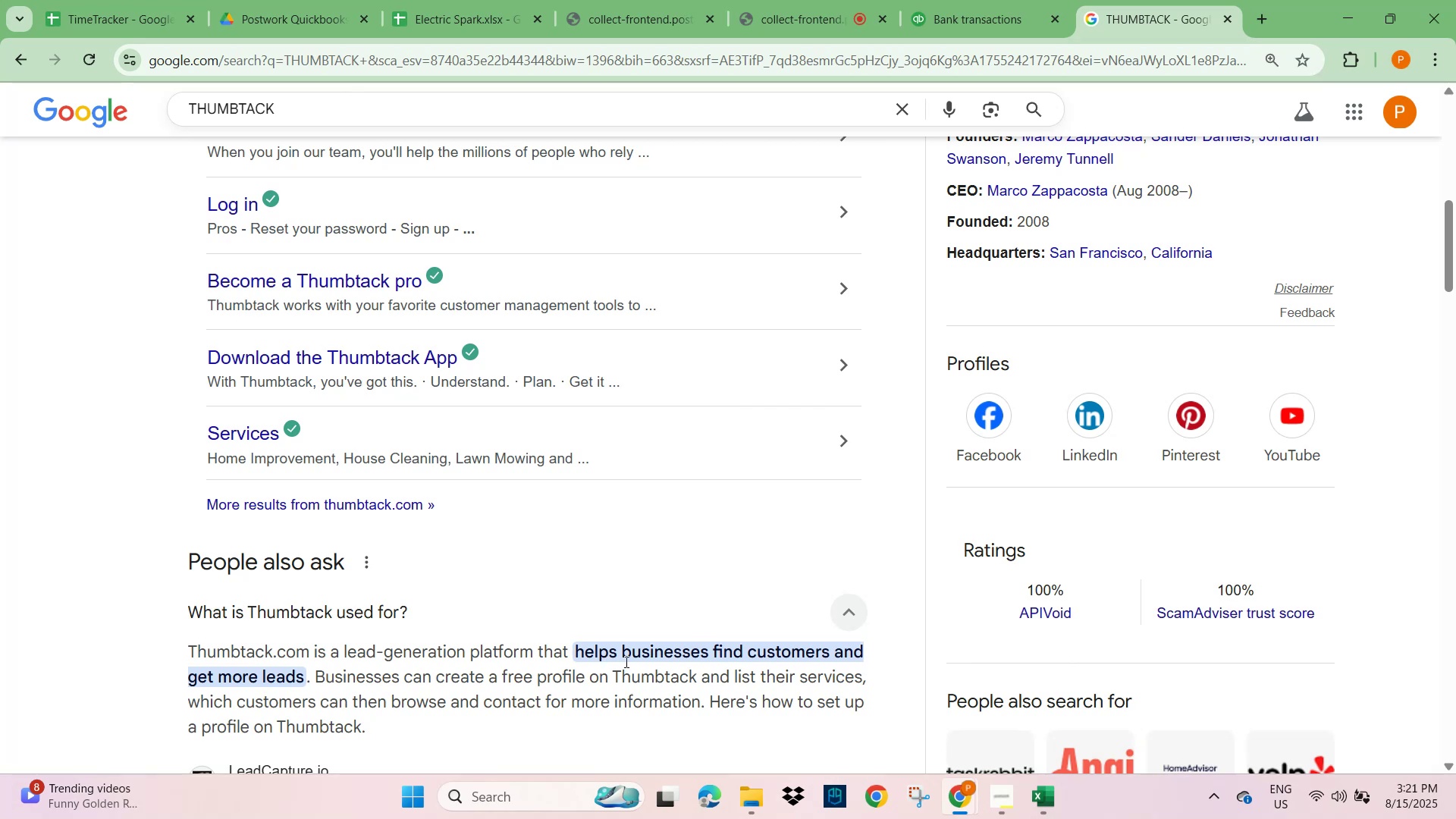 
left_click([961, 14])
 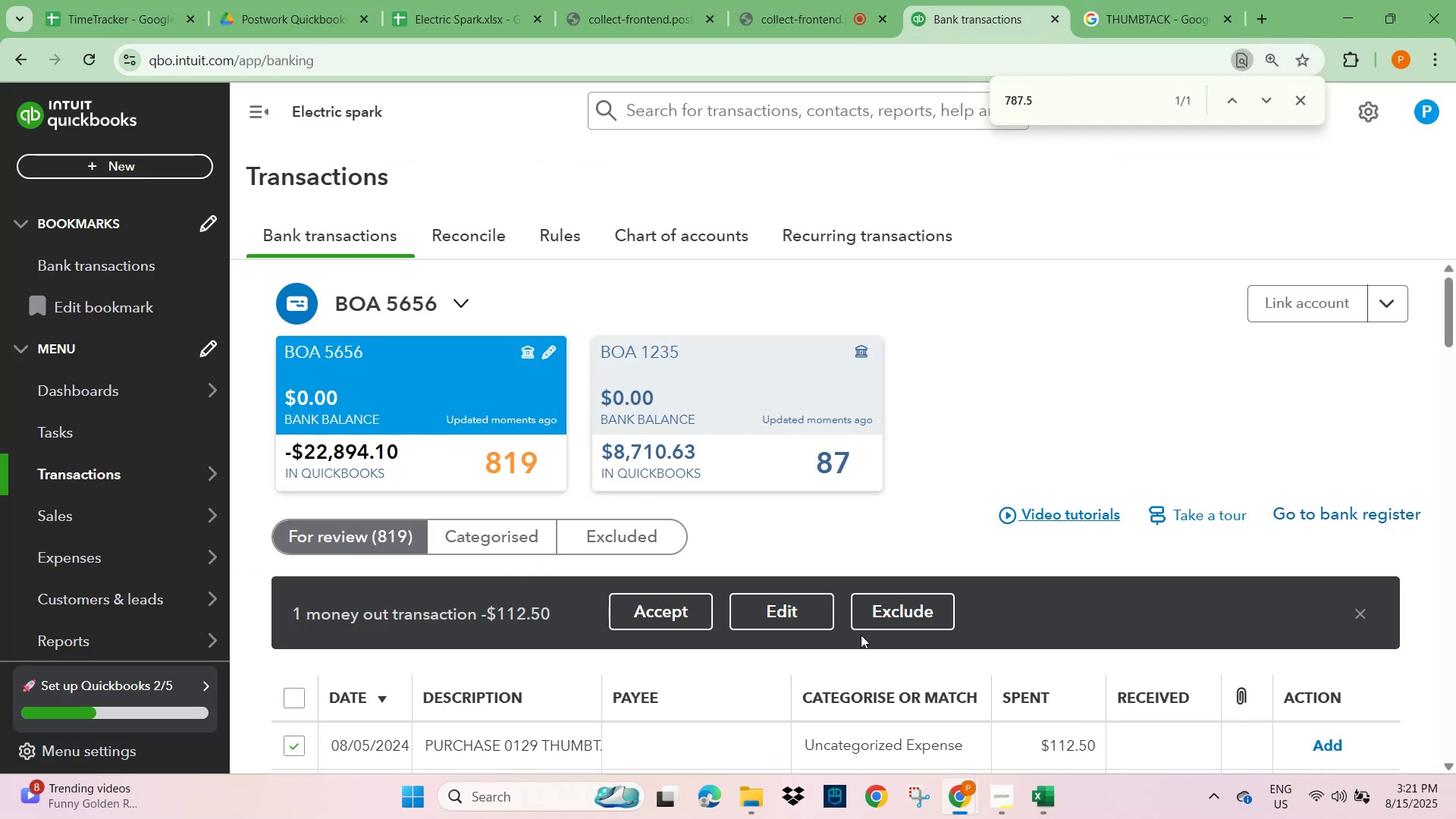 
scroll: coordinate [610, 692], scroll_direction: down, amount: 2.0
 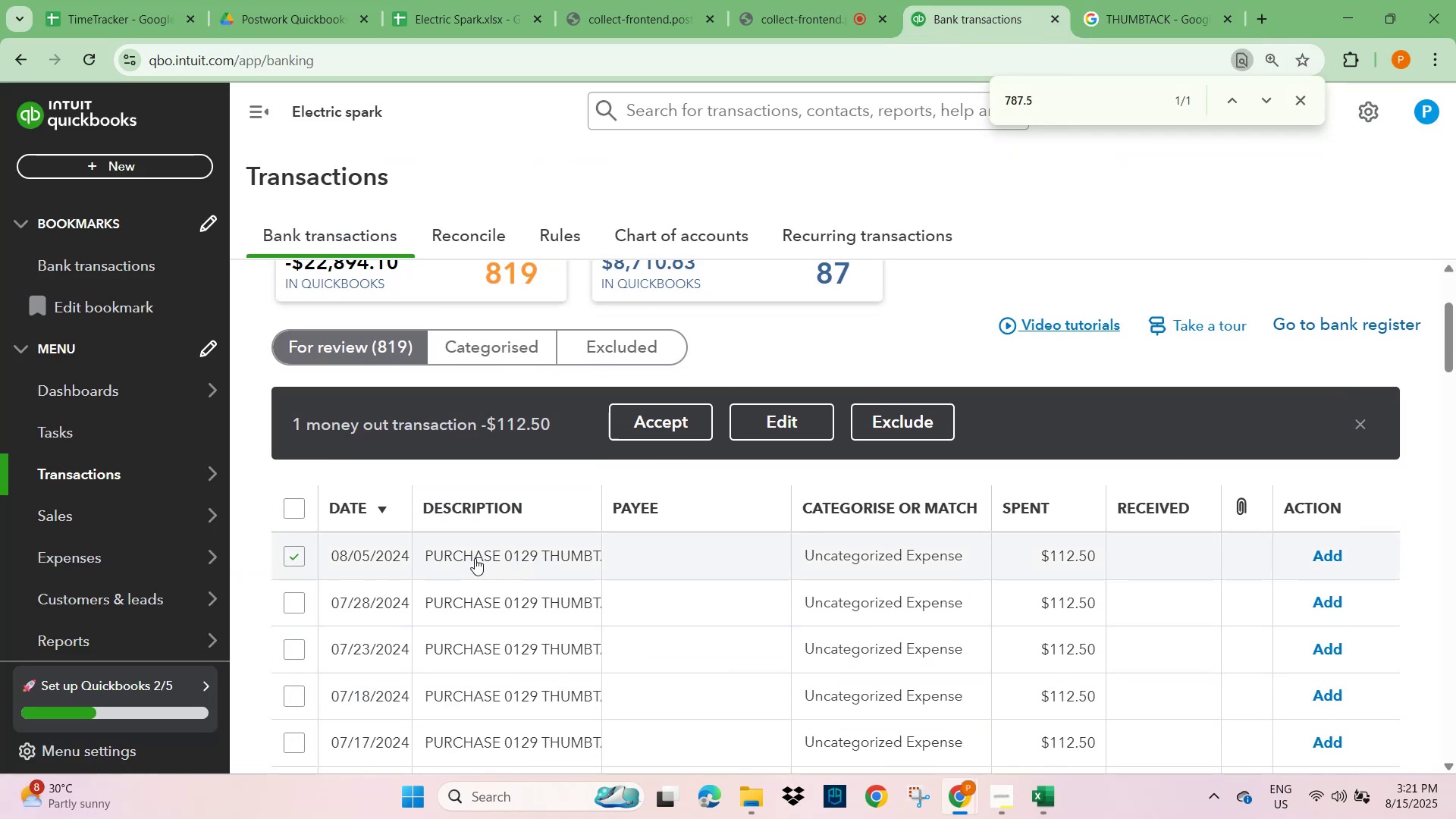 
left_click([475, 558])
 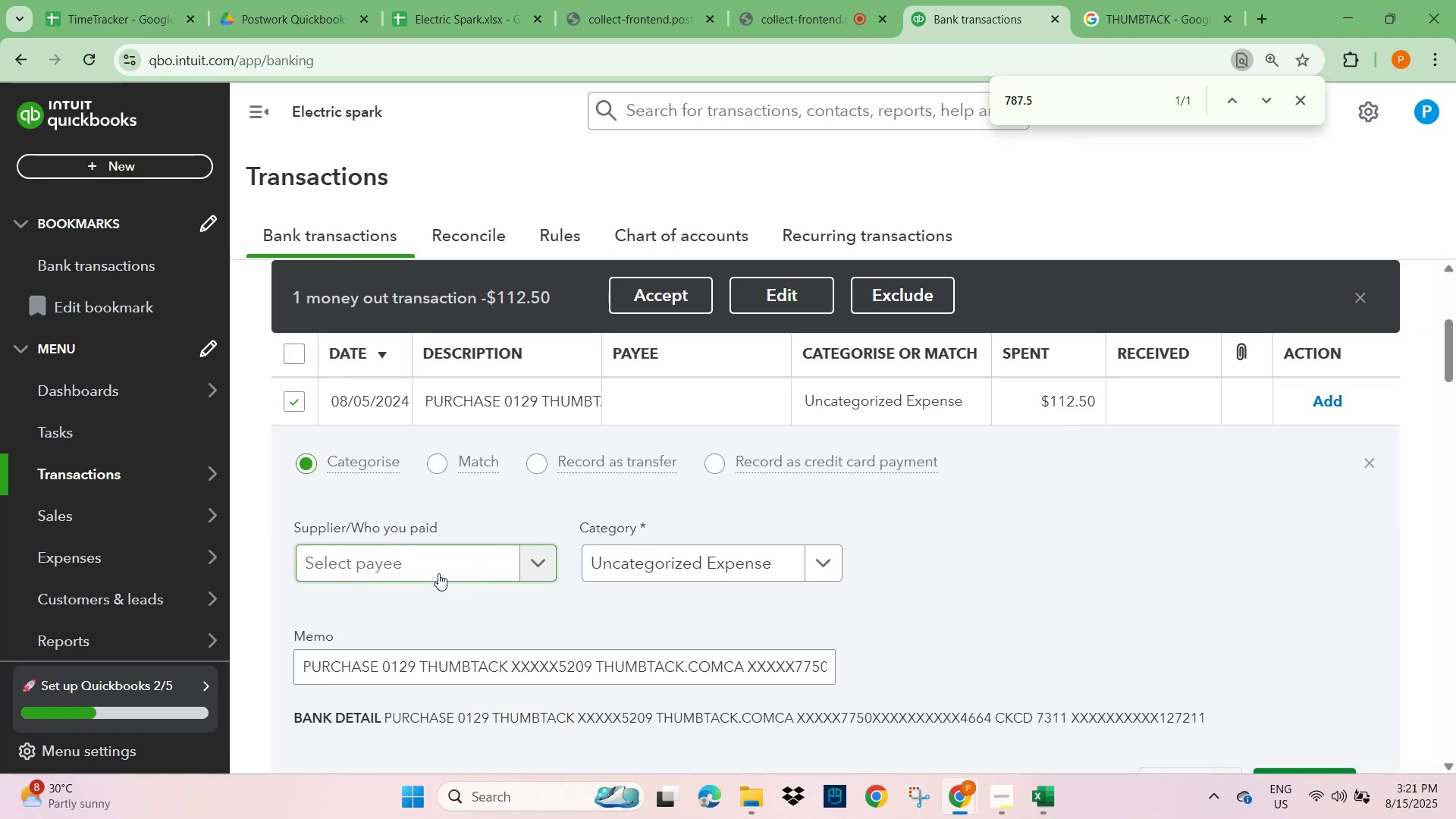 
wait(5.49)
 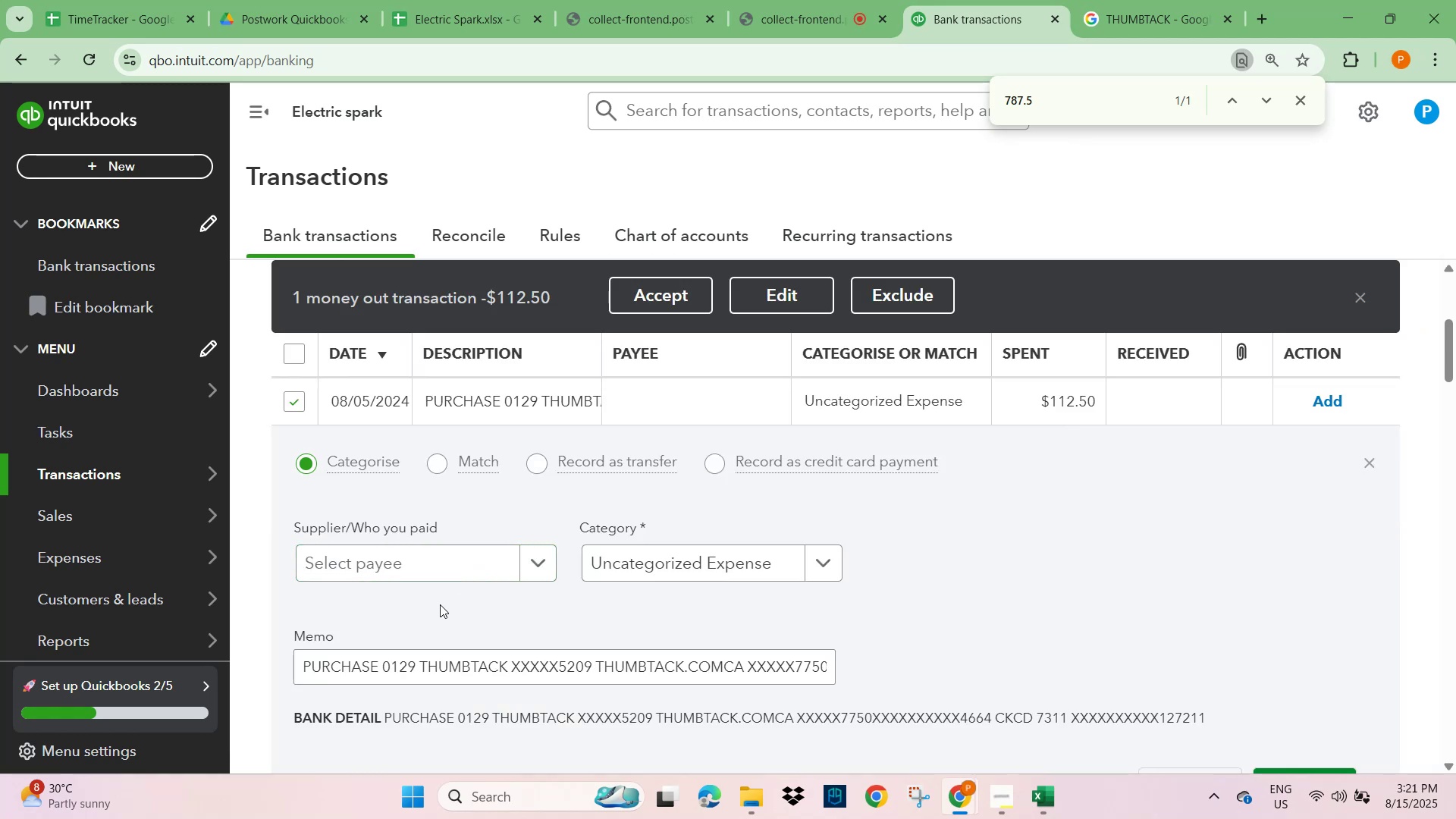 
left_click([345, 563])
 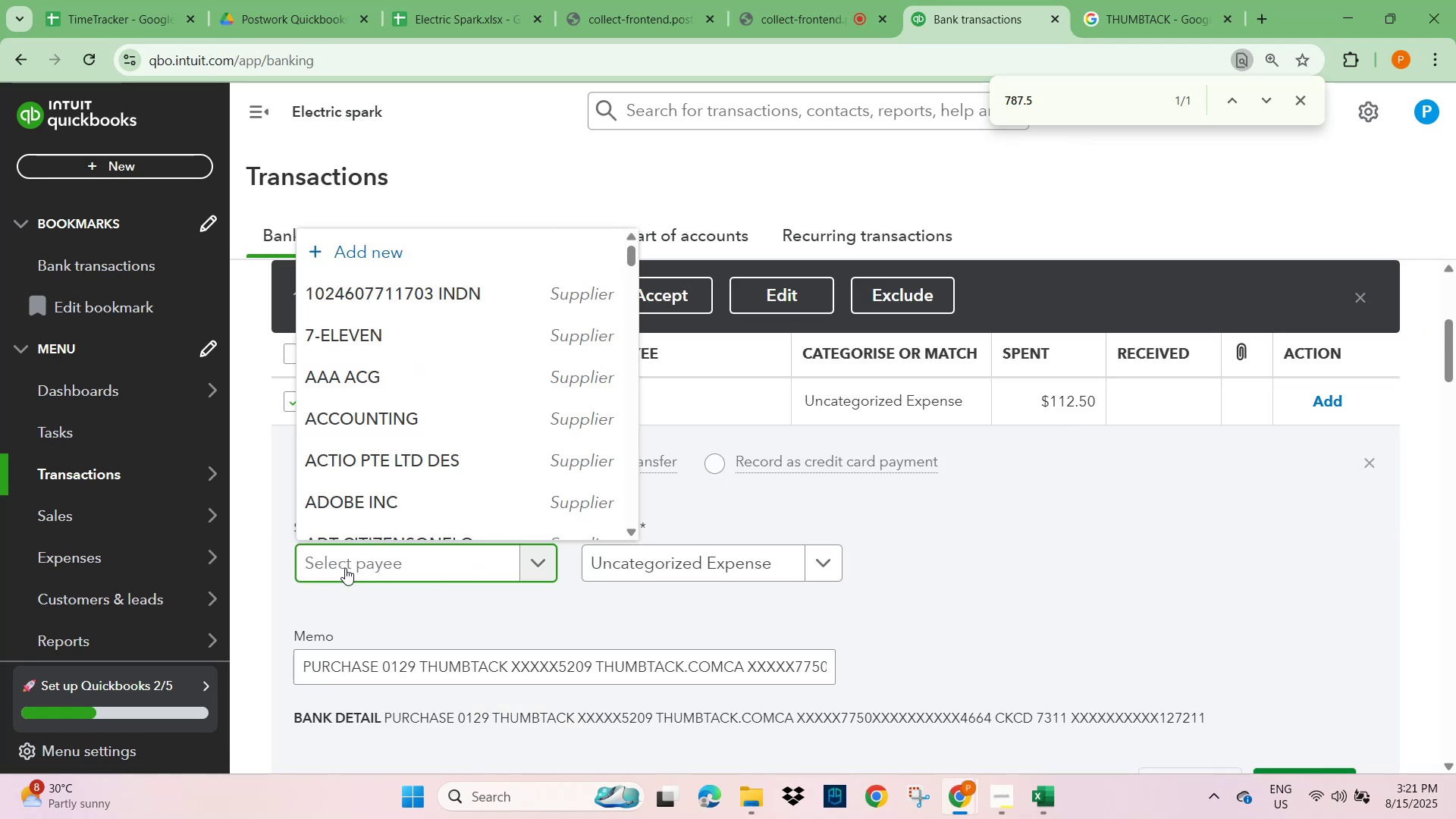 
key(Control+V)
 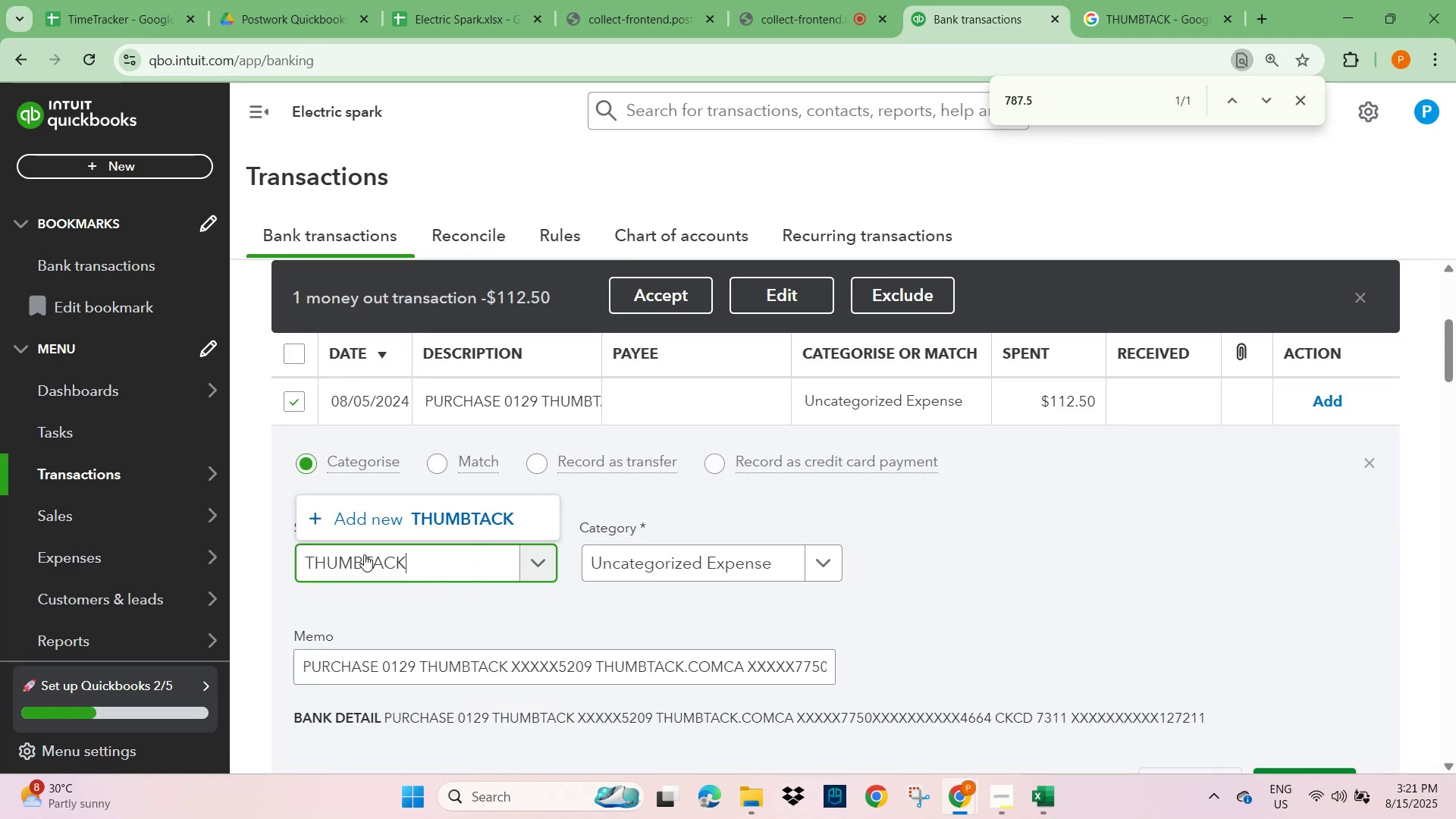 
left_click([454, 518])
 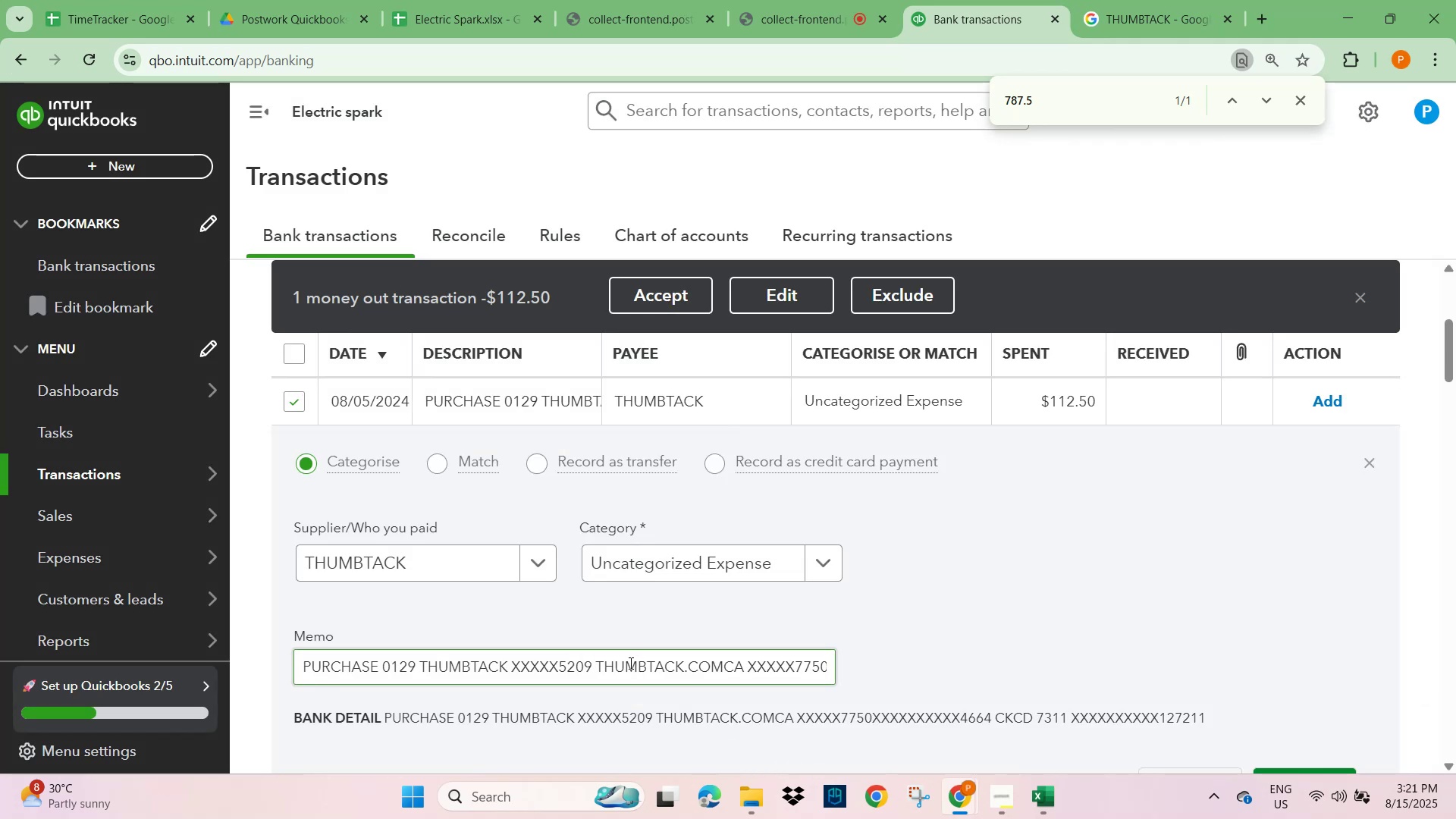 
wait(9.47)
 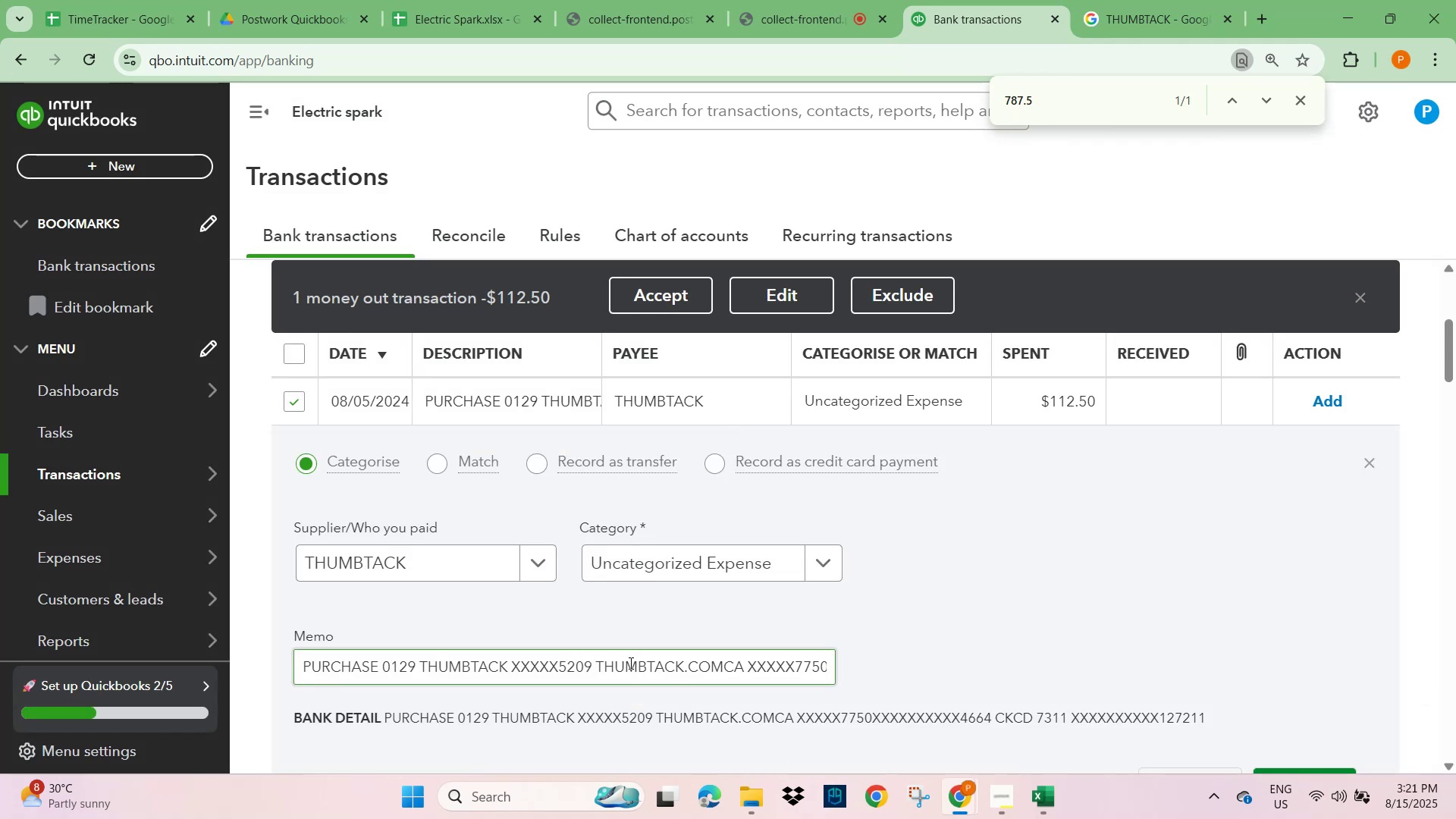 
left_click([673, 562])
 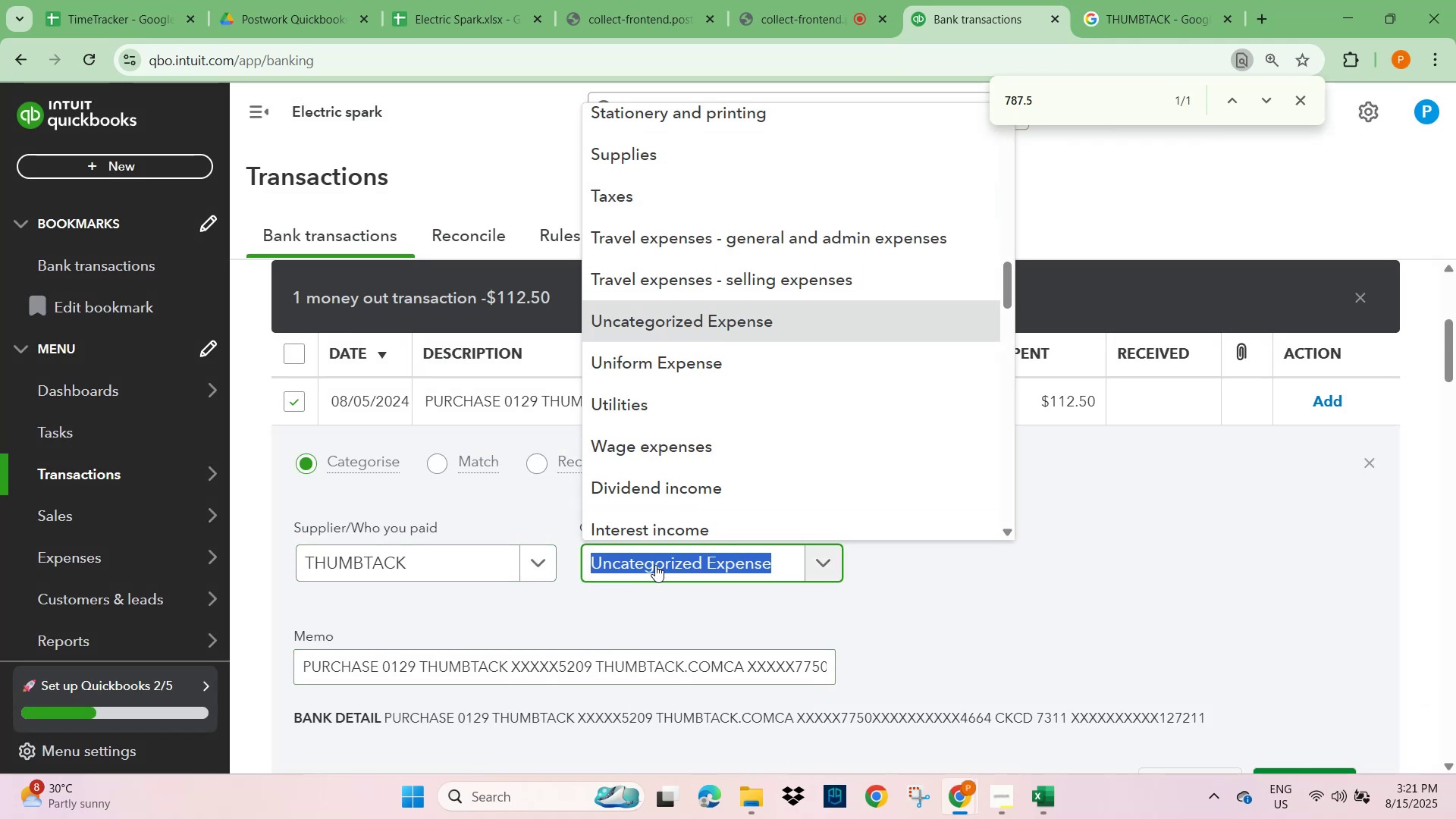 
type(Marketing)
 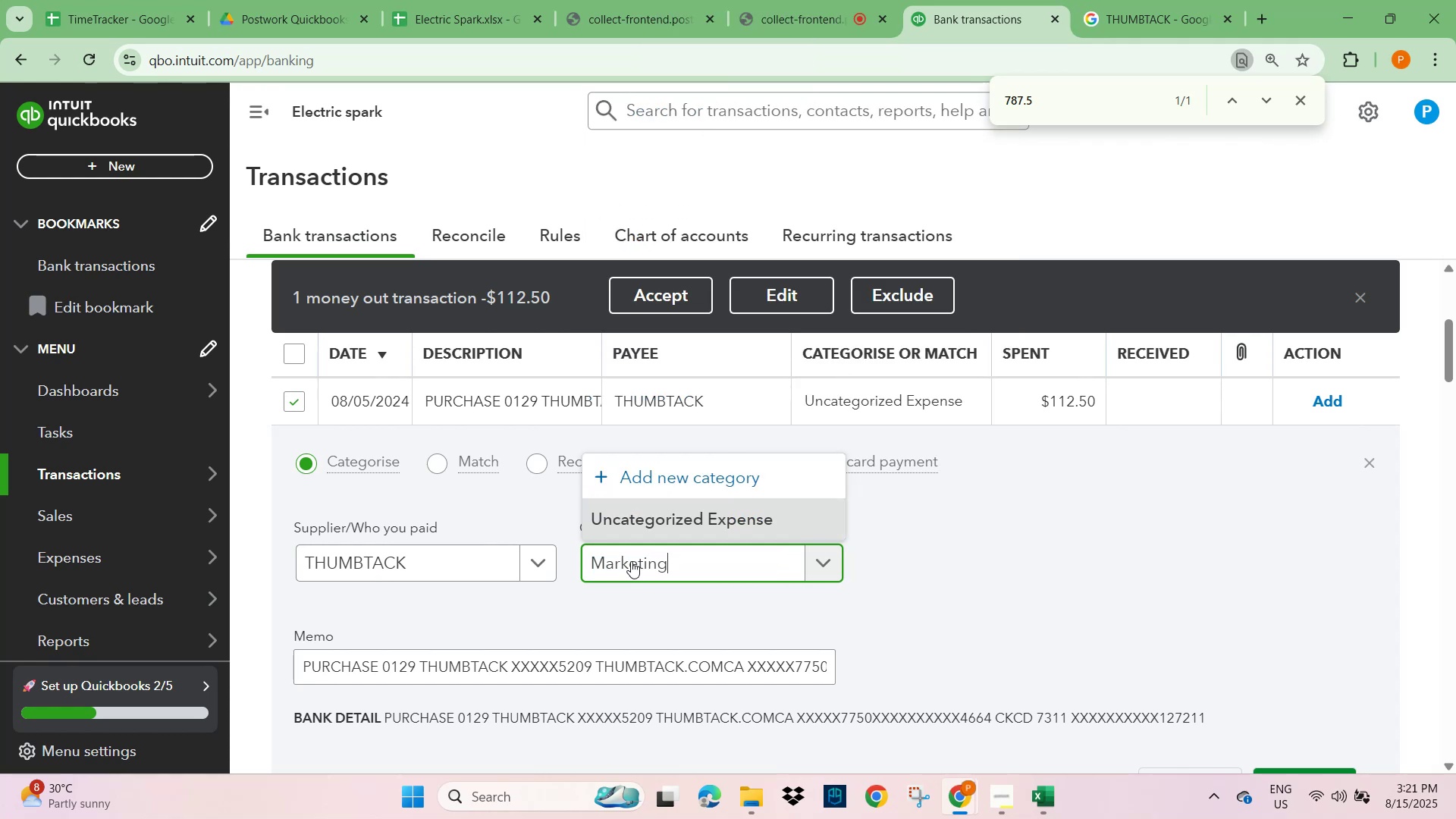 
left_click([674, 477])
 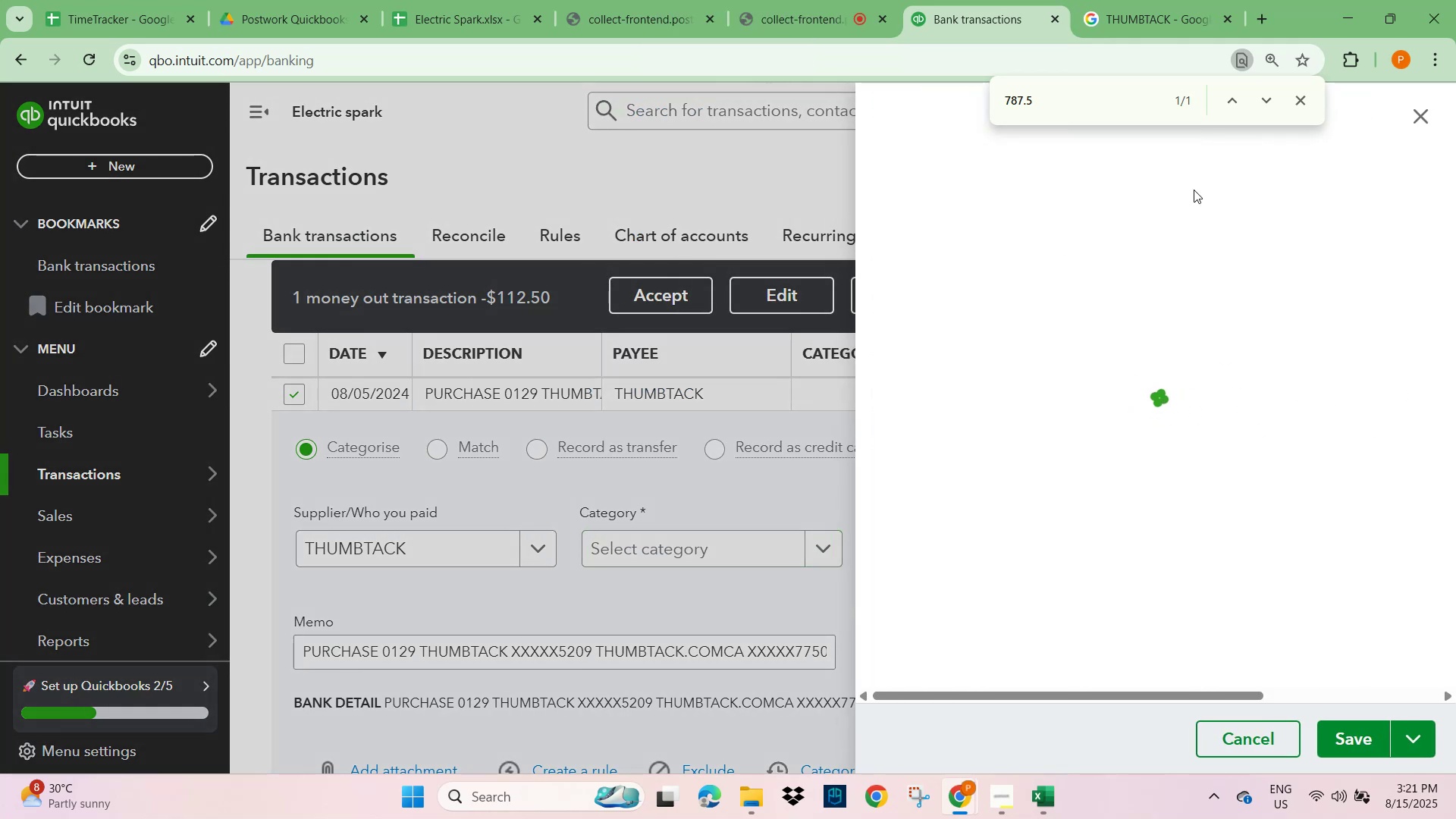 
left_click([1294, 97])
 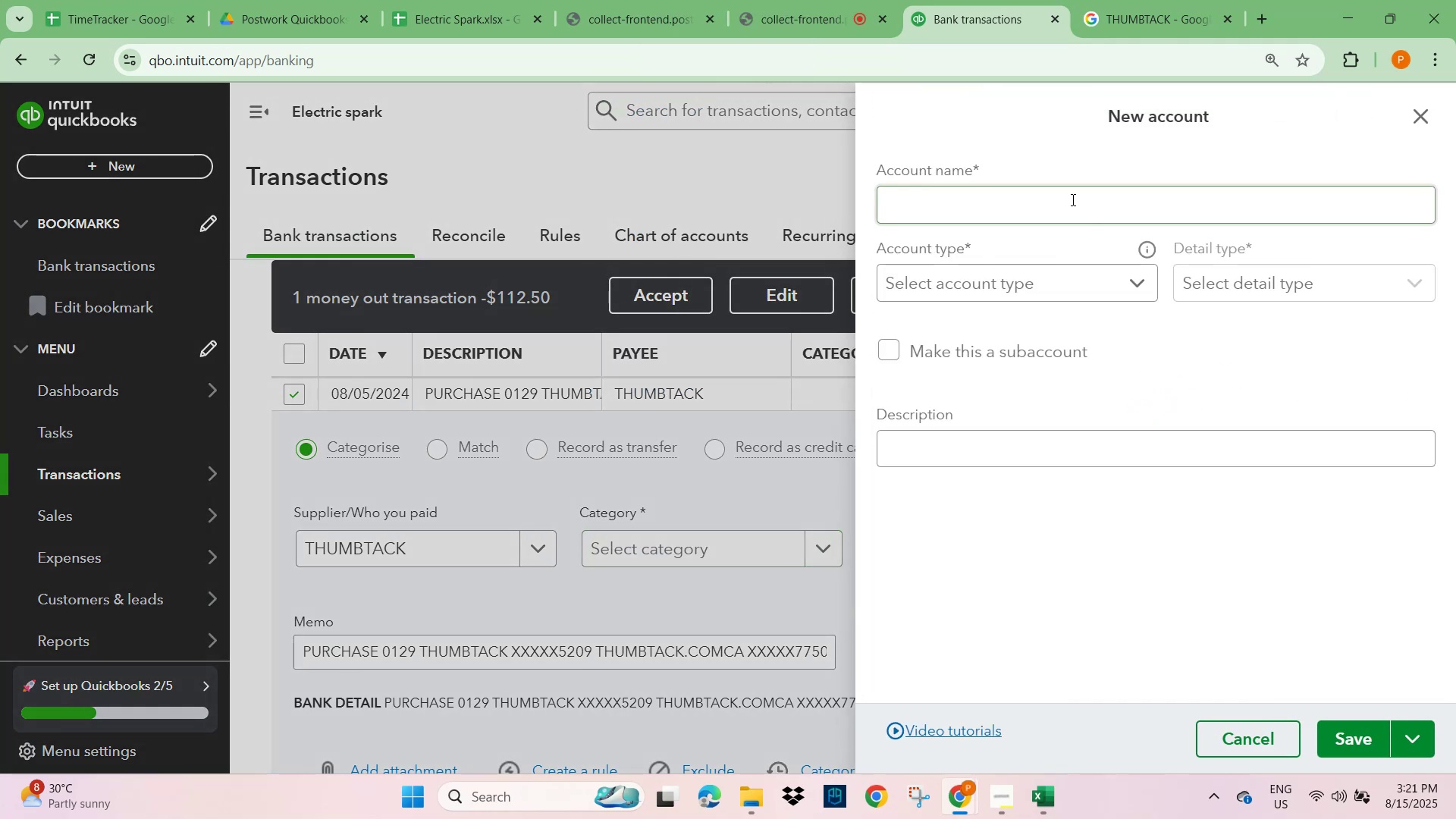 
left_click([1055, 204])
 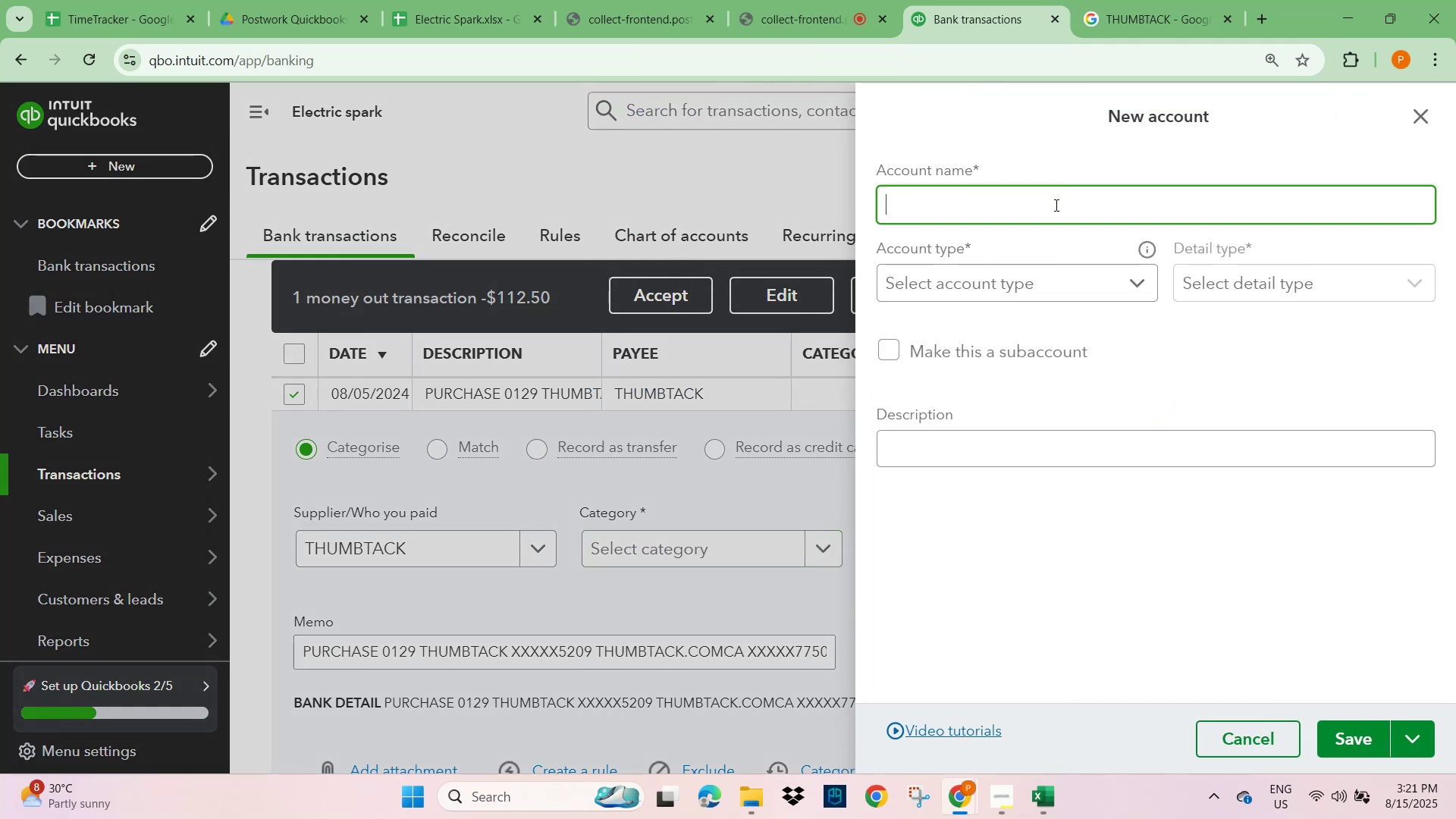 
type(Marketing Expense)
 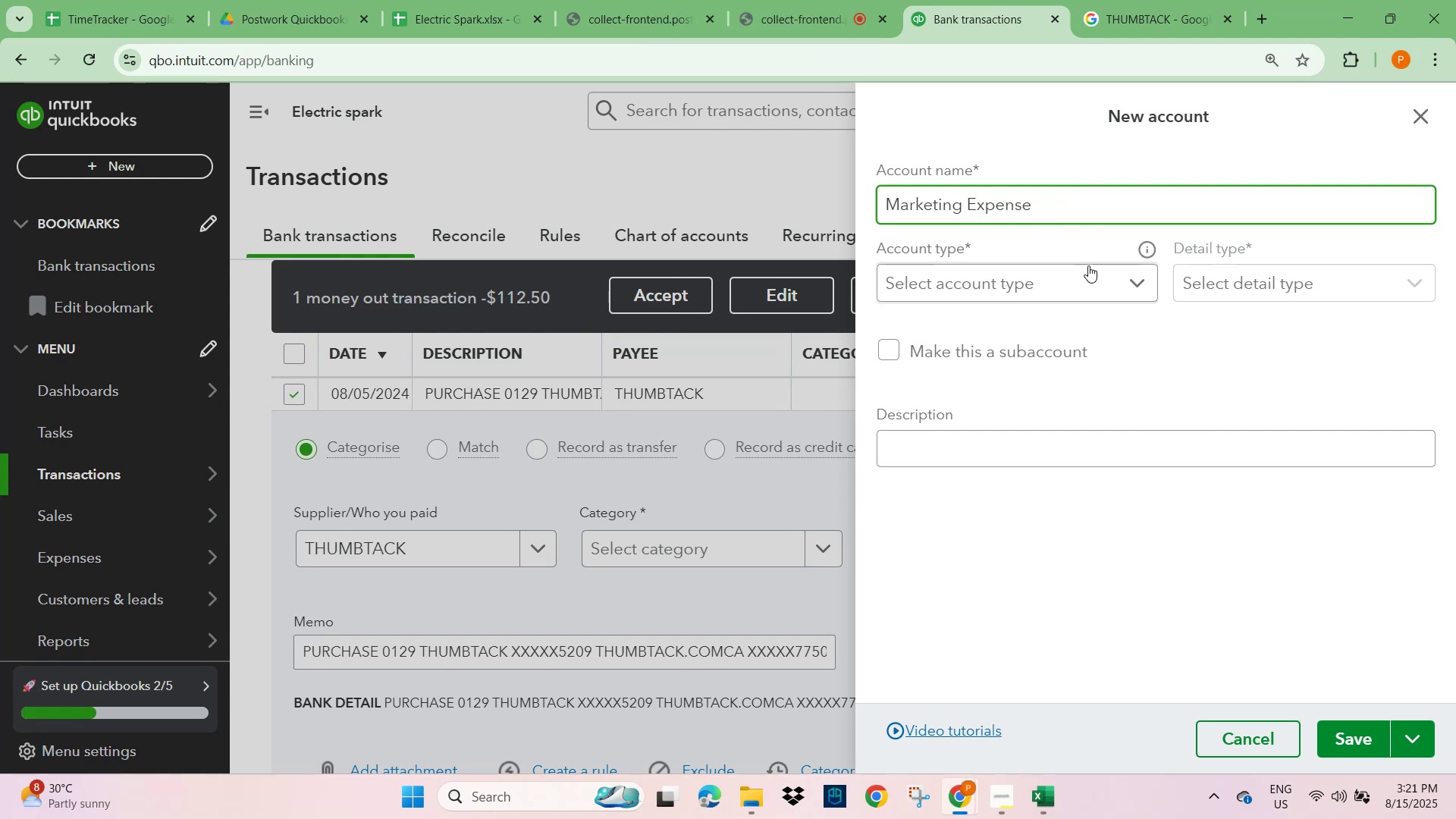 
left_click([1132, 285])
 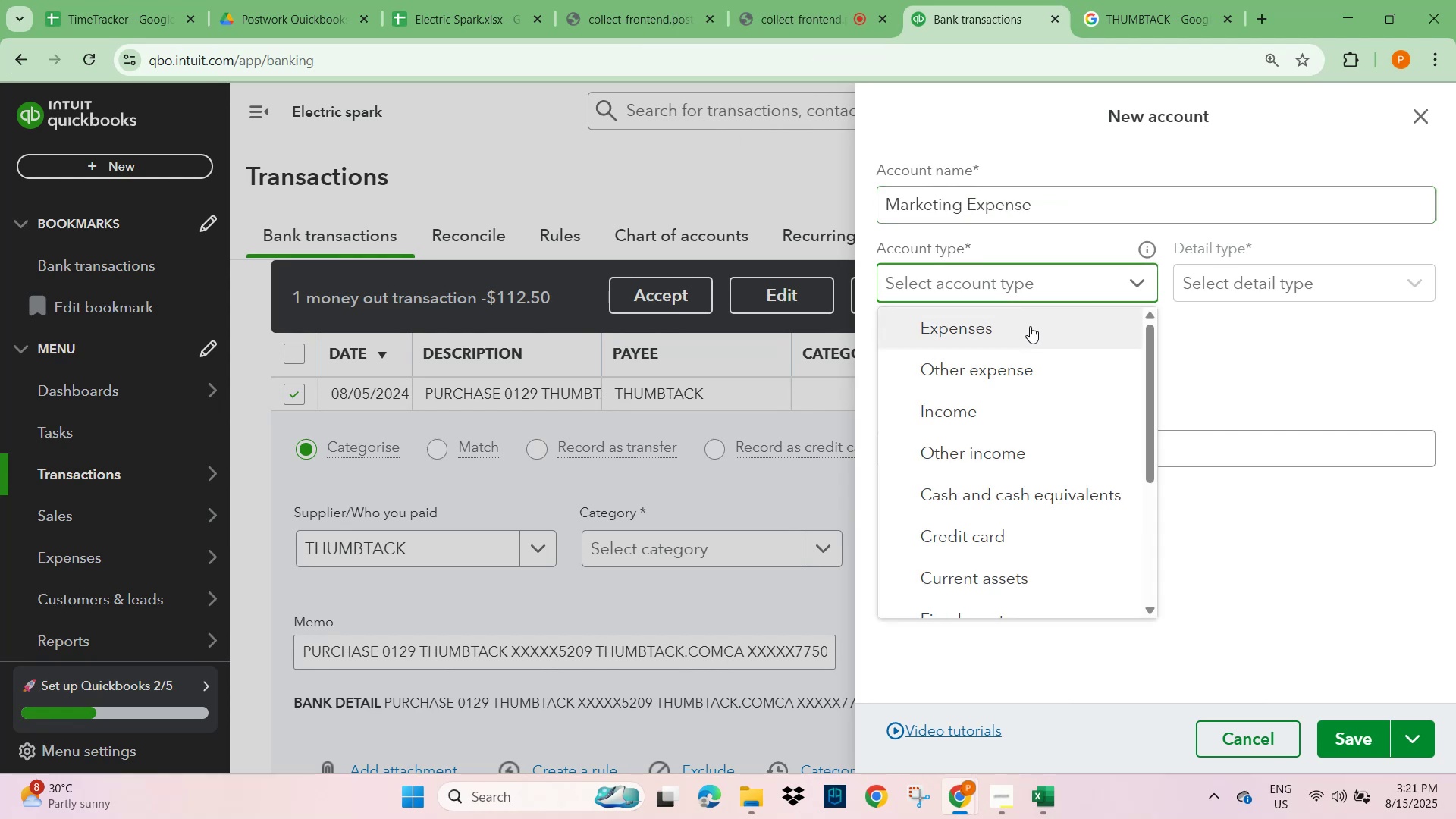 
left_click([1027, 327])
 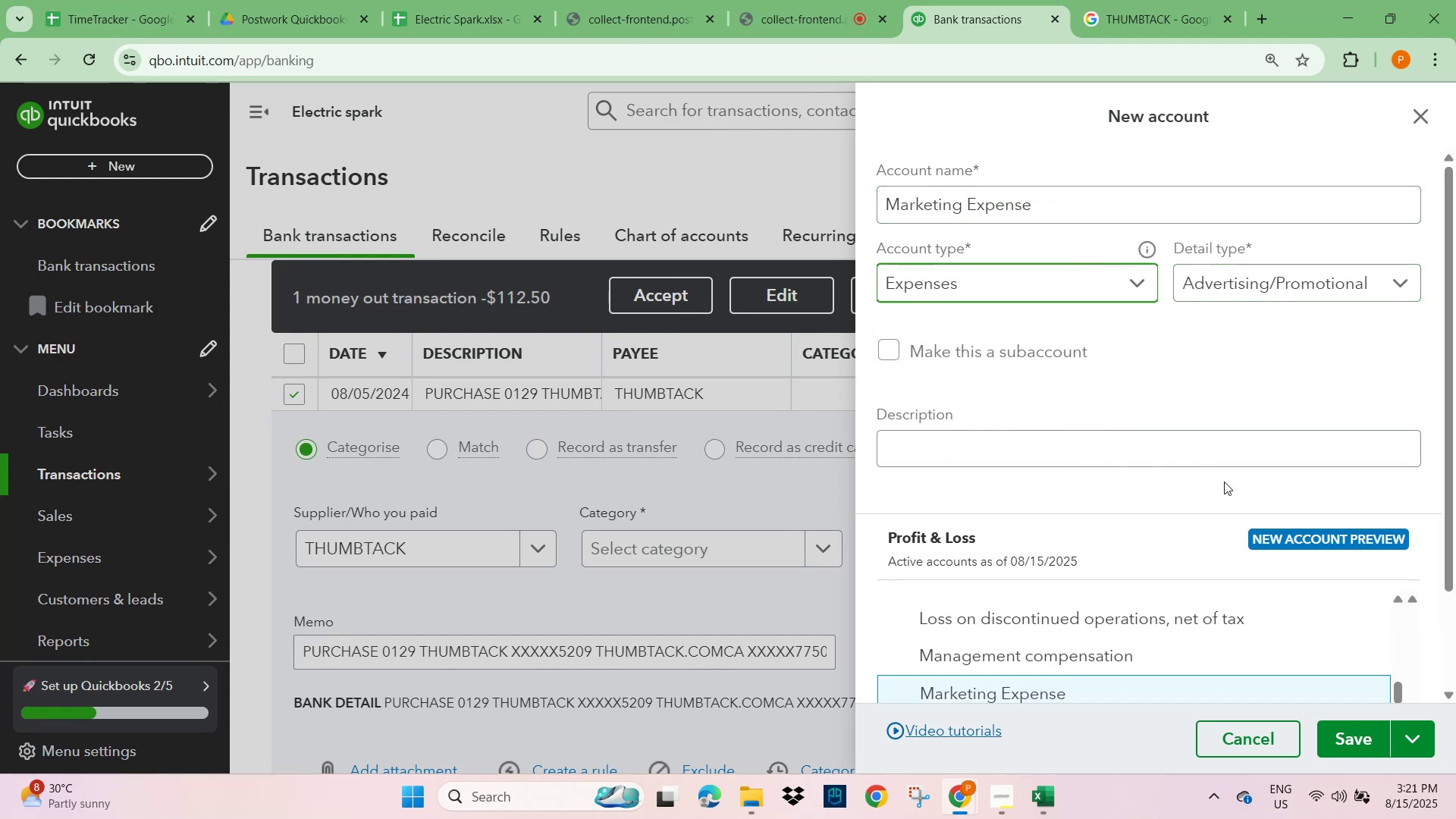 
scroll: coordinate [1215, 493], scroll_direction: down, amount: 2.0
 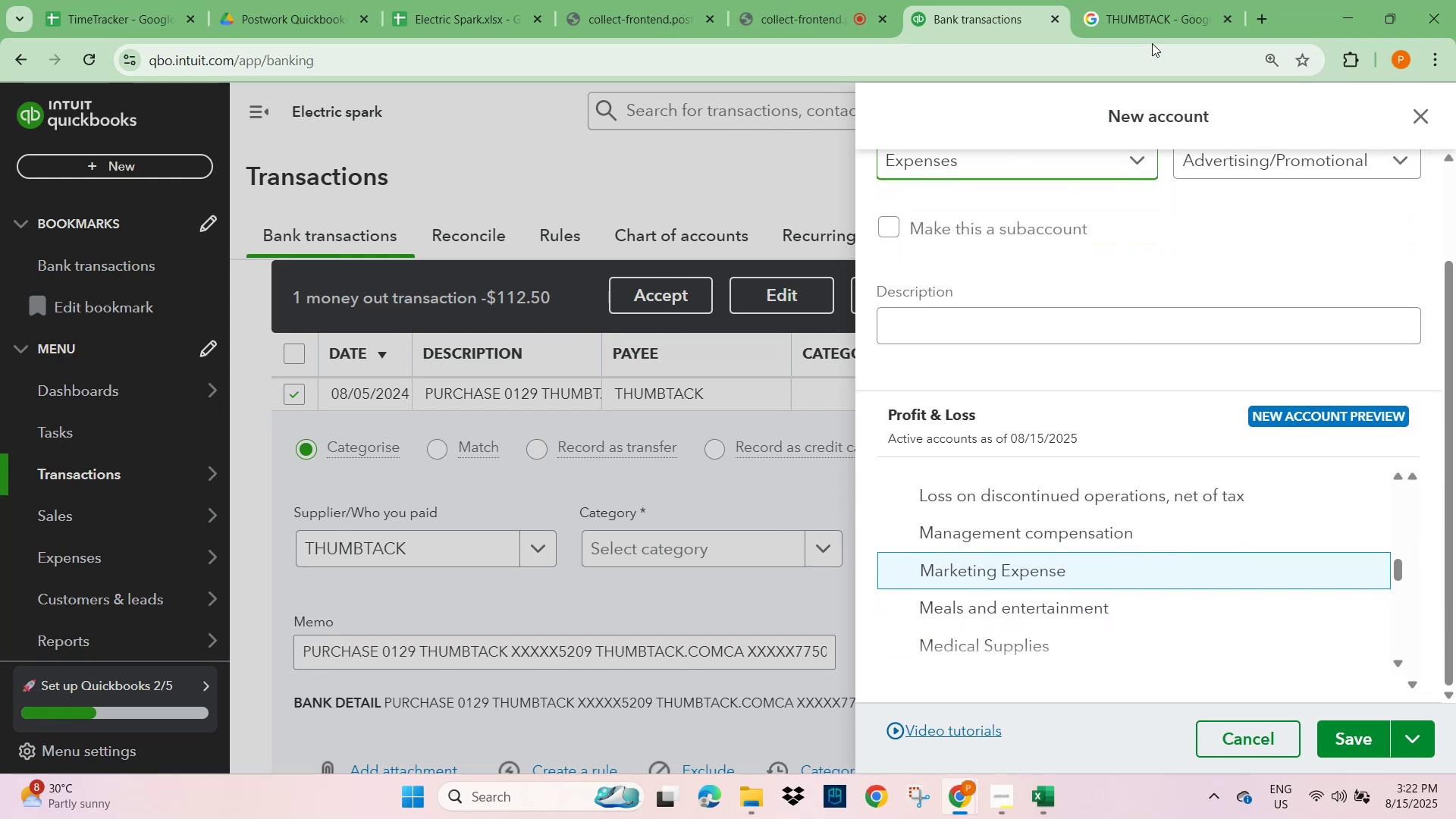 
left_click([1151, 21])
 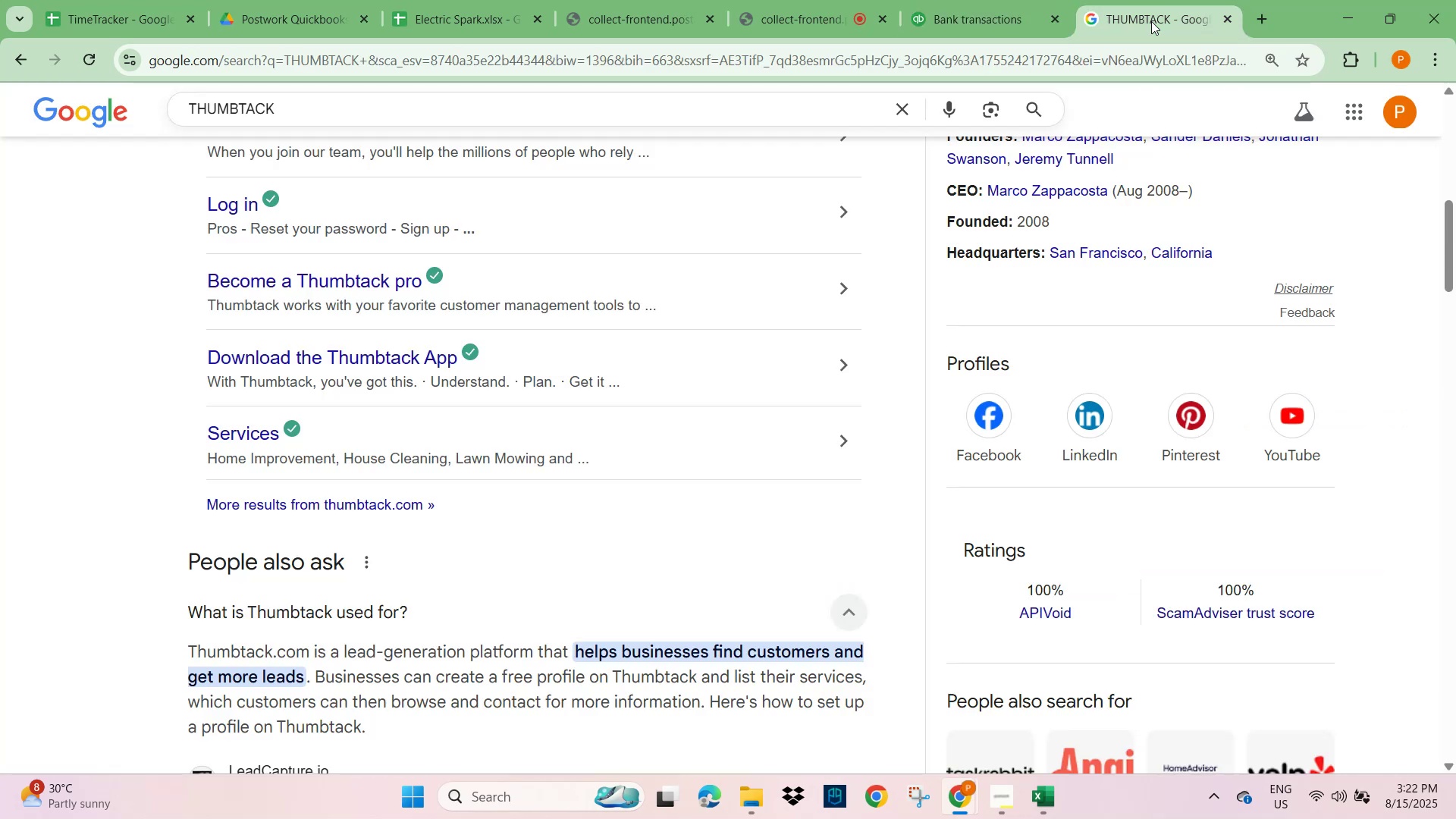 
left_click([981, 18])
 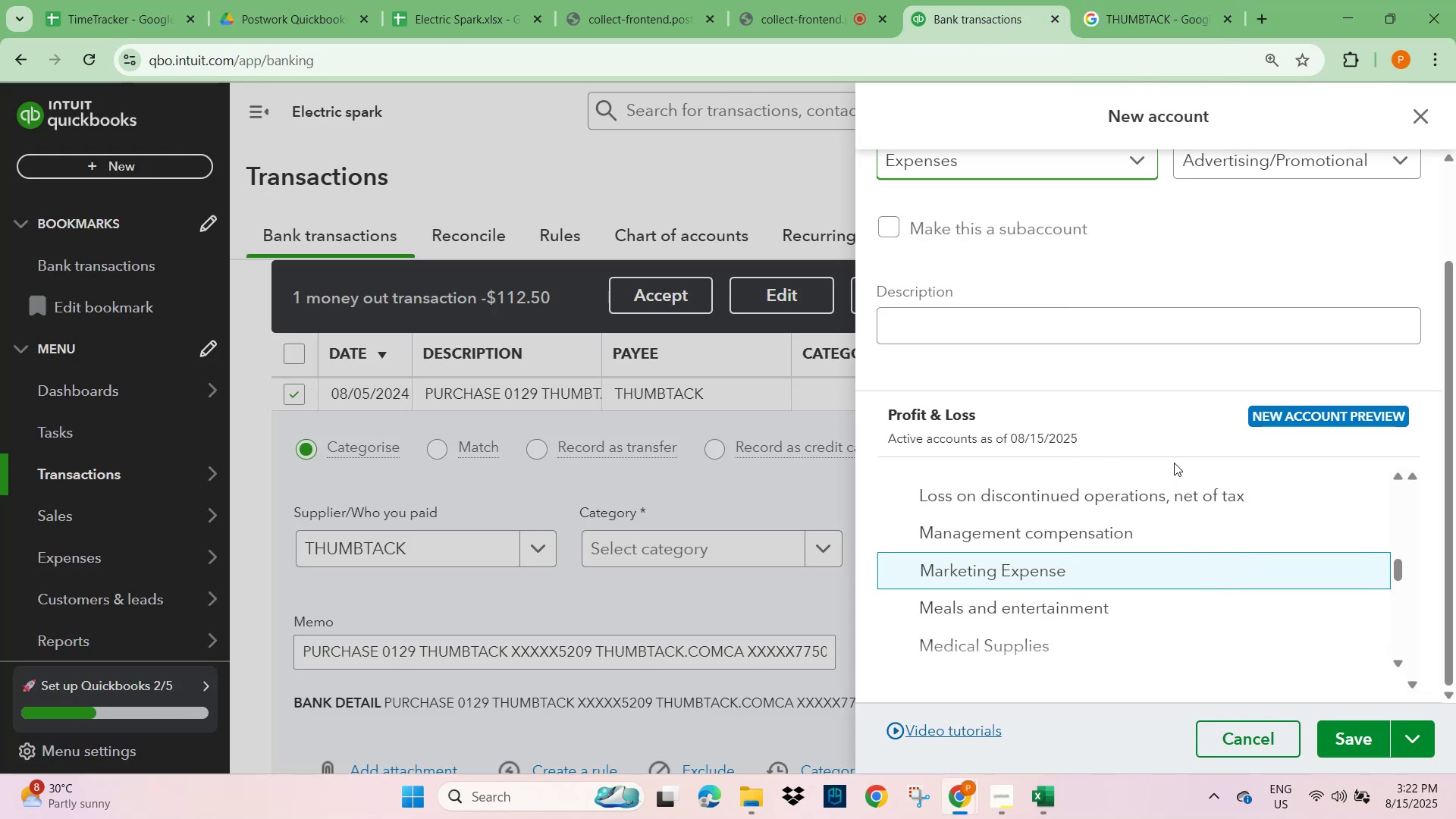 
scroll: coordinate [1139, 413], scroll_direction: up, amount: 1.0
 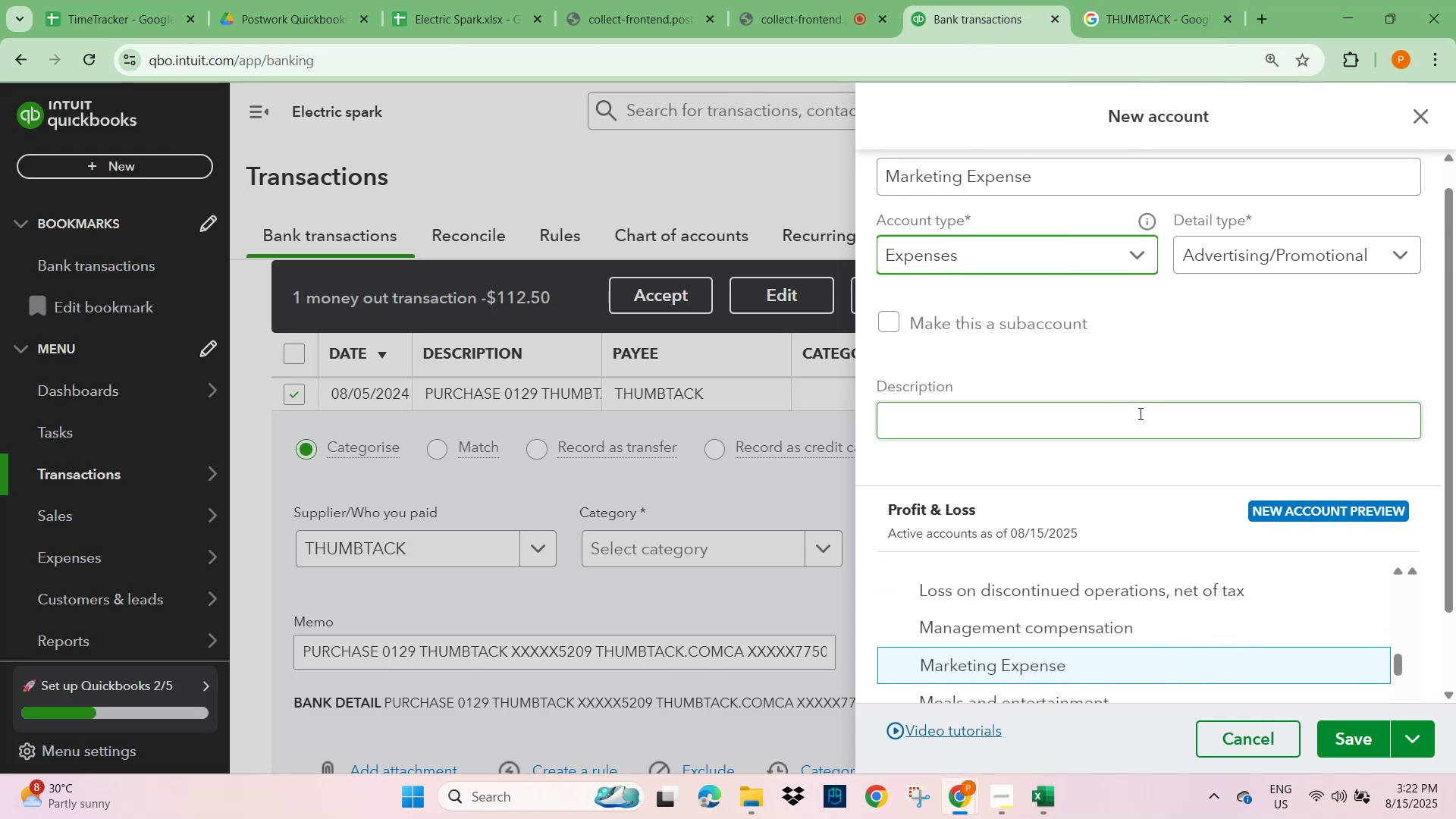 
scroll: coordinate [1207, 491], scroll_direction: down, amount: 4.0
 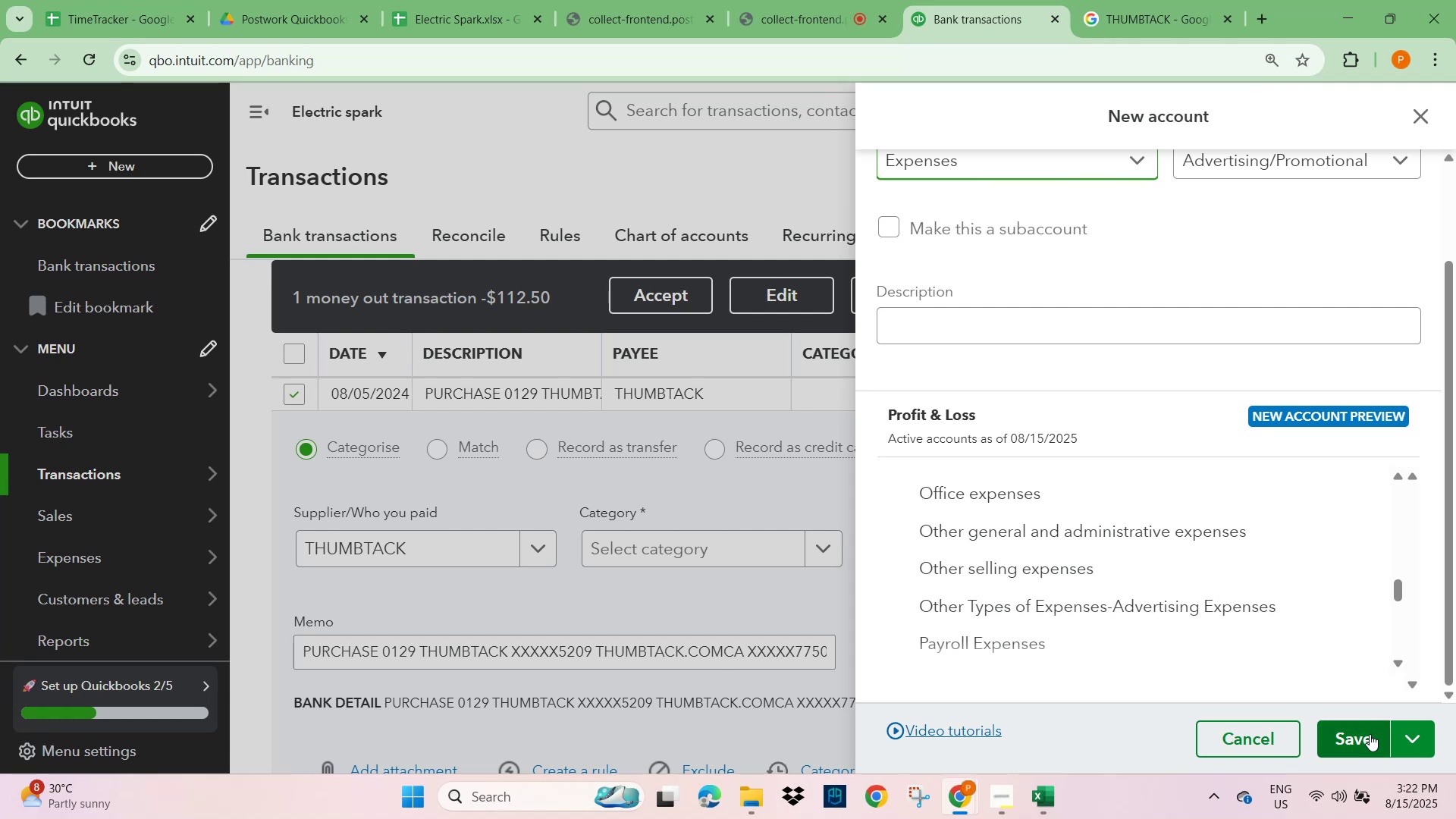 
scroll: coordinate [1319, 630], scroll_direction: up, amount: 3.0
 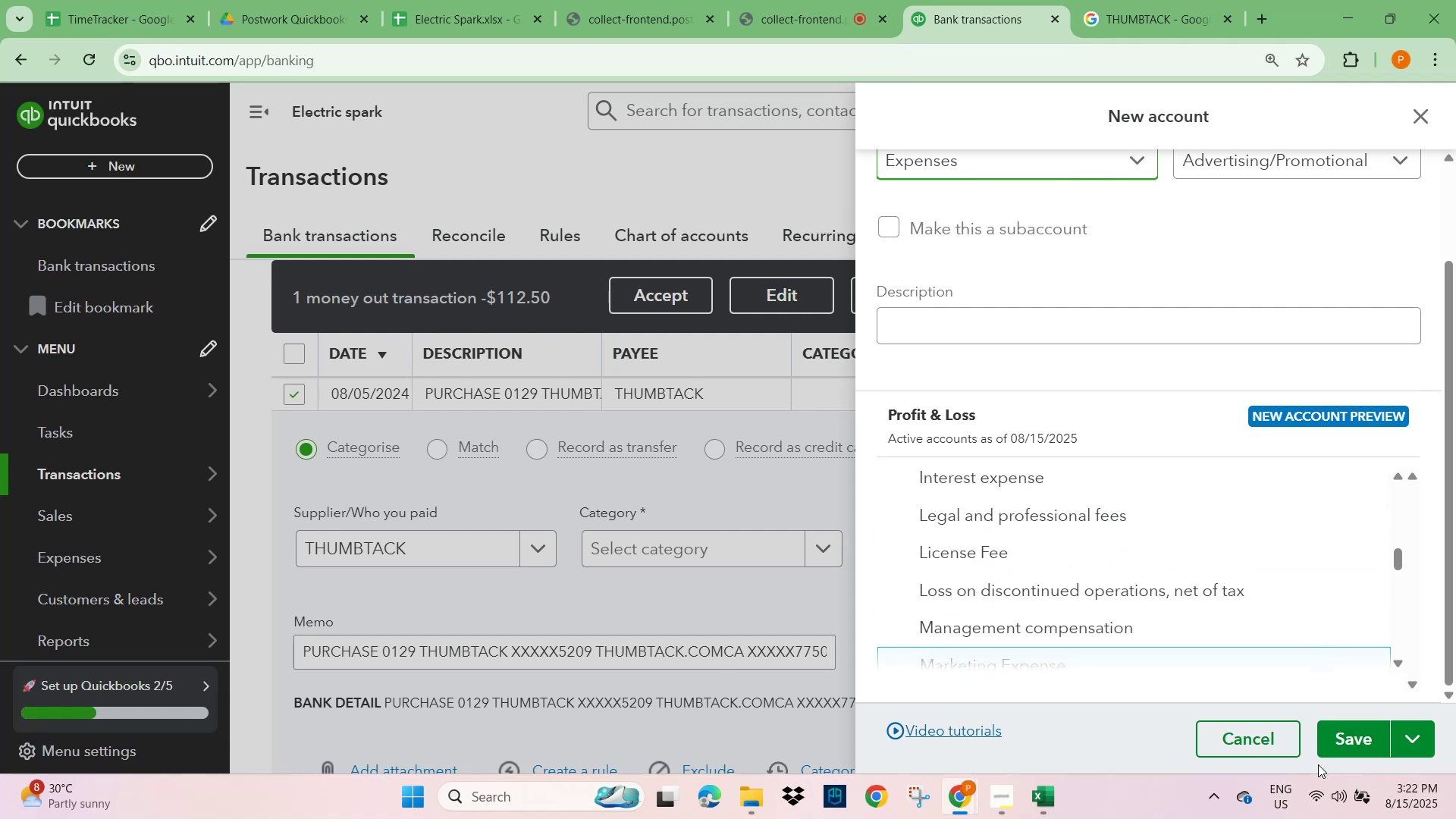 
scroll: coordinate [1253, 607], scroll_direction: down, amount: 1.0
 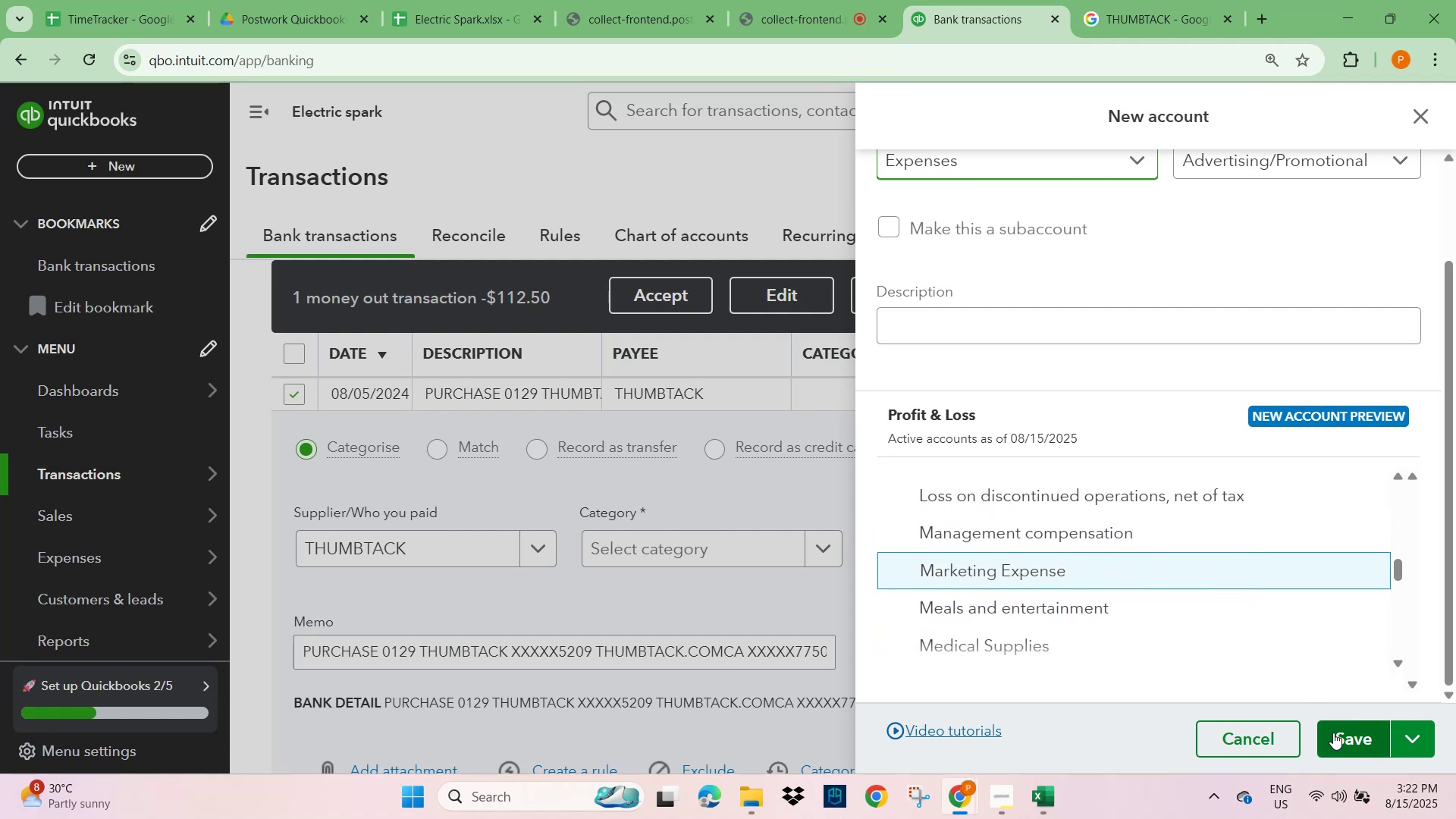 
left_click([1348, 735])
 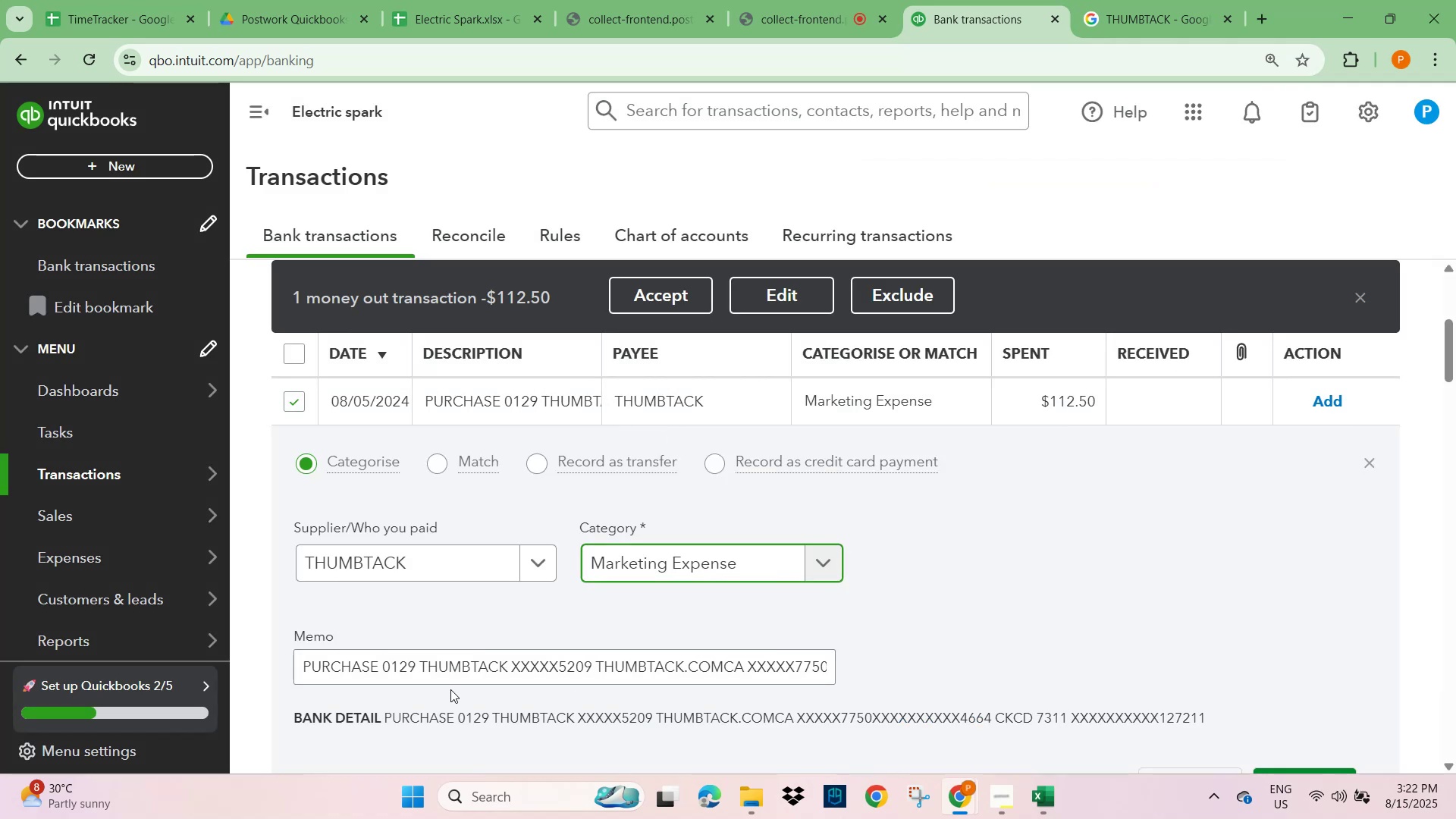 
scroll: coordinate [488, 661], scroll_direction: down, amount: 3.0
 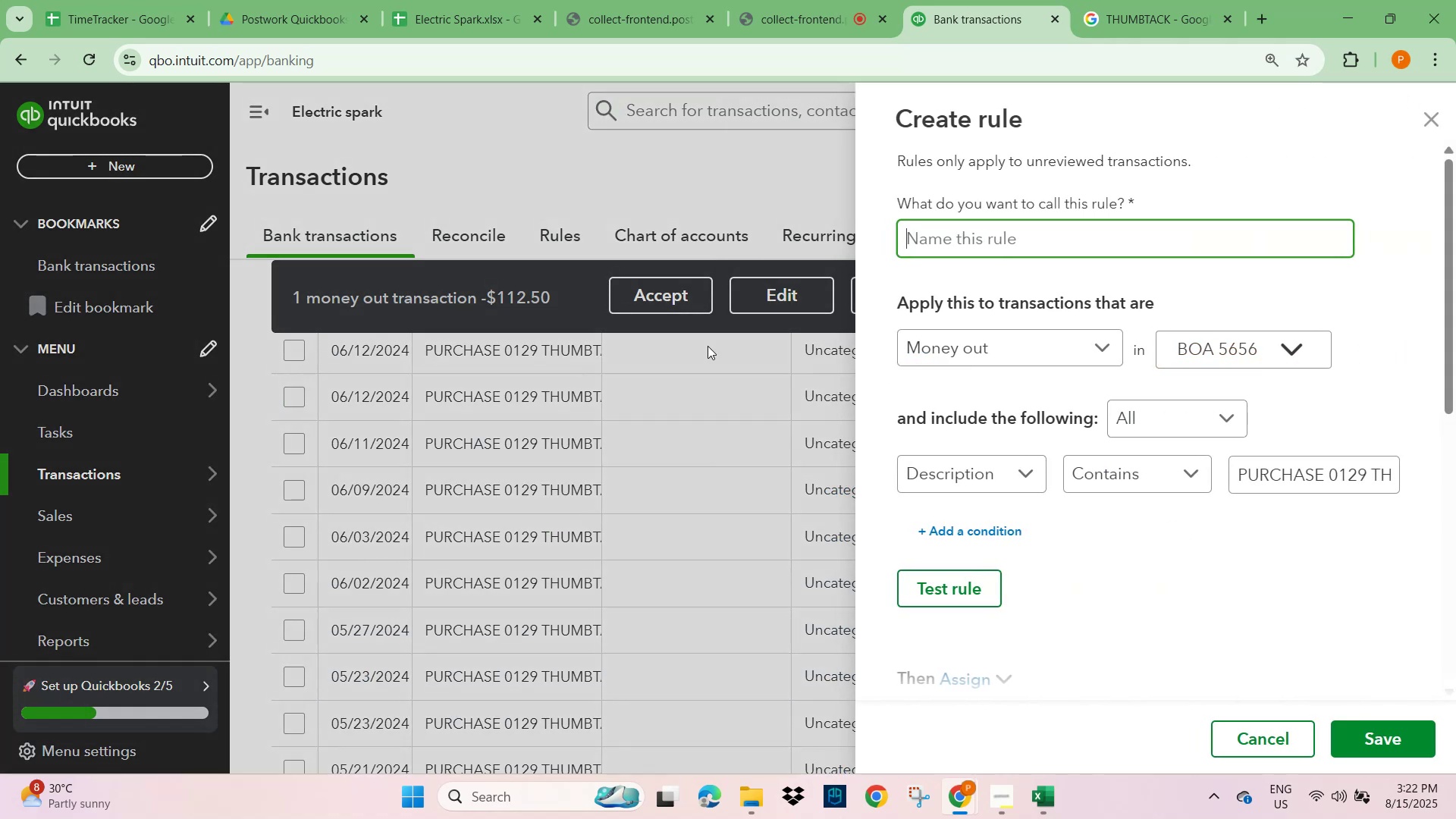 
left_click([957, 237])
 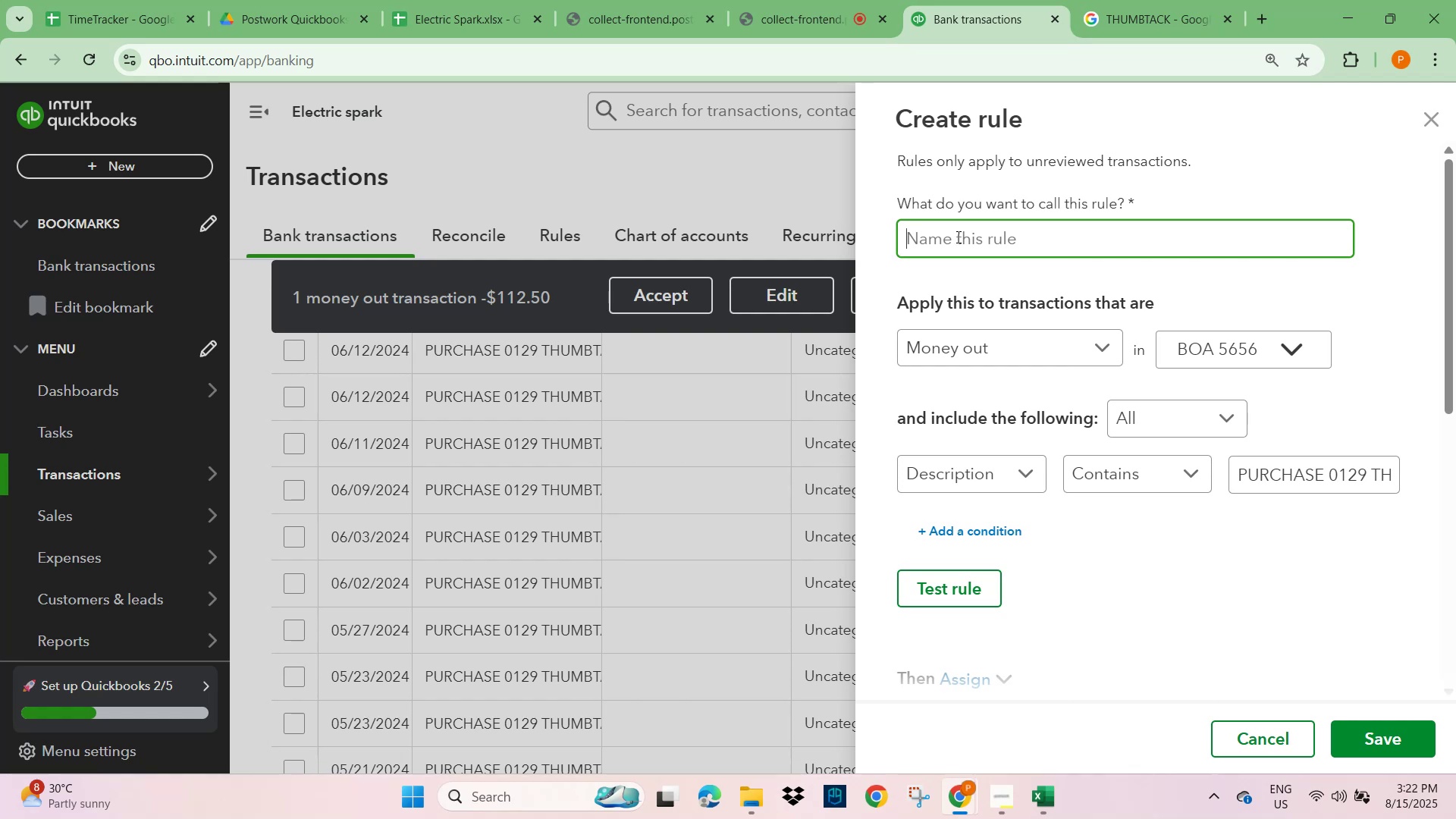 
key(Control+V)
 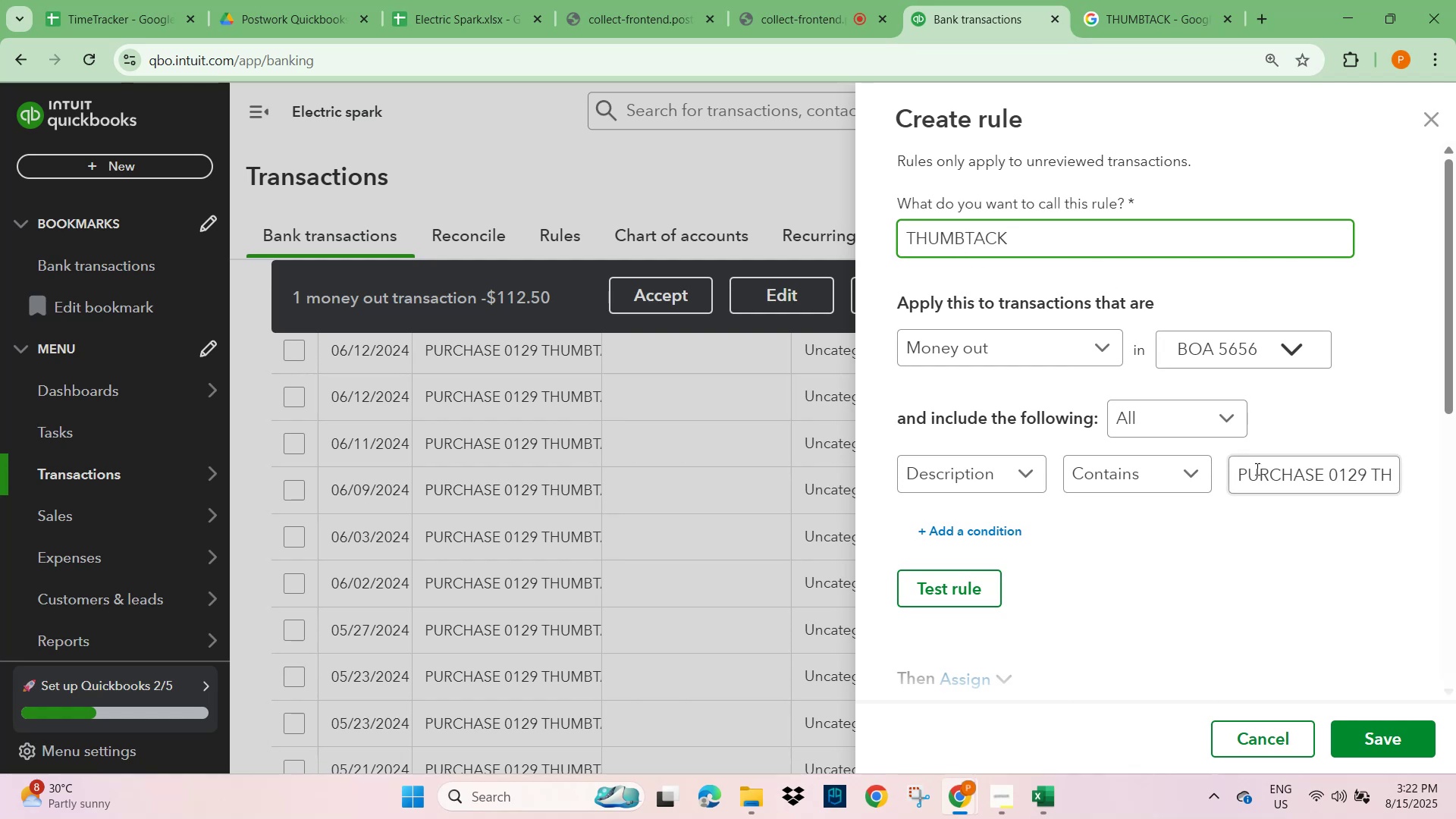 
key(Control+A)
 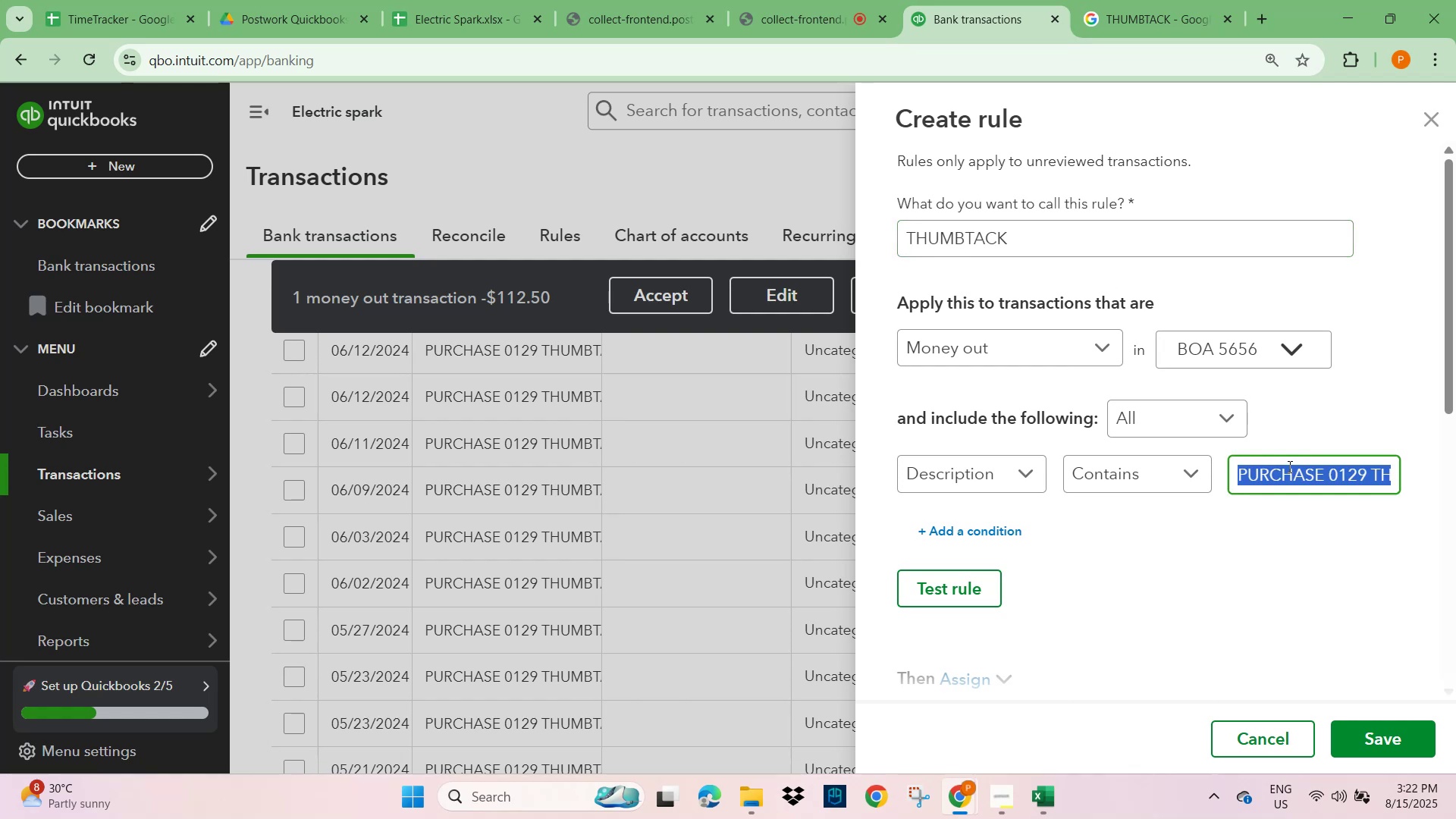 
key(Control+V)
 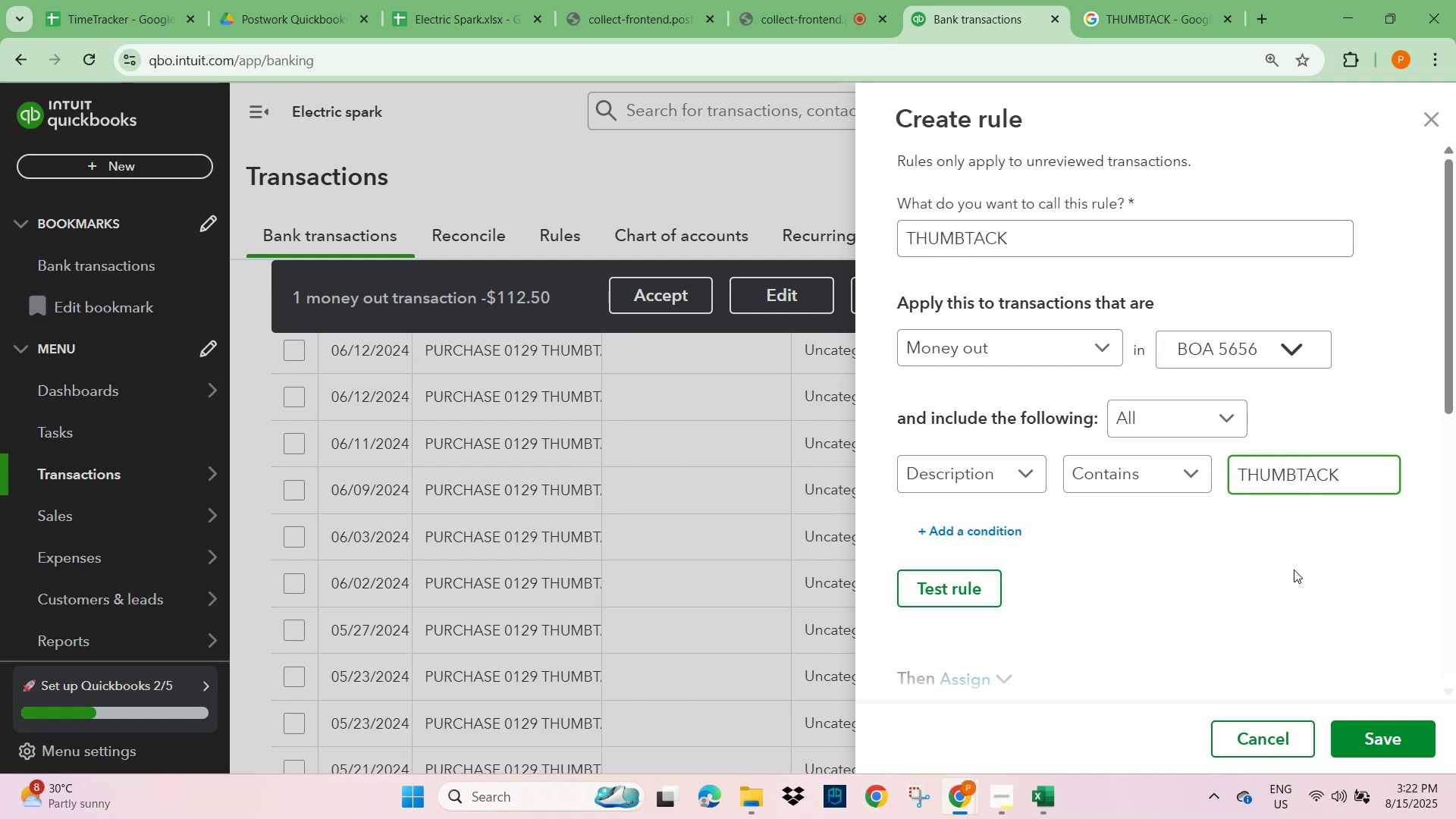 
left_click([1291, 584])
 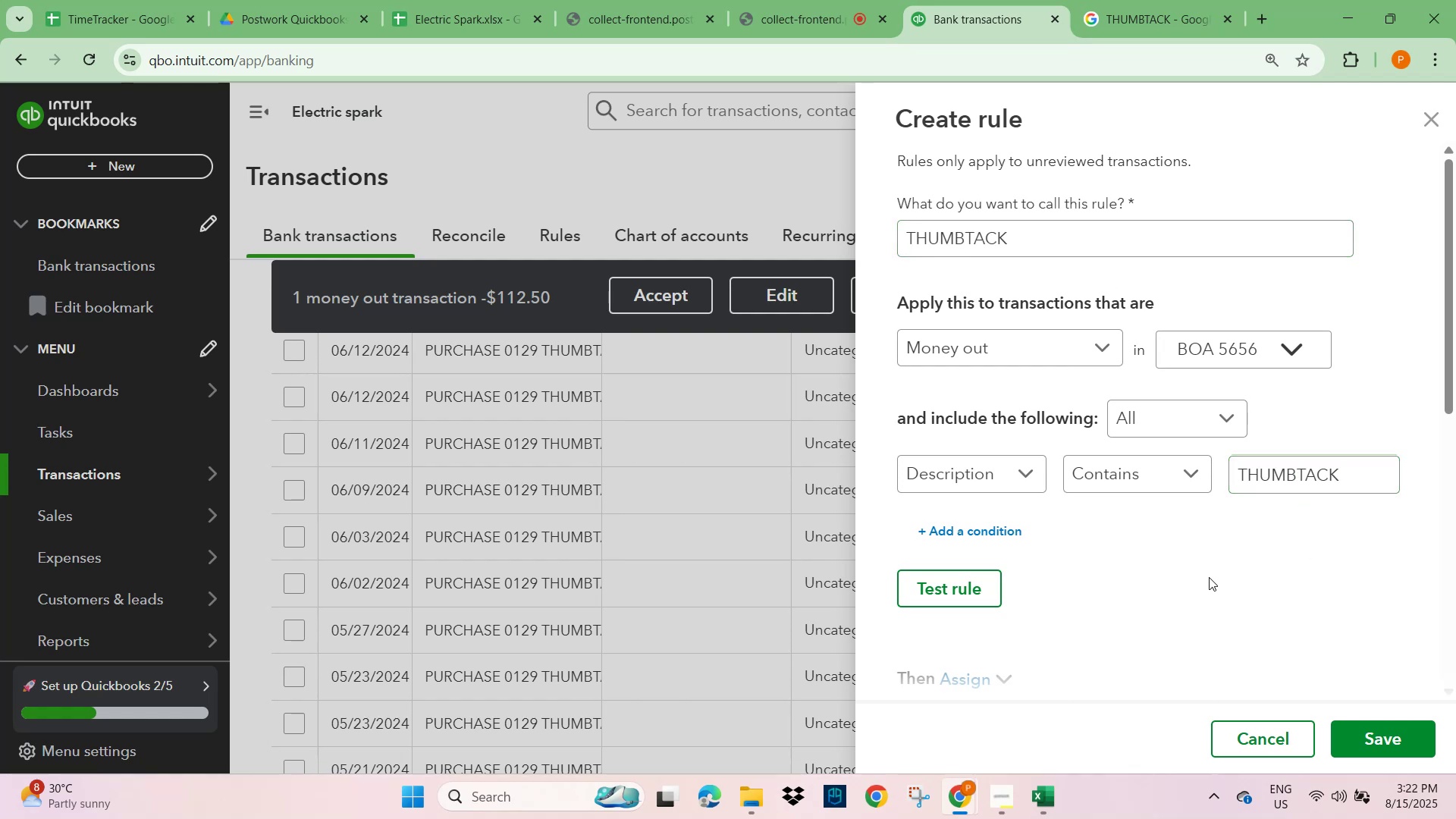 
scroll: coordinate [1203, 575], scroll_direction: down, amount: 2.0
 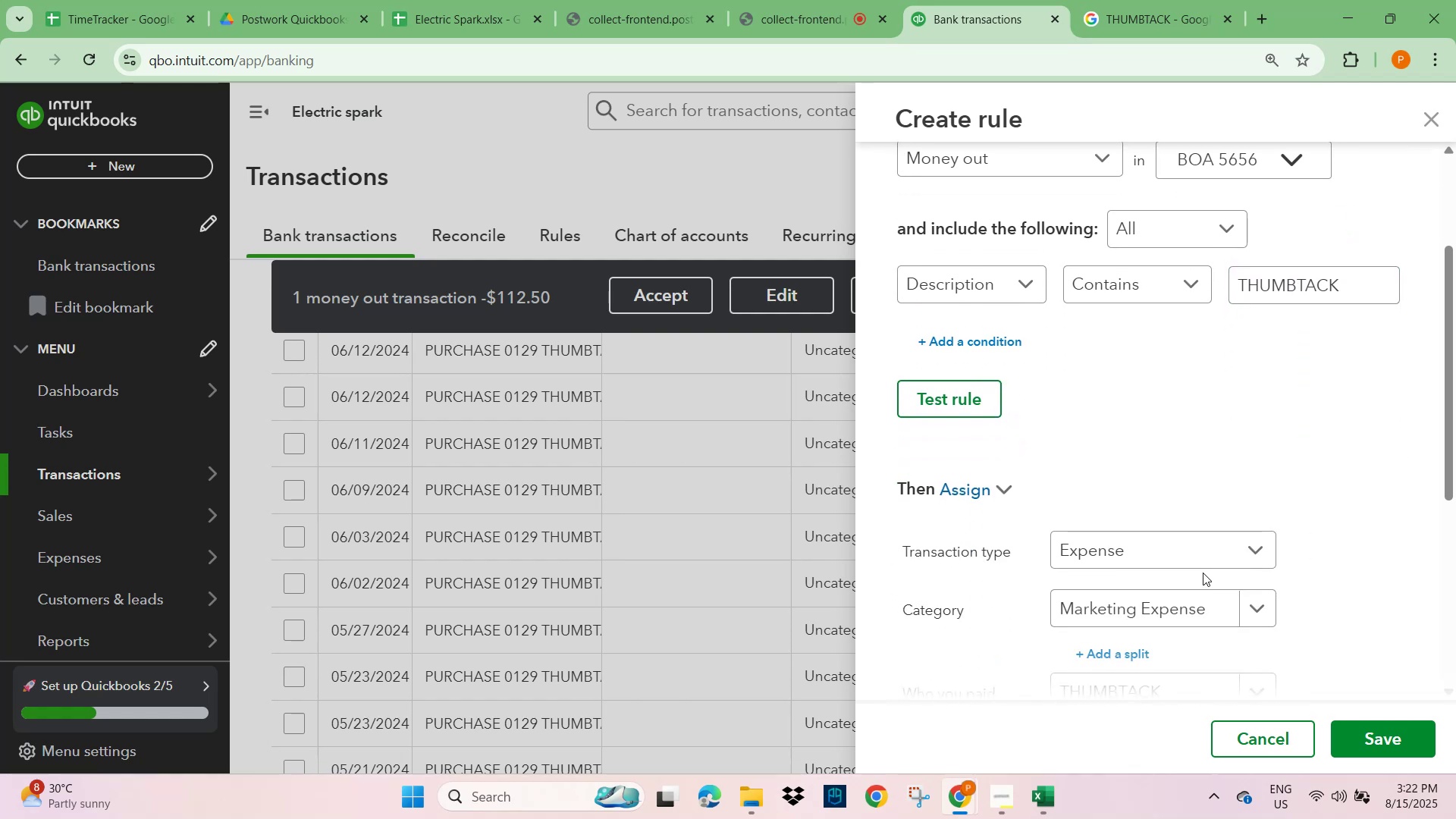 
scroll: coordinate [1203, 572], scroll_direction: up, amount: 2.0
 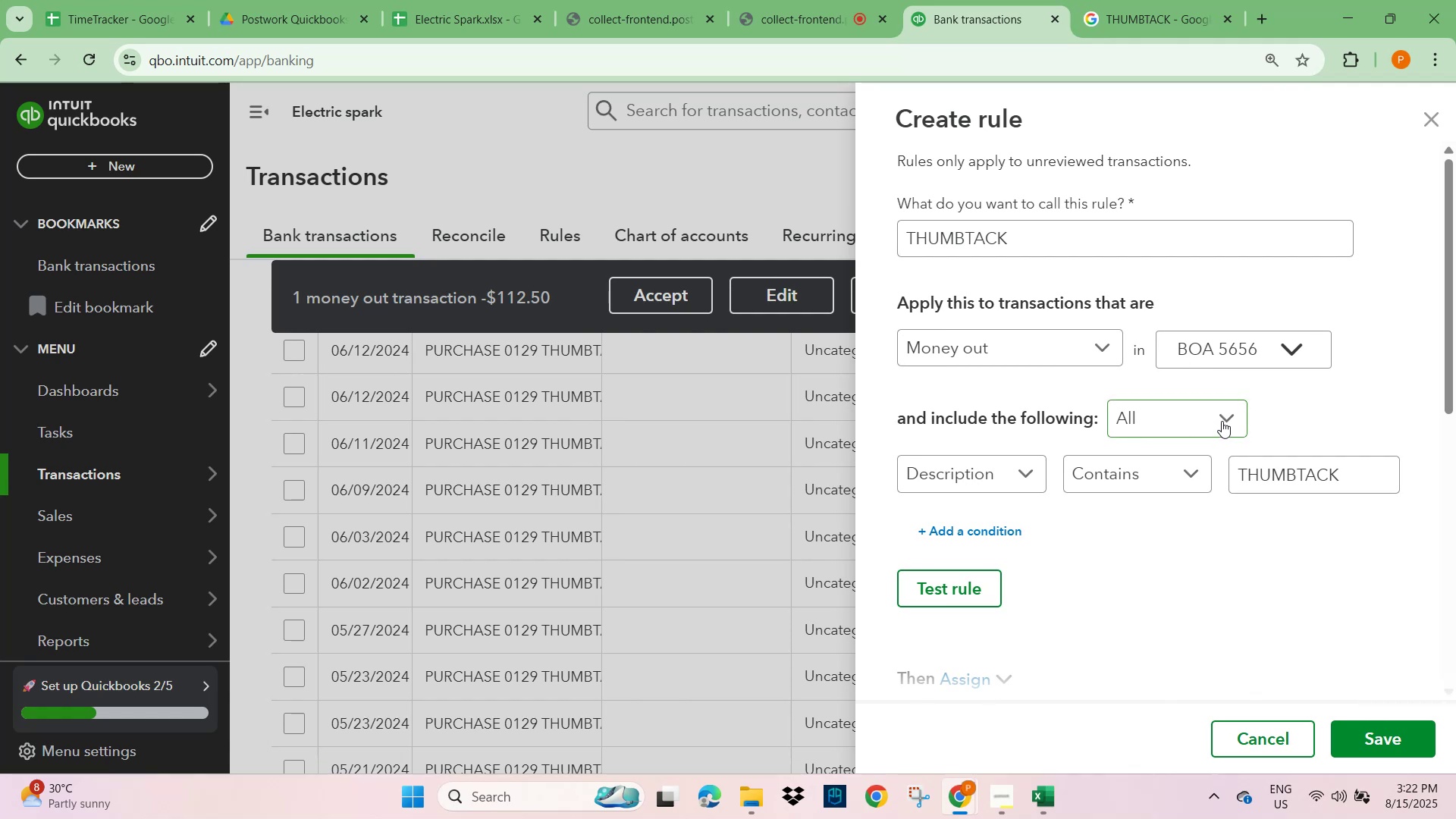 
scroll: coordinate [1223, 582], scroll_direction: down, amount: 3.0
 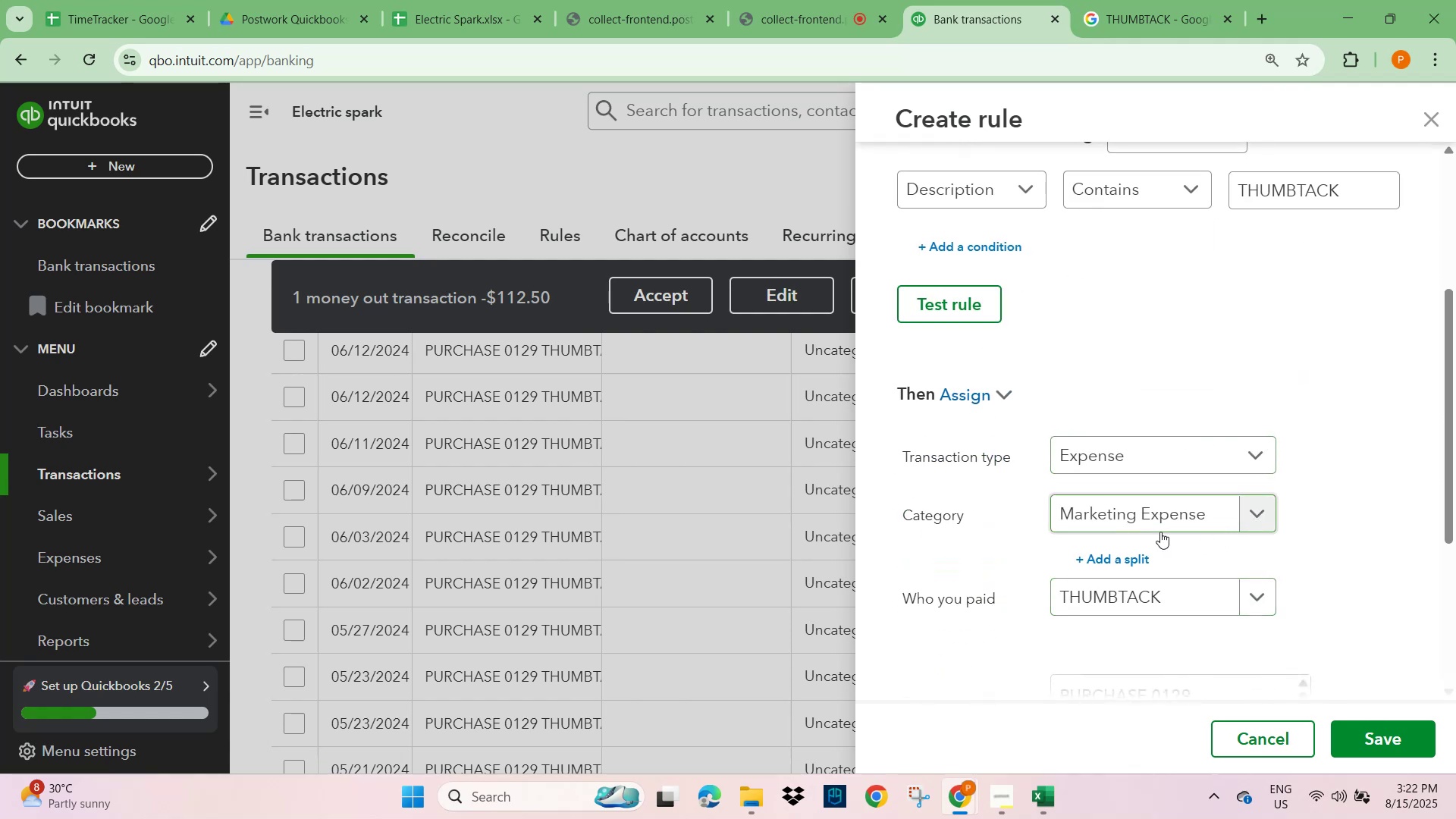 
left_click([1354, 519])
 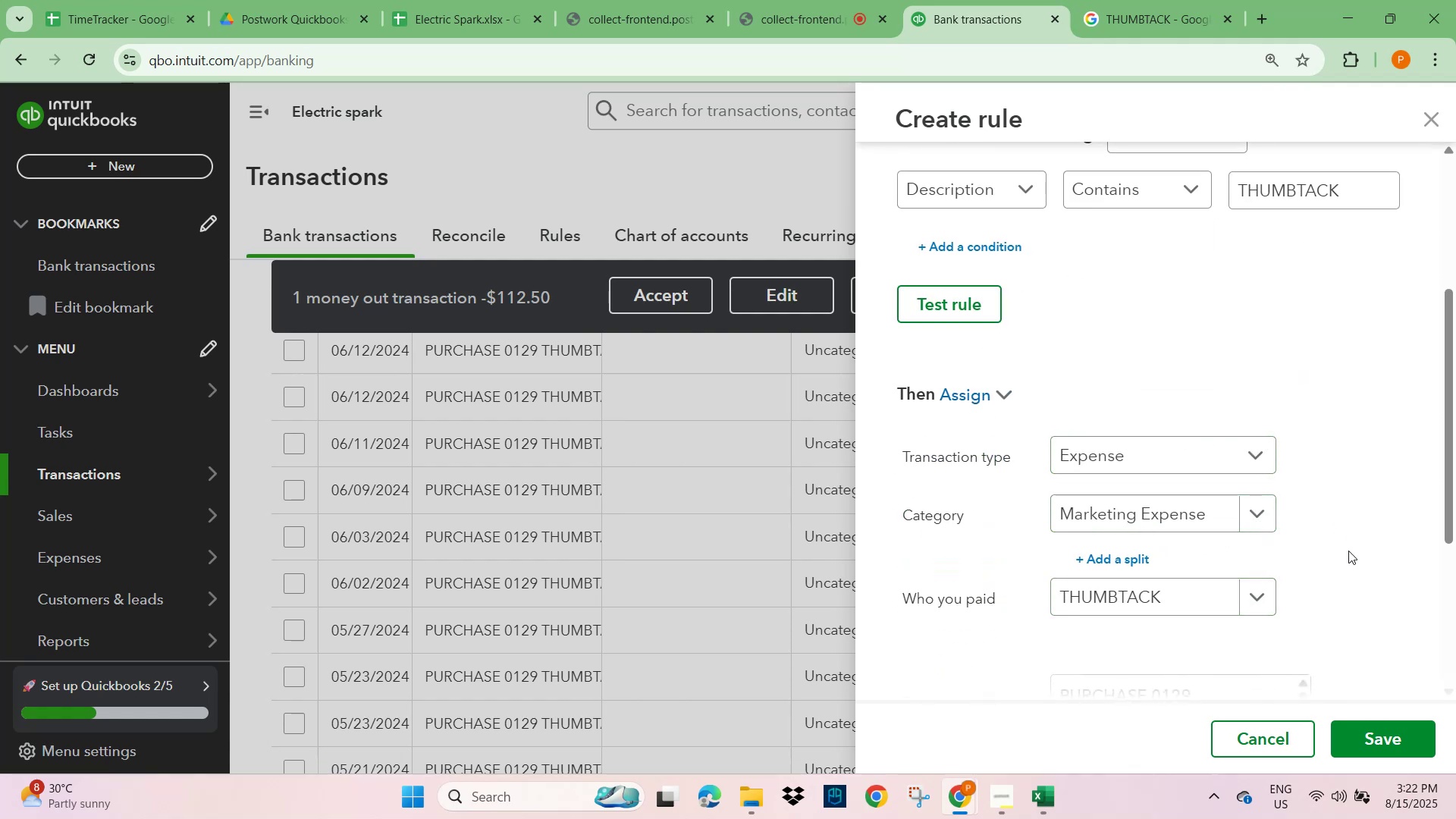 
scroll: coordinate [1345, 586], scroll_direction: down, amount: 2.0
 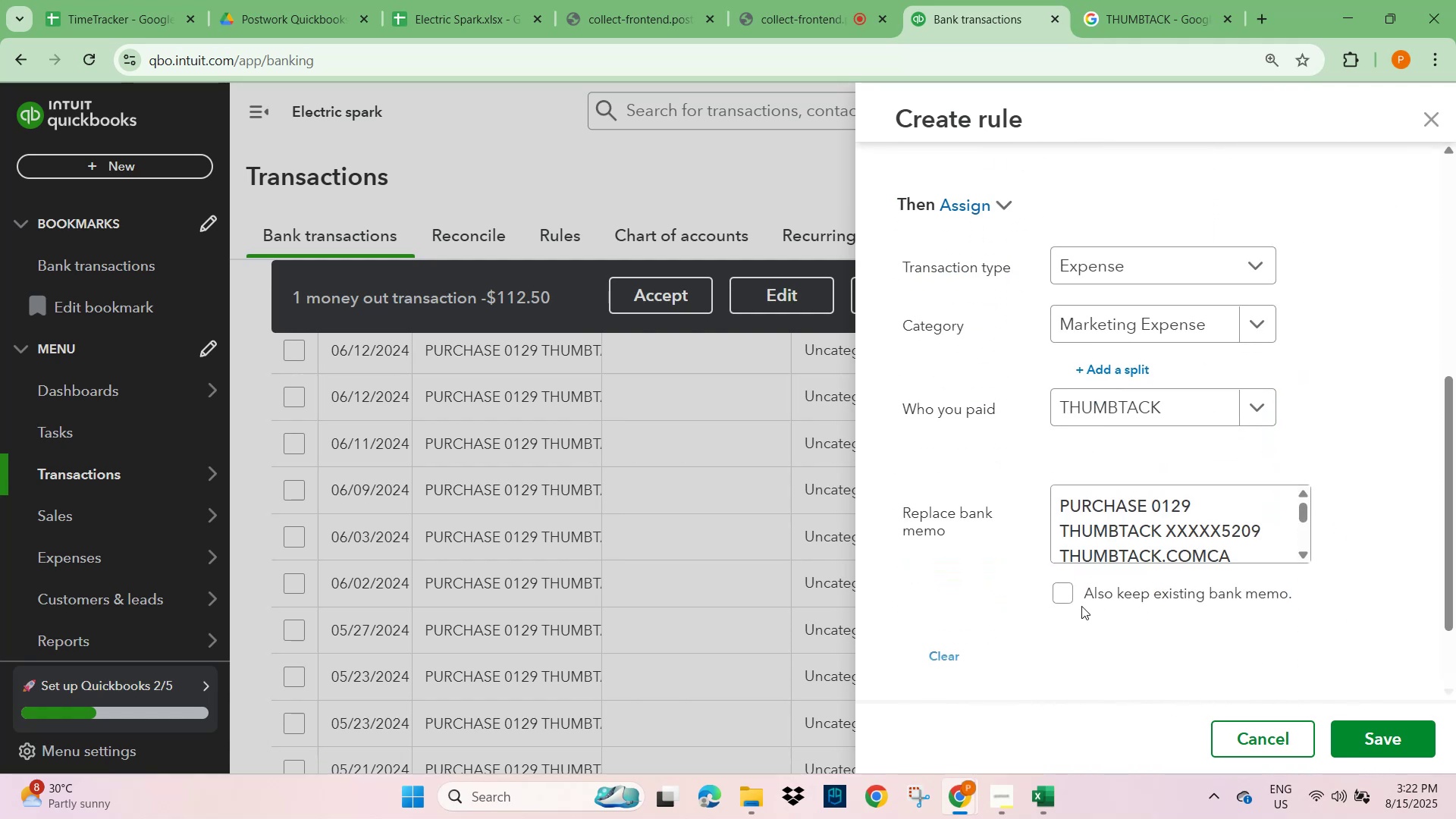 
left_click([1064, 595])
 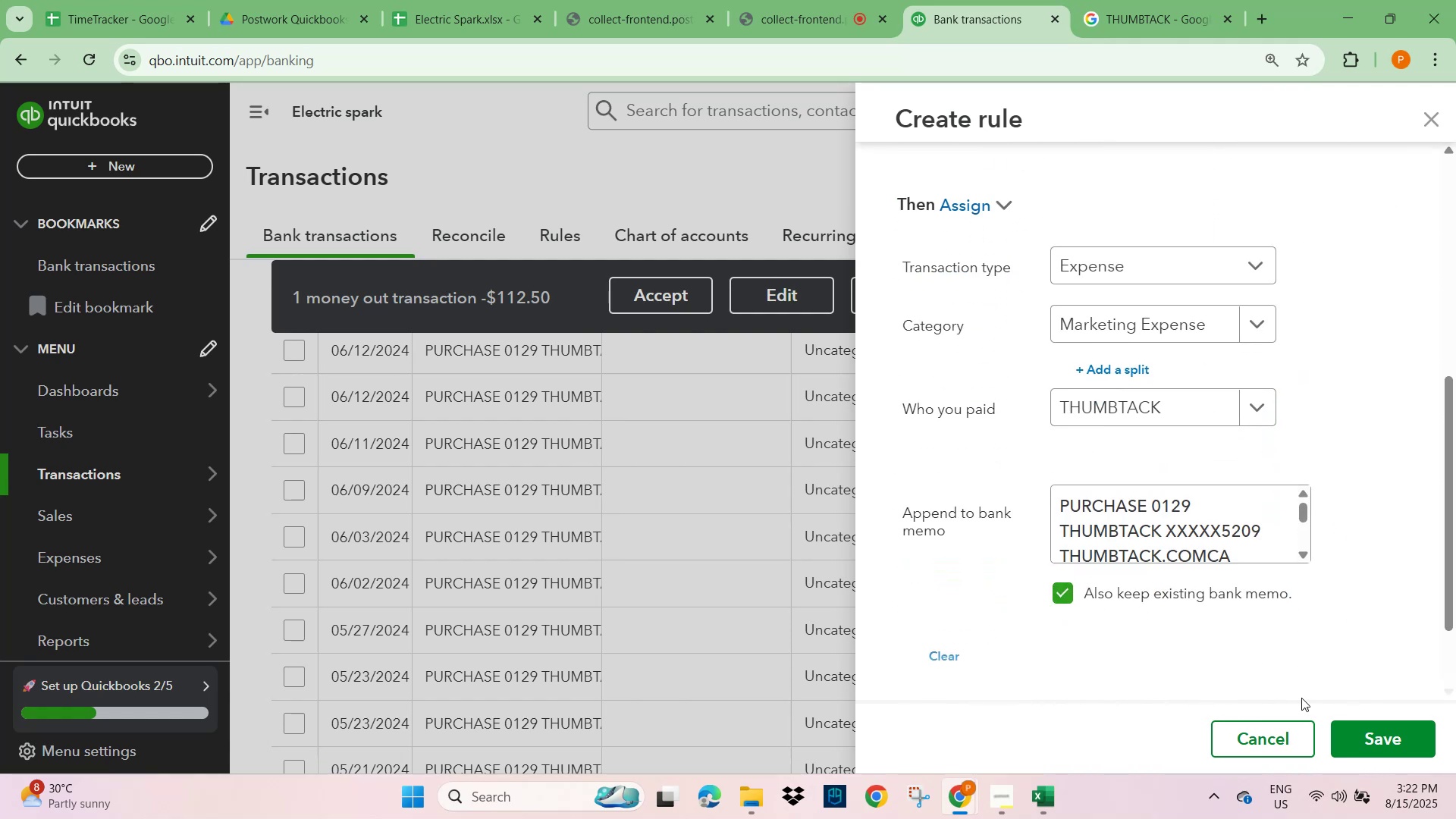 
left_click([1364, 663])
 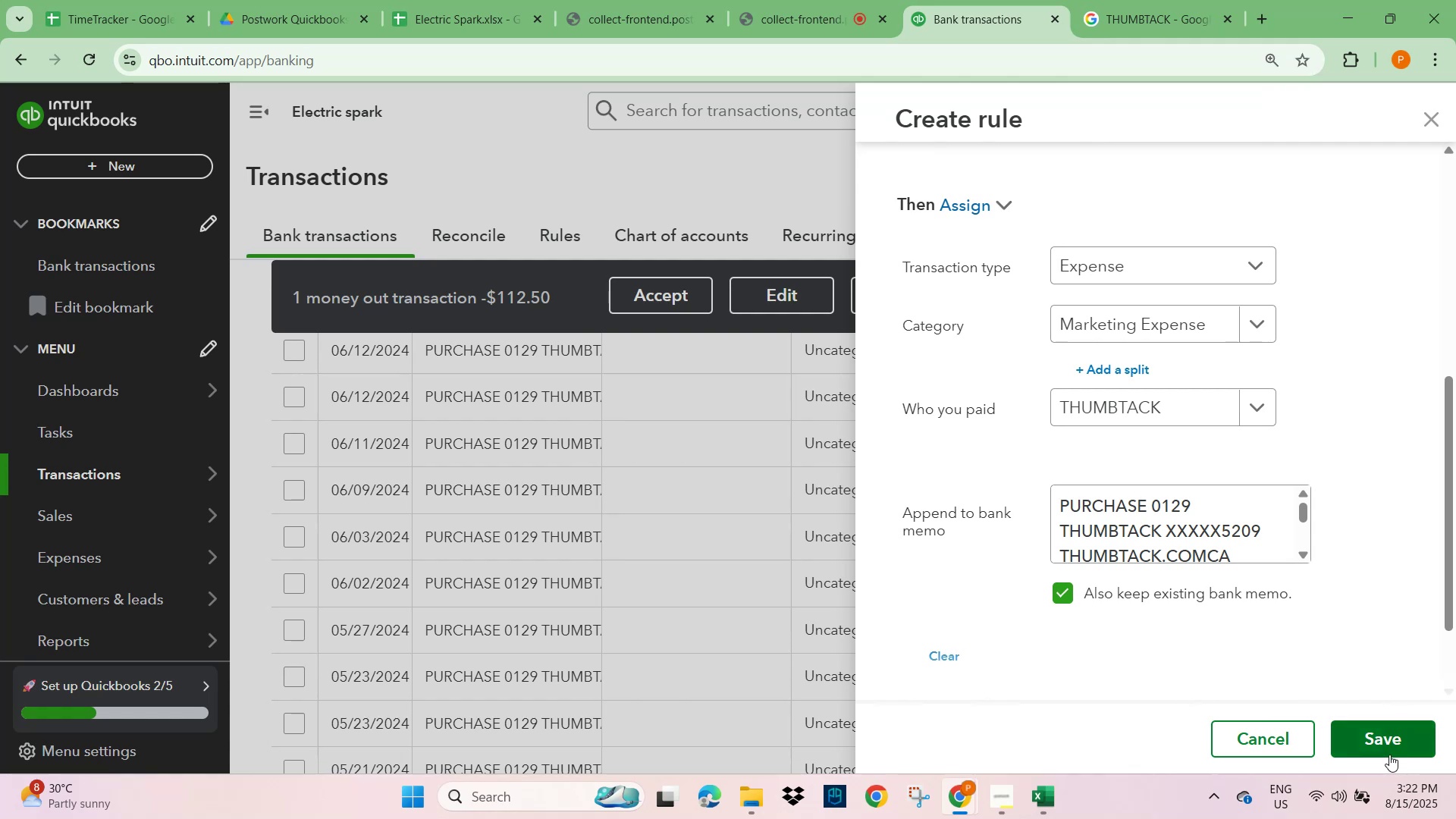 
left_click([1386, 736])
 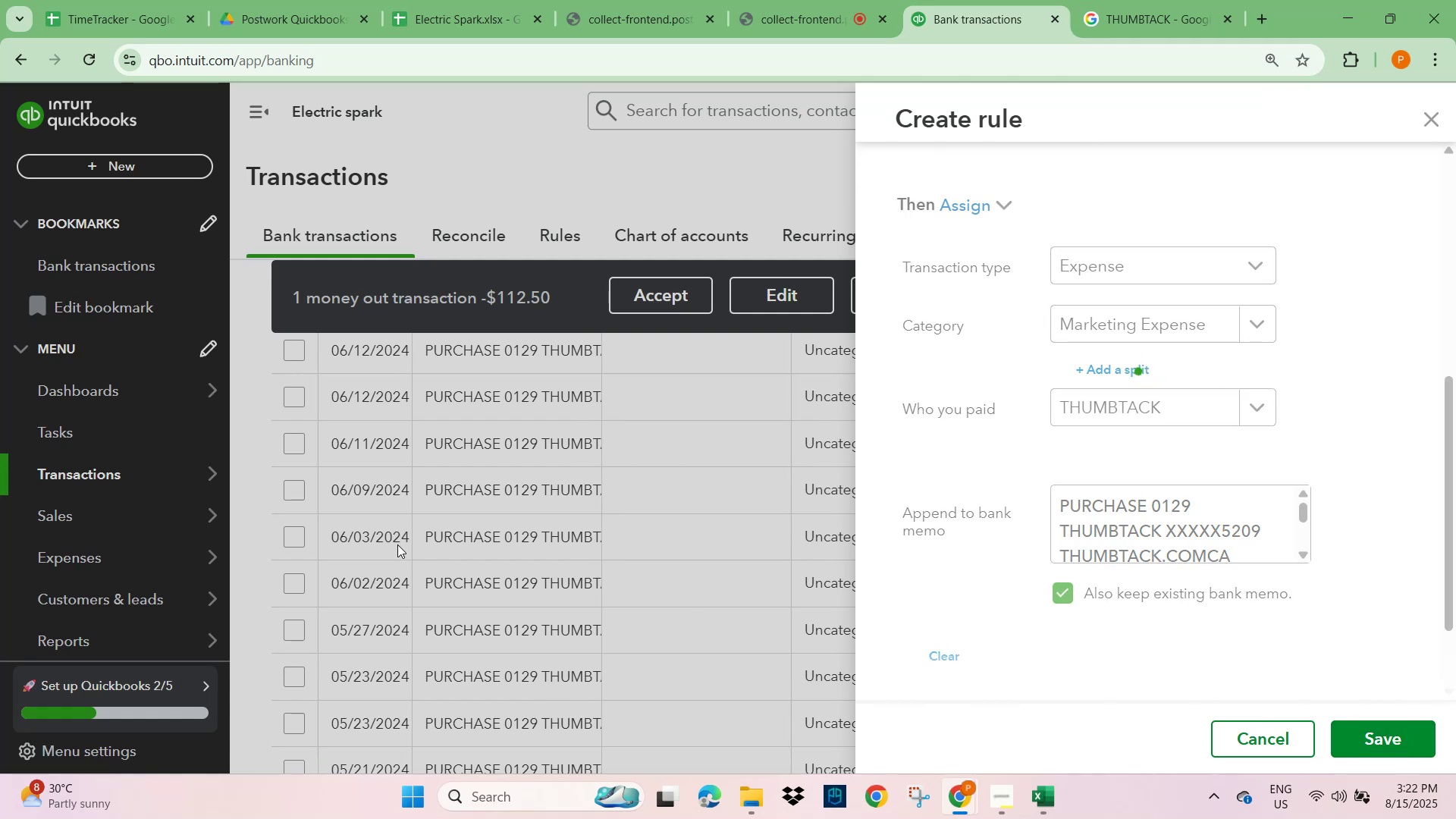 
wait(11.74)
 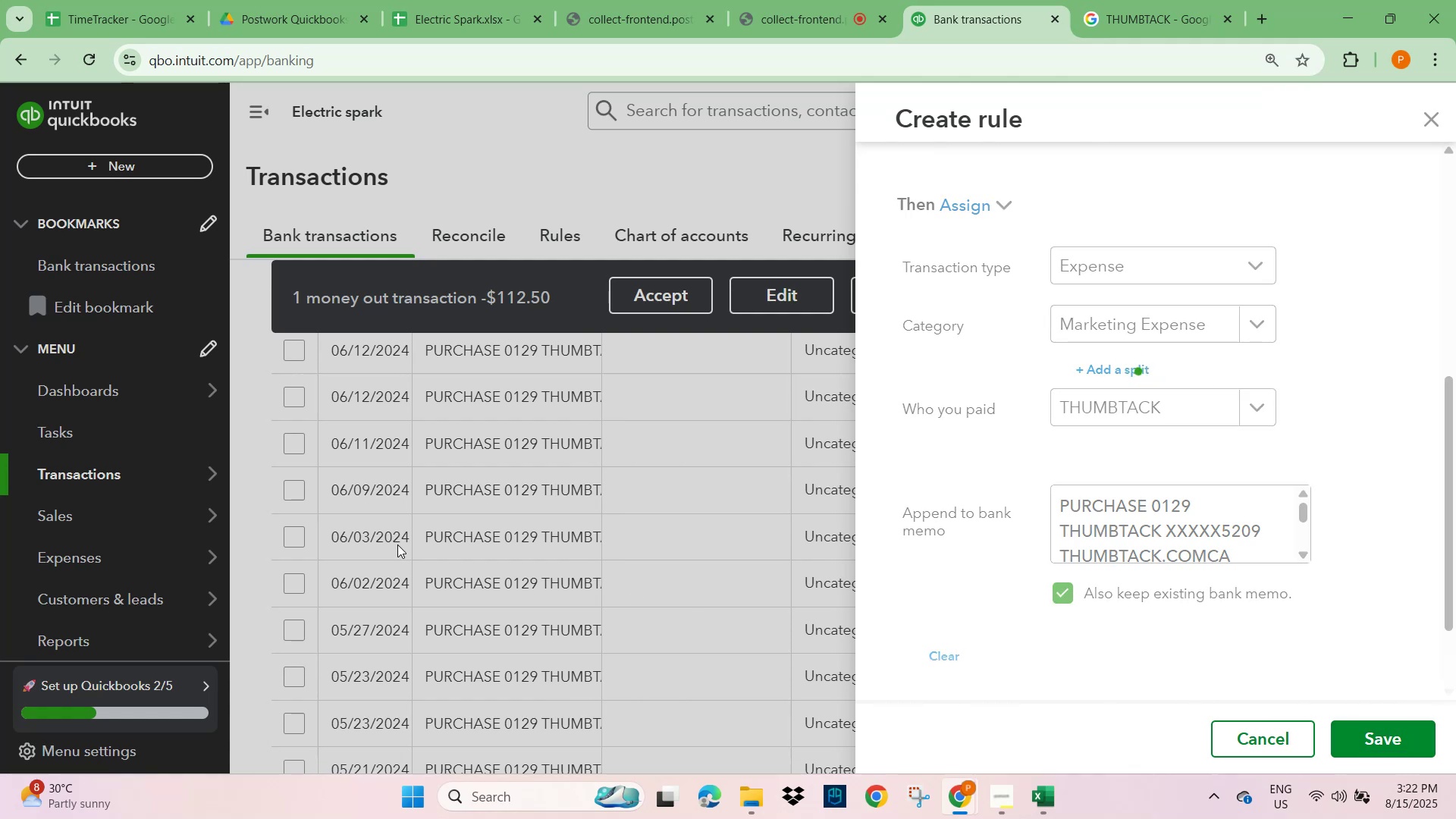 
scroll: coordinate [690, 461], scroll_direction: up, amount: 4.0
 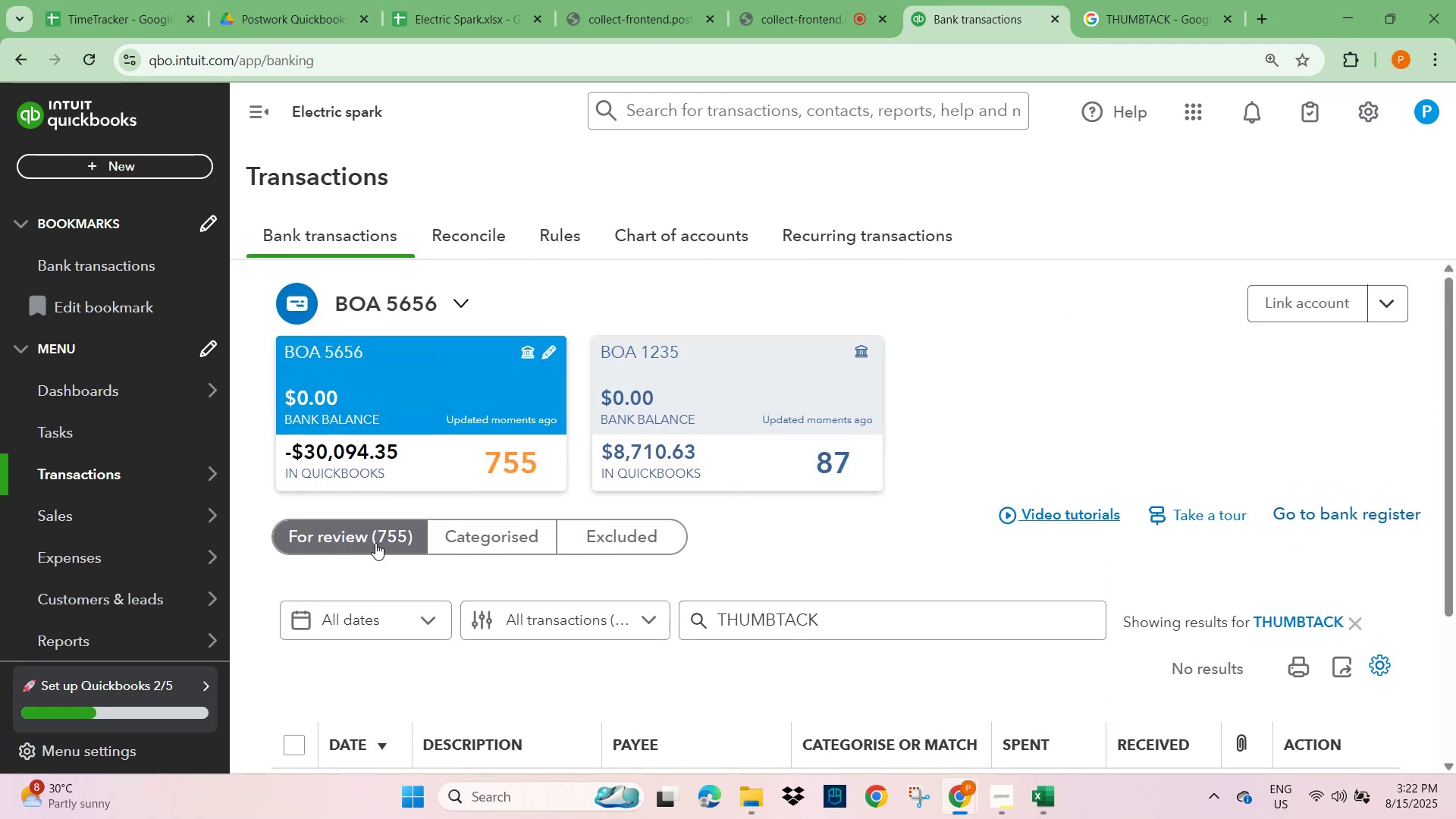 
left_click([340, 535])
 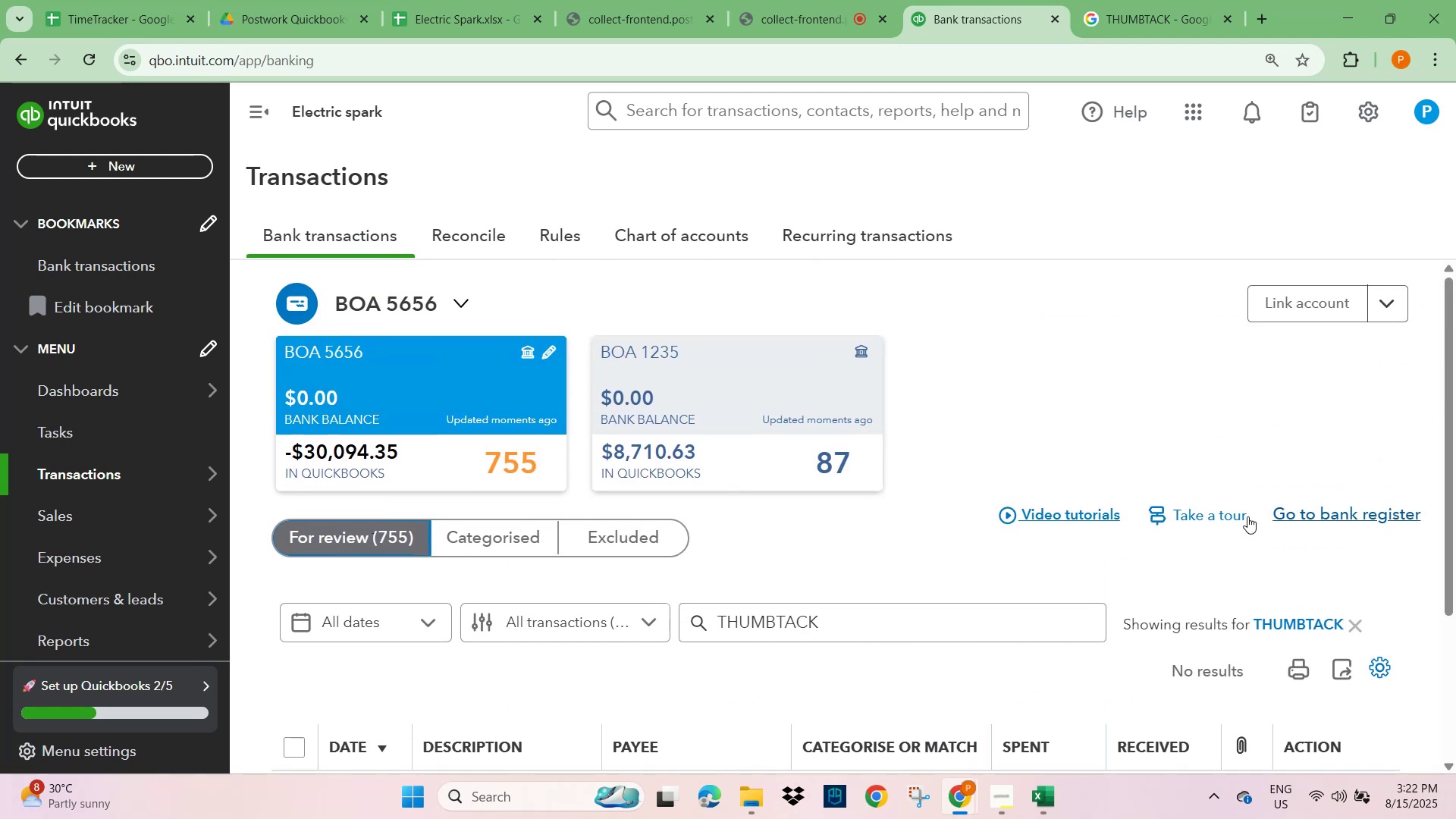 
left_click([1361, 629])
 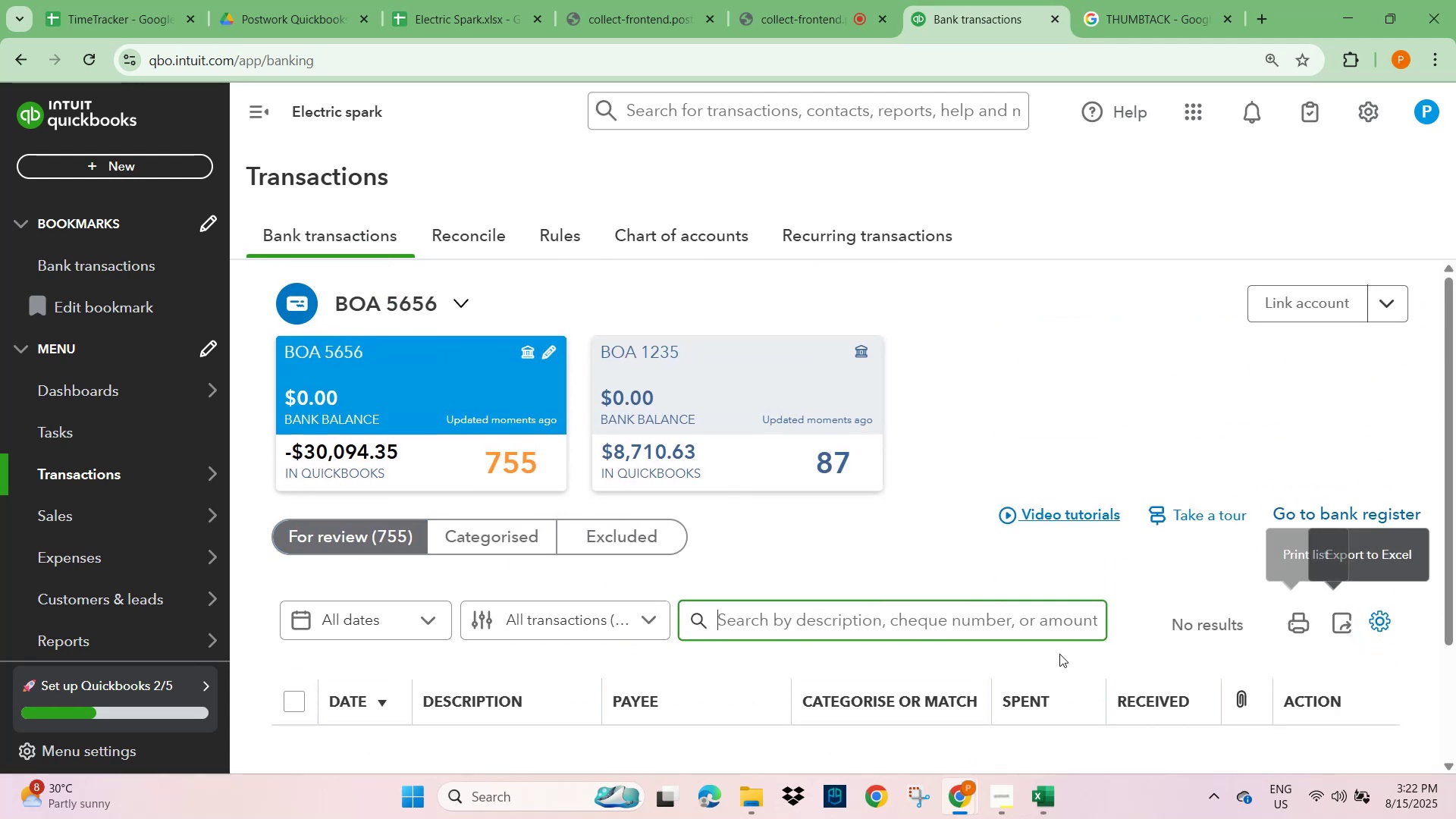 
scroll: coordinate [606, 631], scroll_direction: down, amount: 16.0
 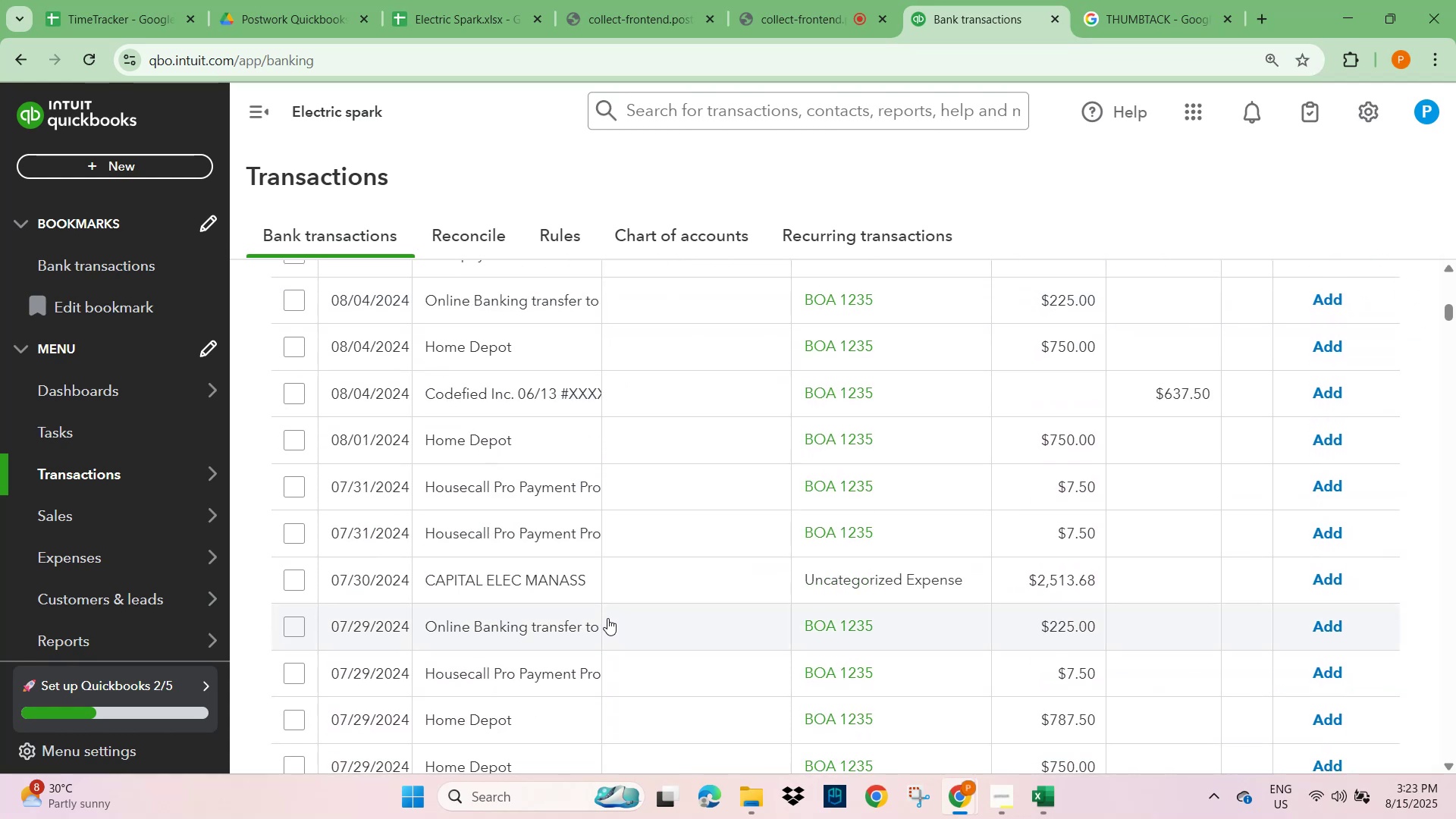 
wait(5.13)
 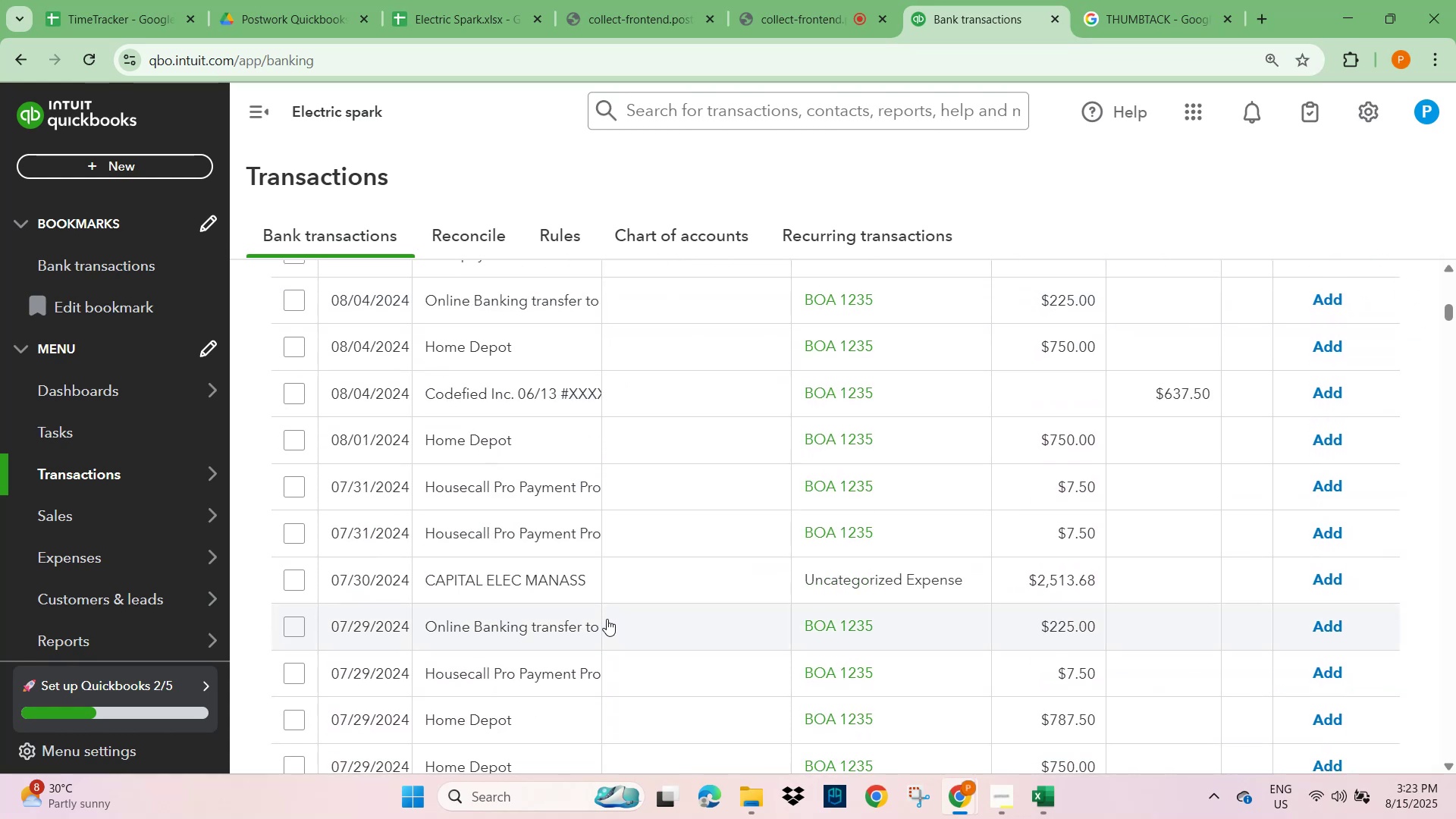 
left_click([590, 585])
 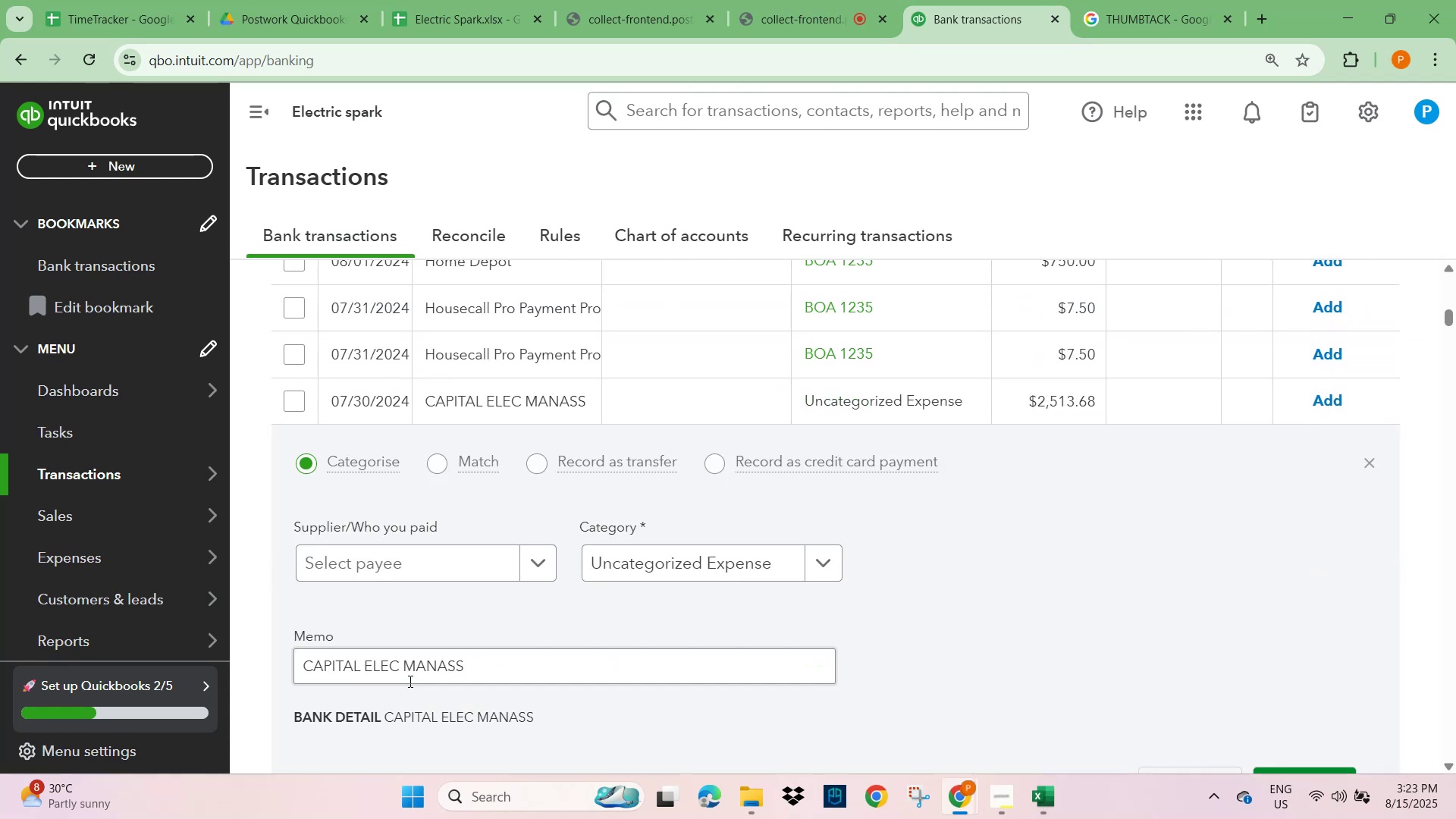 
left_click_drag(start_coordinate=[475, 667], to_coordinate=[275, 674])
 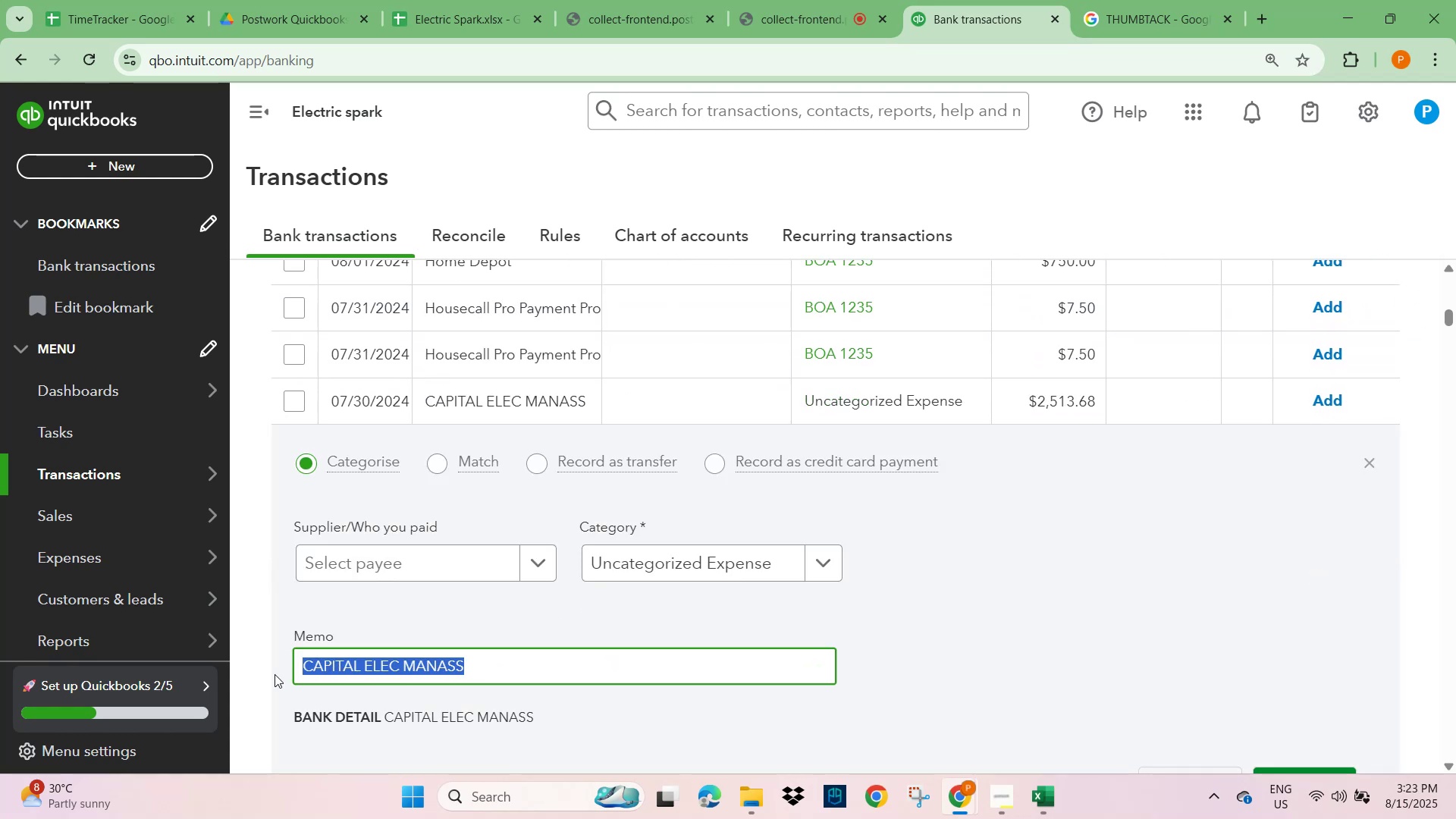 
key(Control+C)
 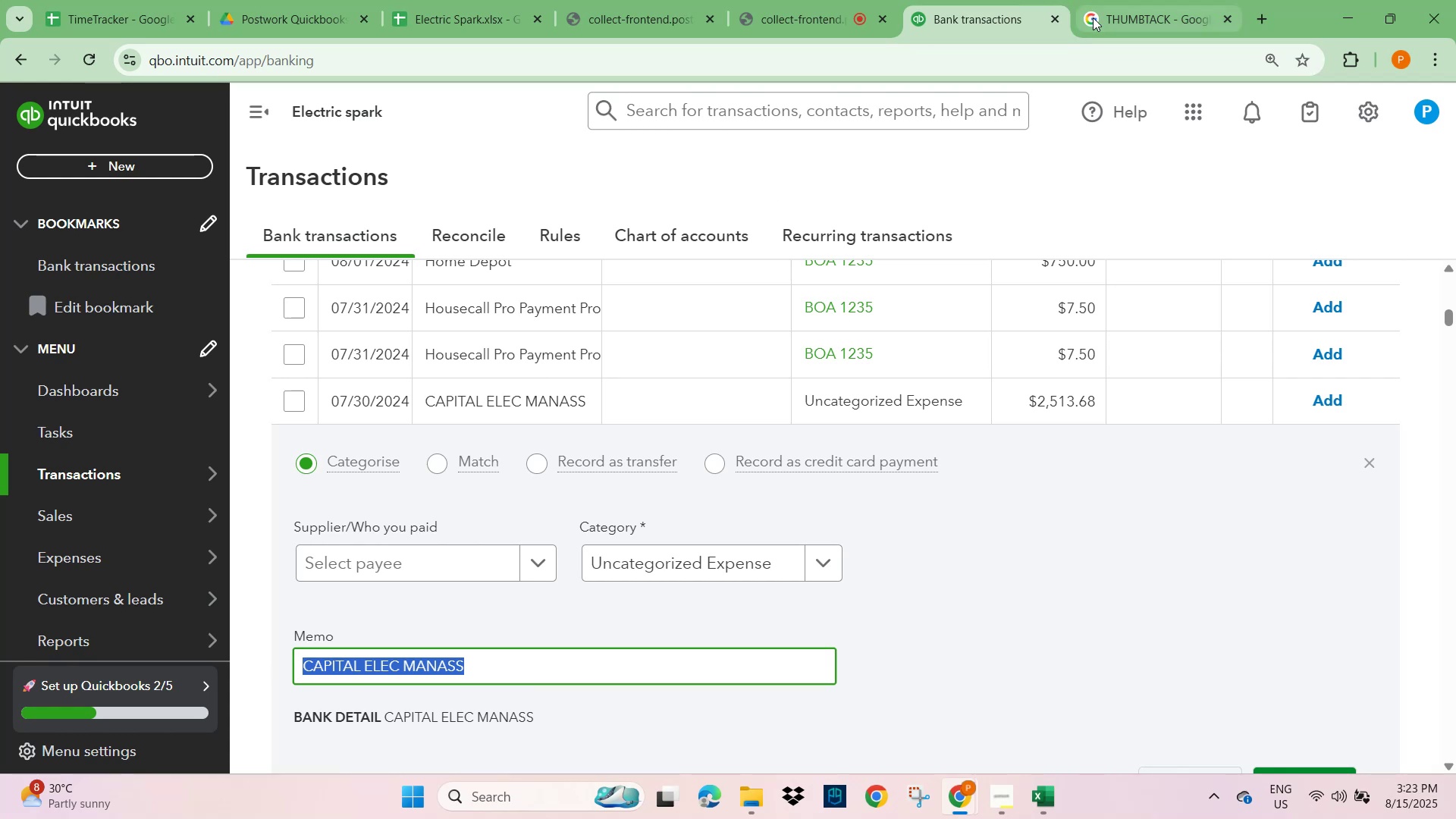 
left_click([1135, 12])
 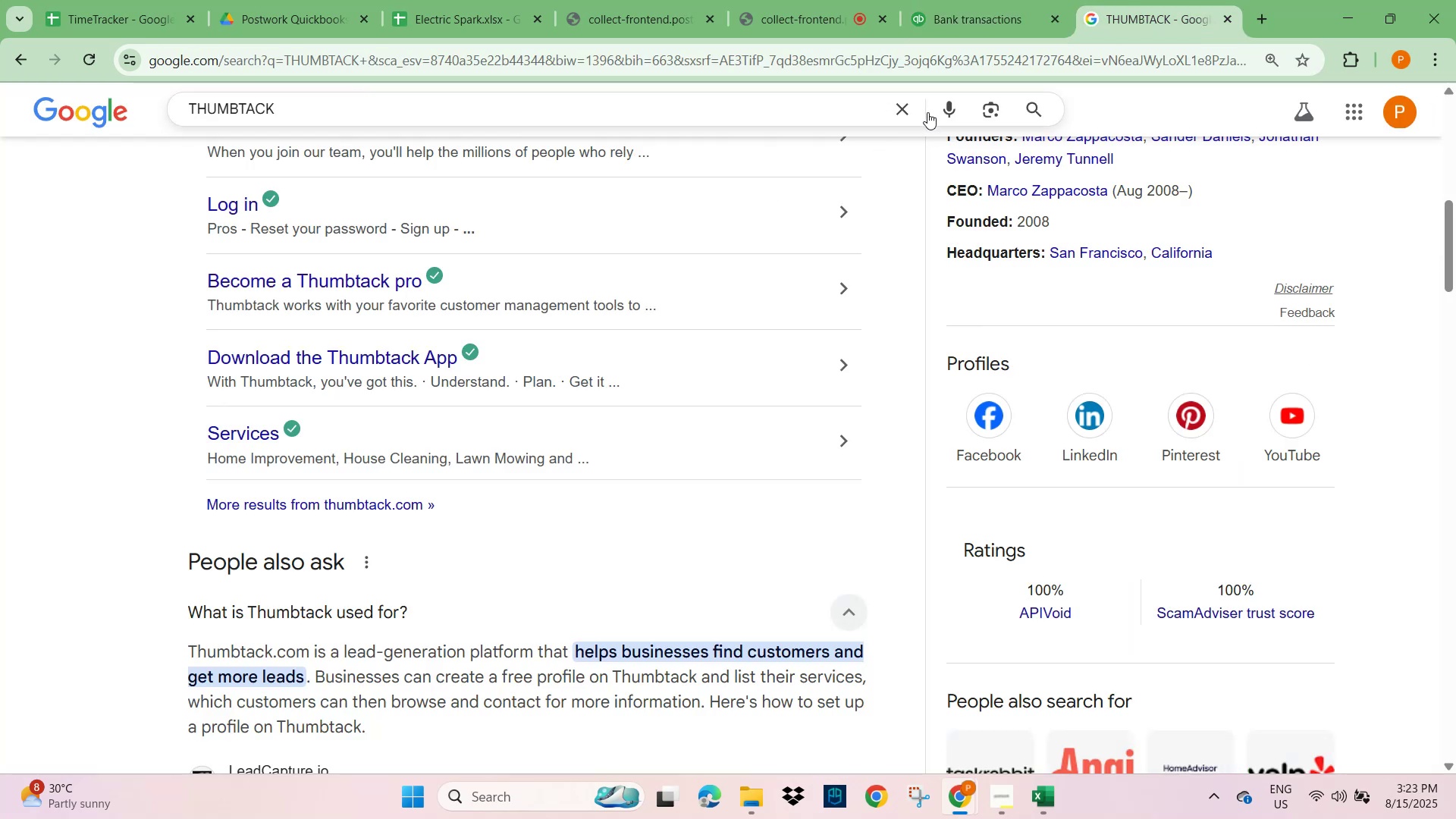 
left_click([896, 110])
 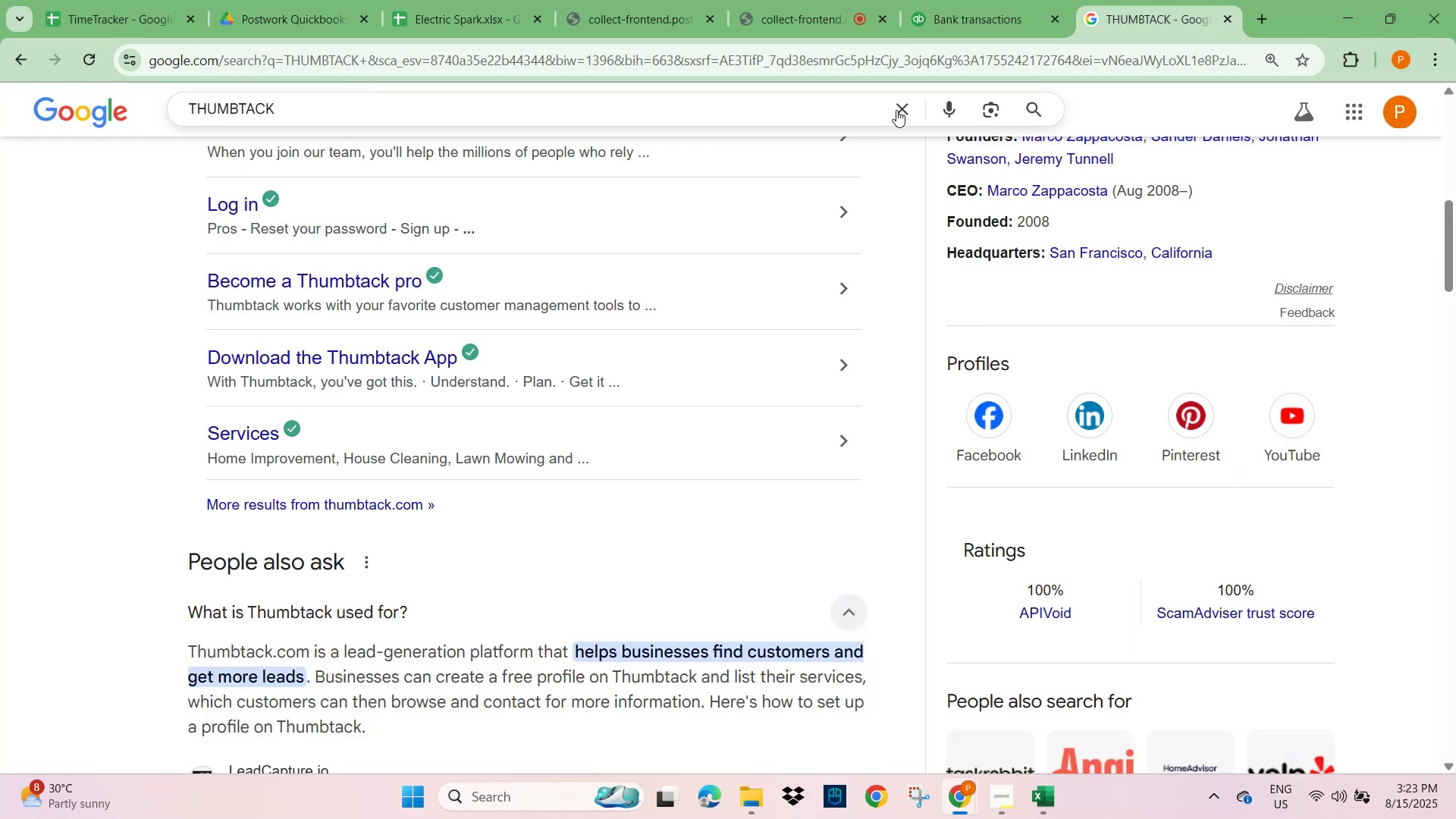 
key(Control+V)
 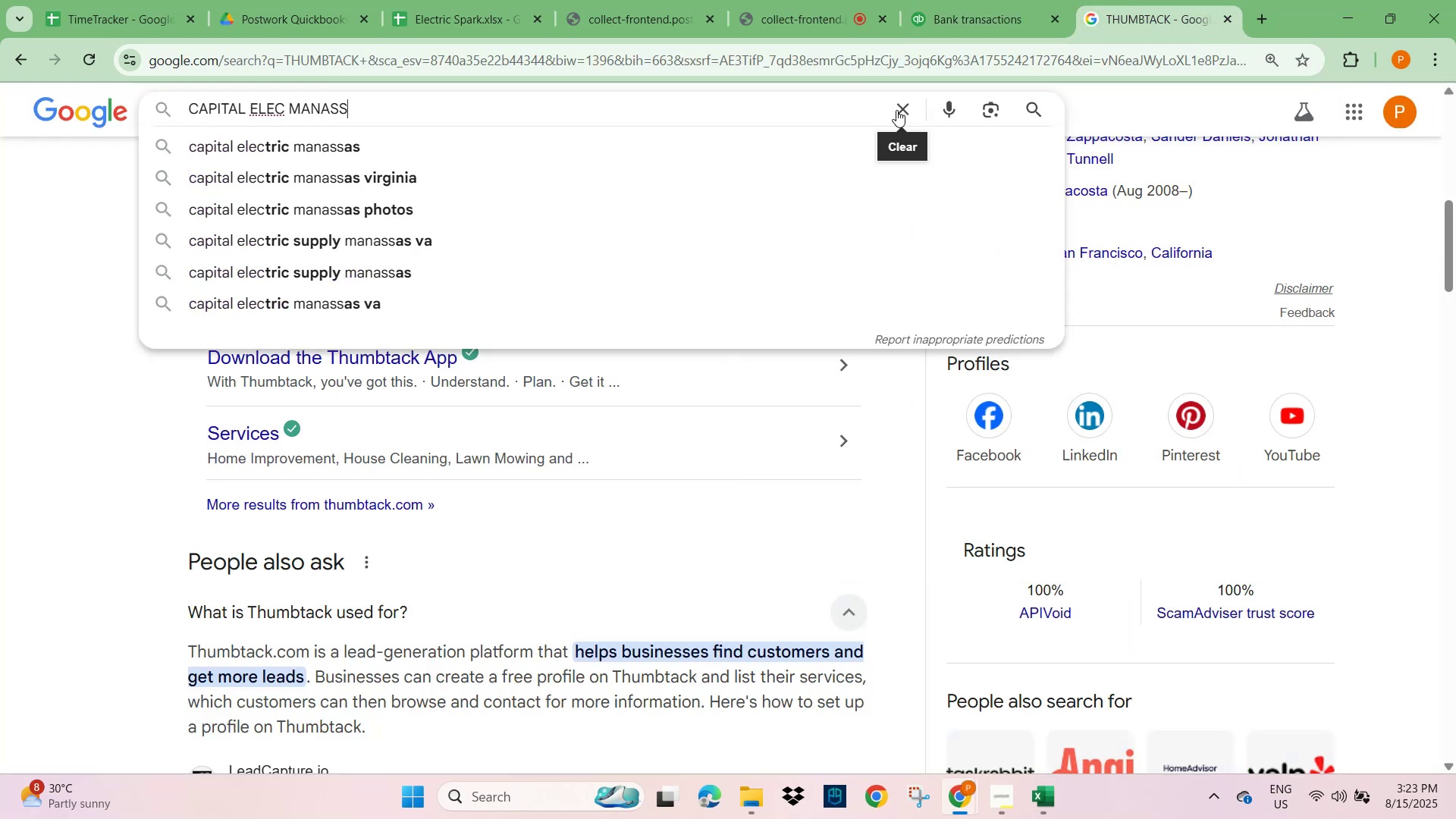 
key(NumpadEnter)
 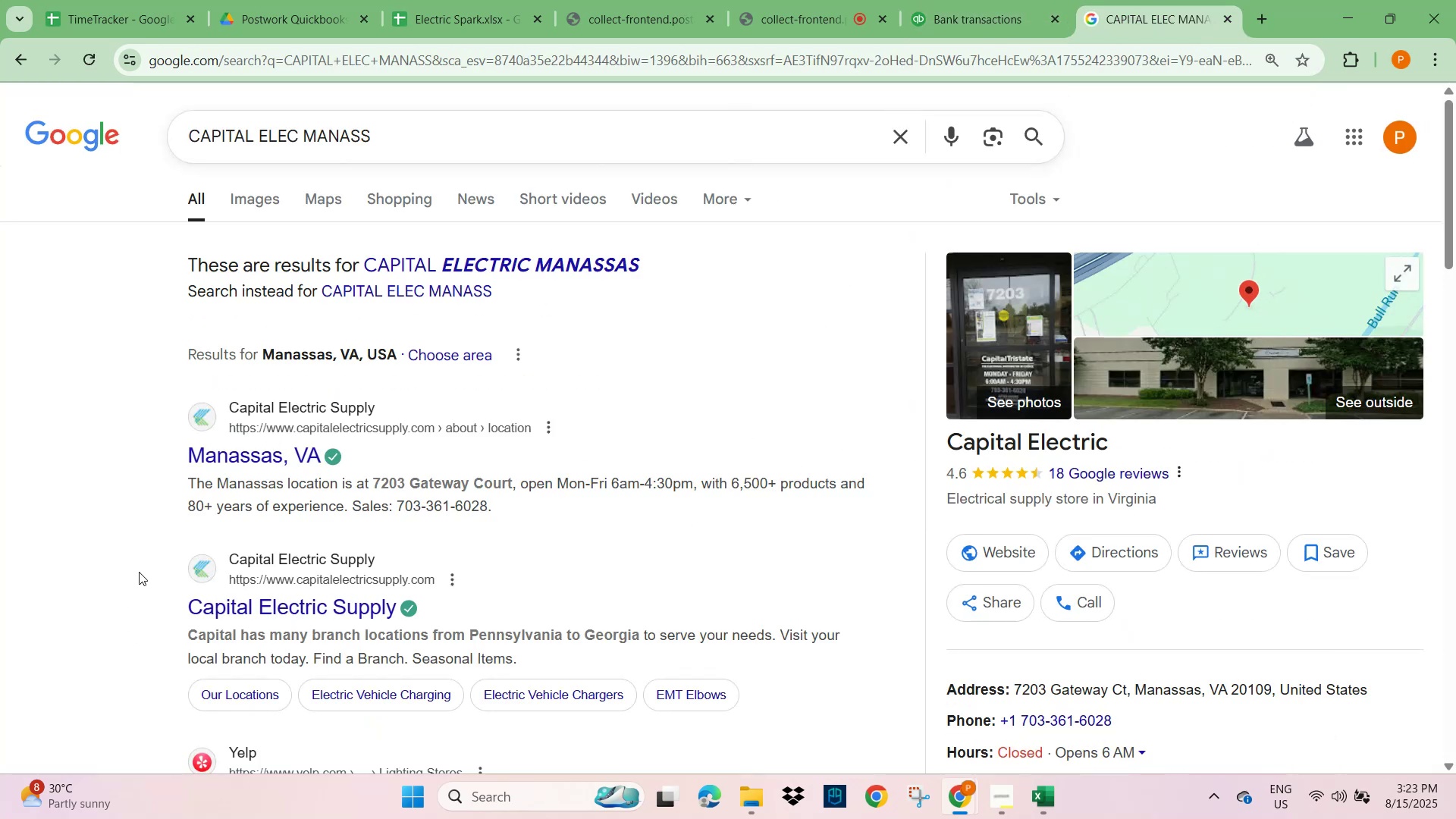 
wait(9.3)
 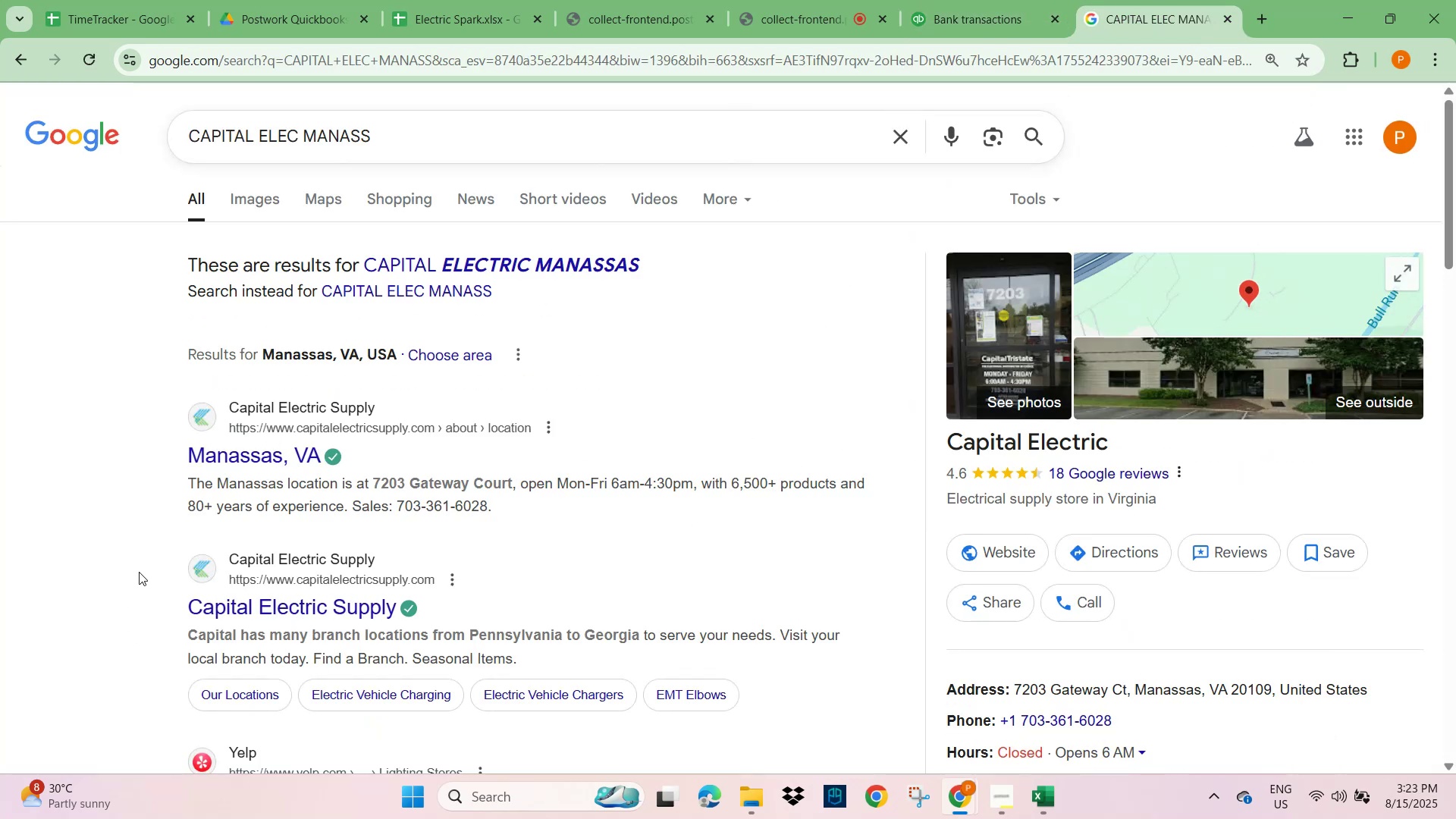 
scroll: coordinate [453, 608], scroll_direction: down, amount: 3.0
 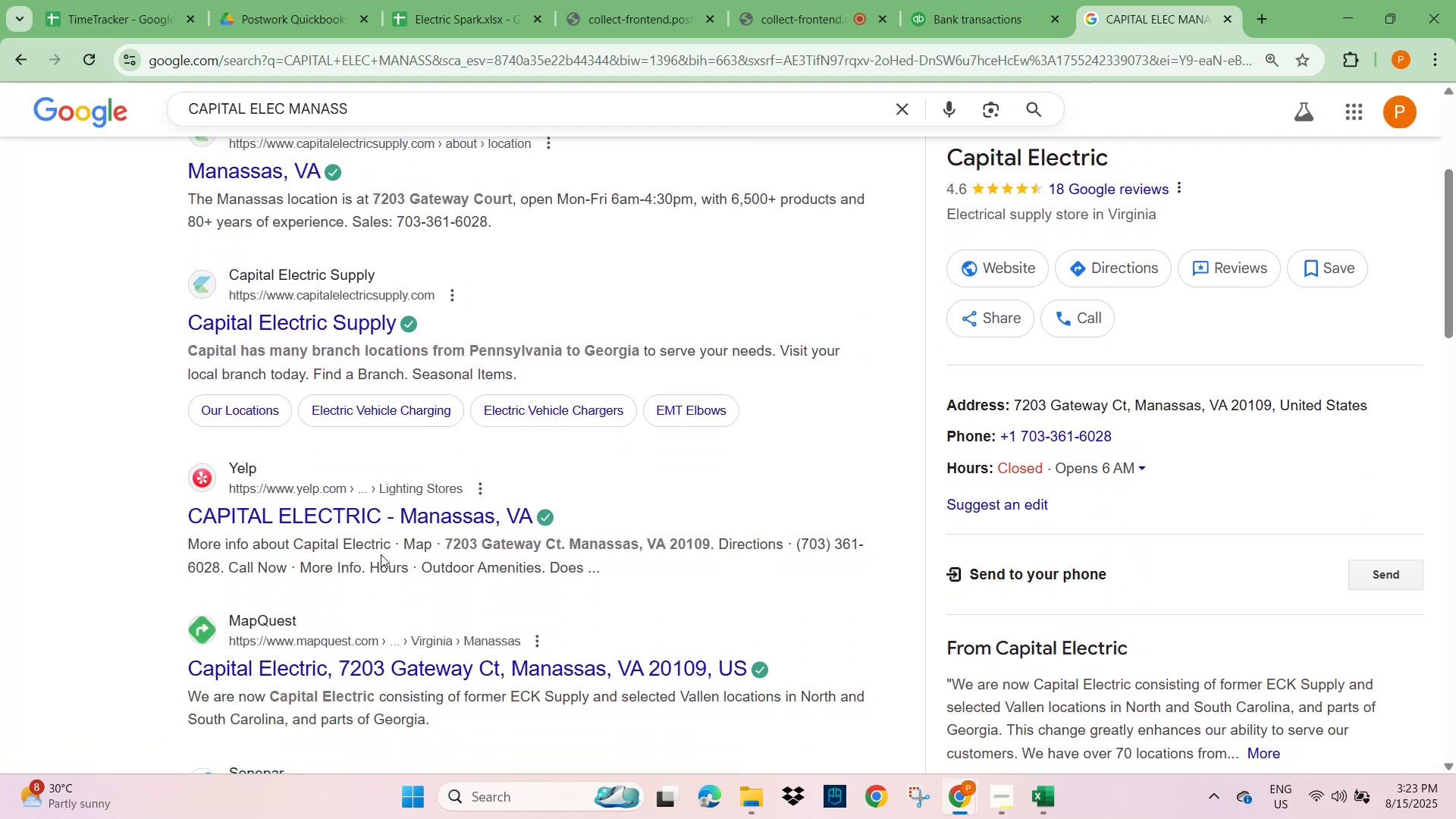 
wait(7.41)
 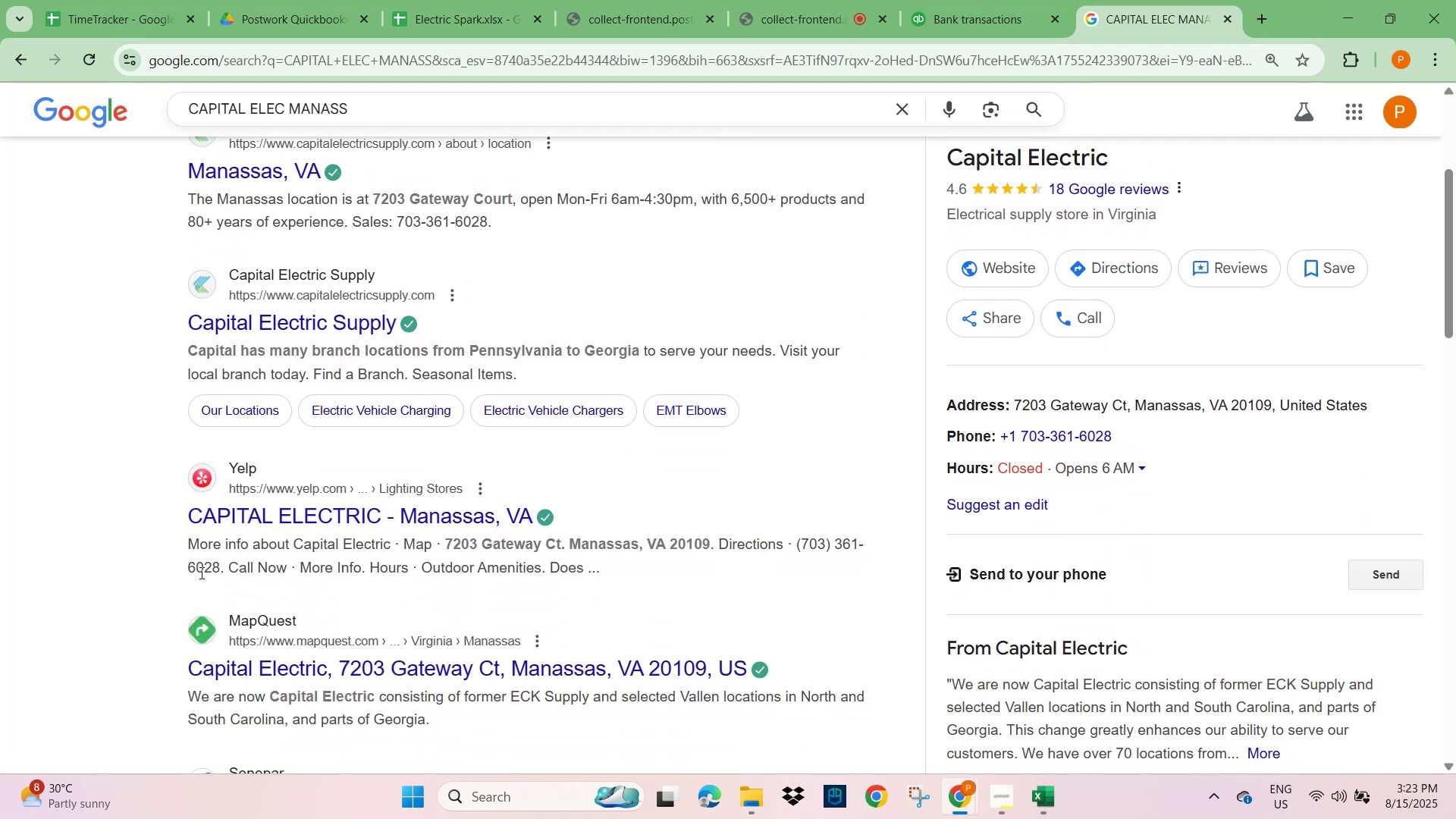 
scroll: coordinate [318, 676], scroll_direction: down, amount: 1.0
 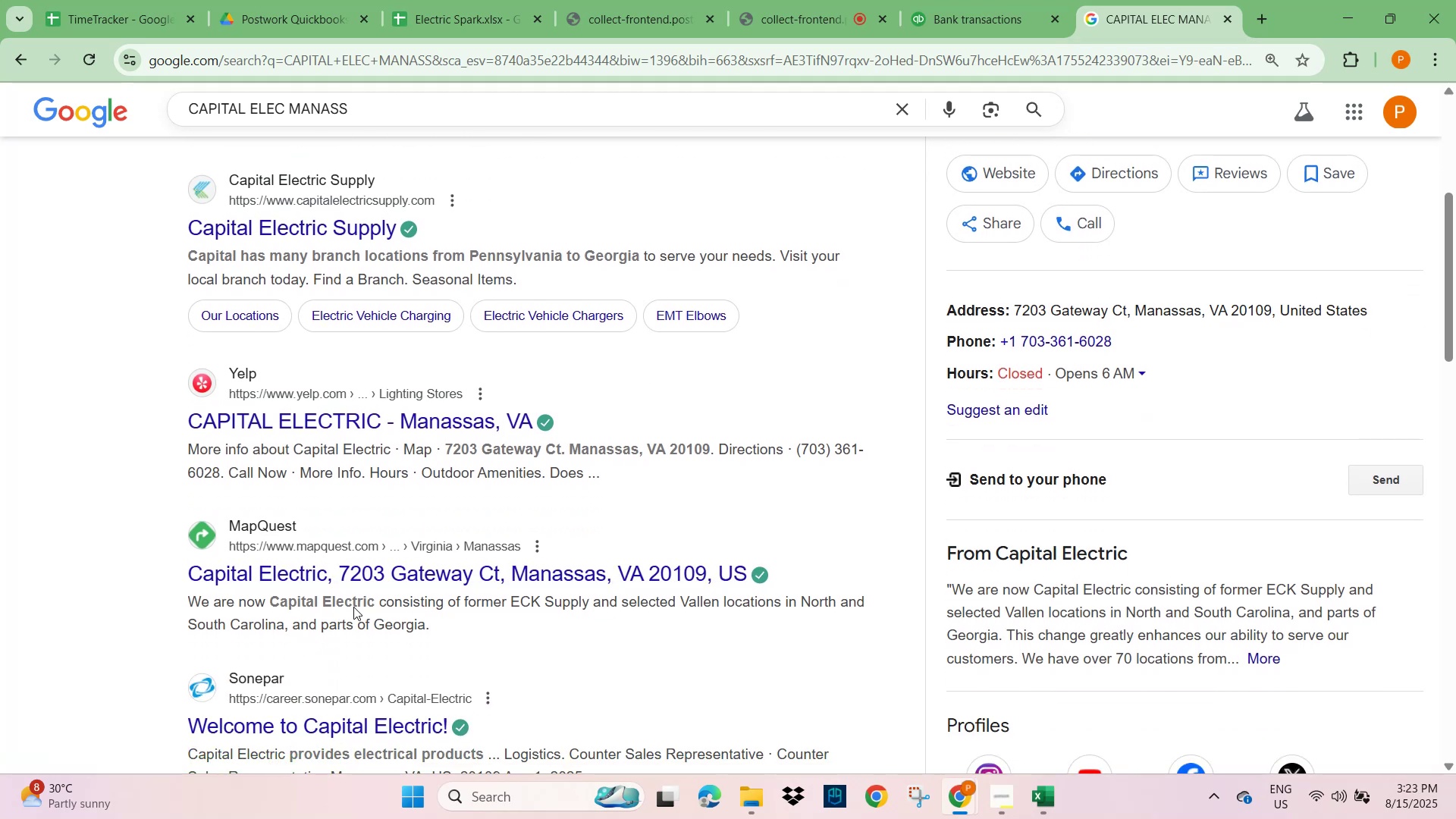 
wait(6.83)
 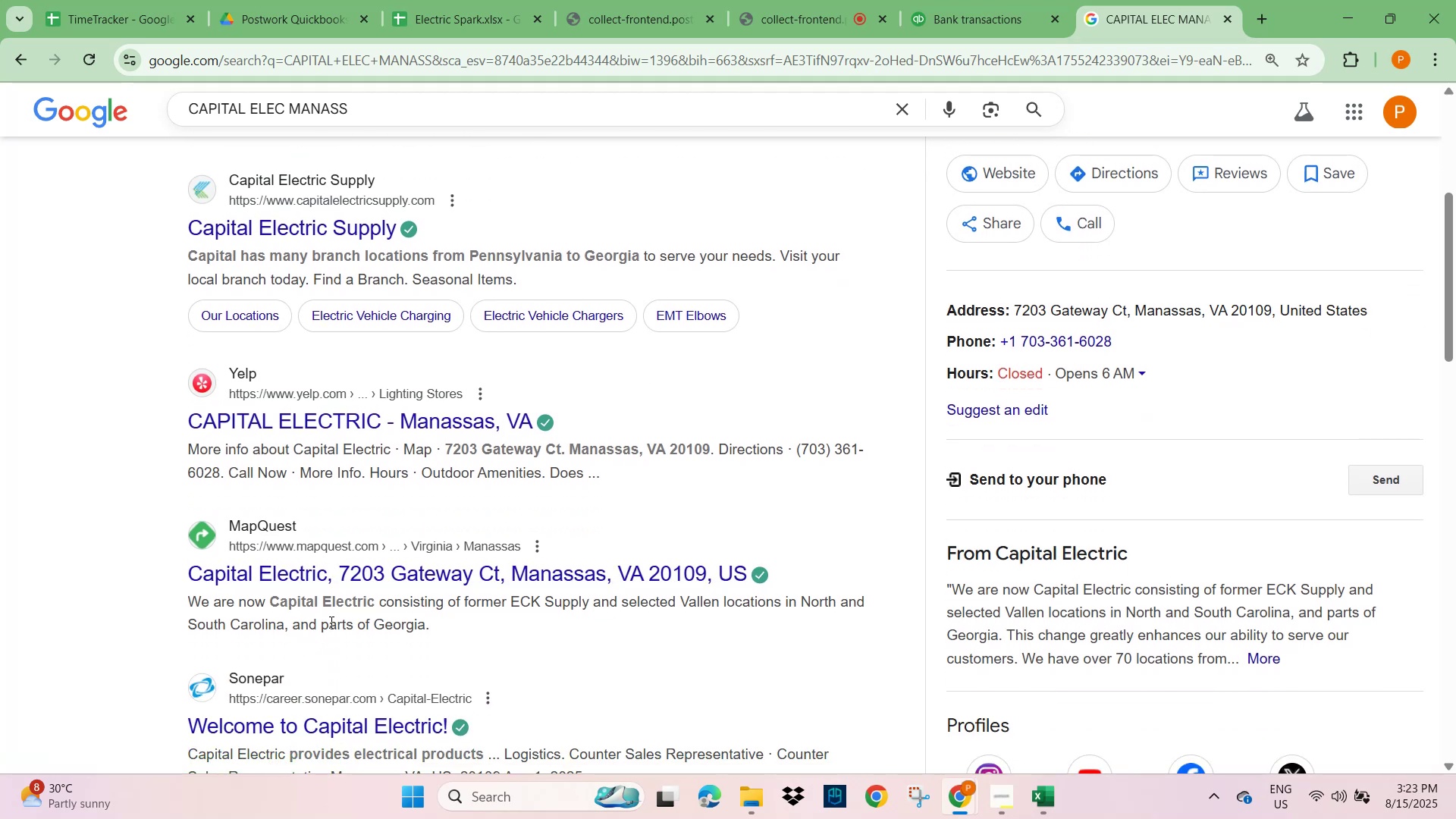 
scroll: coordinate [347, 592], scroll_direction: down, amount: 2.0
 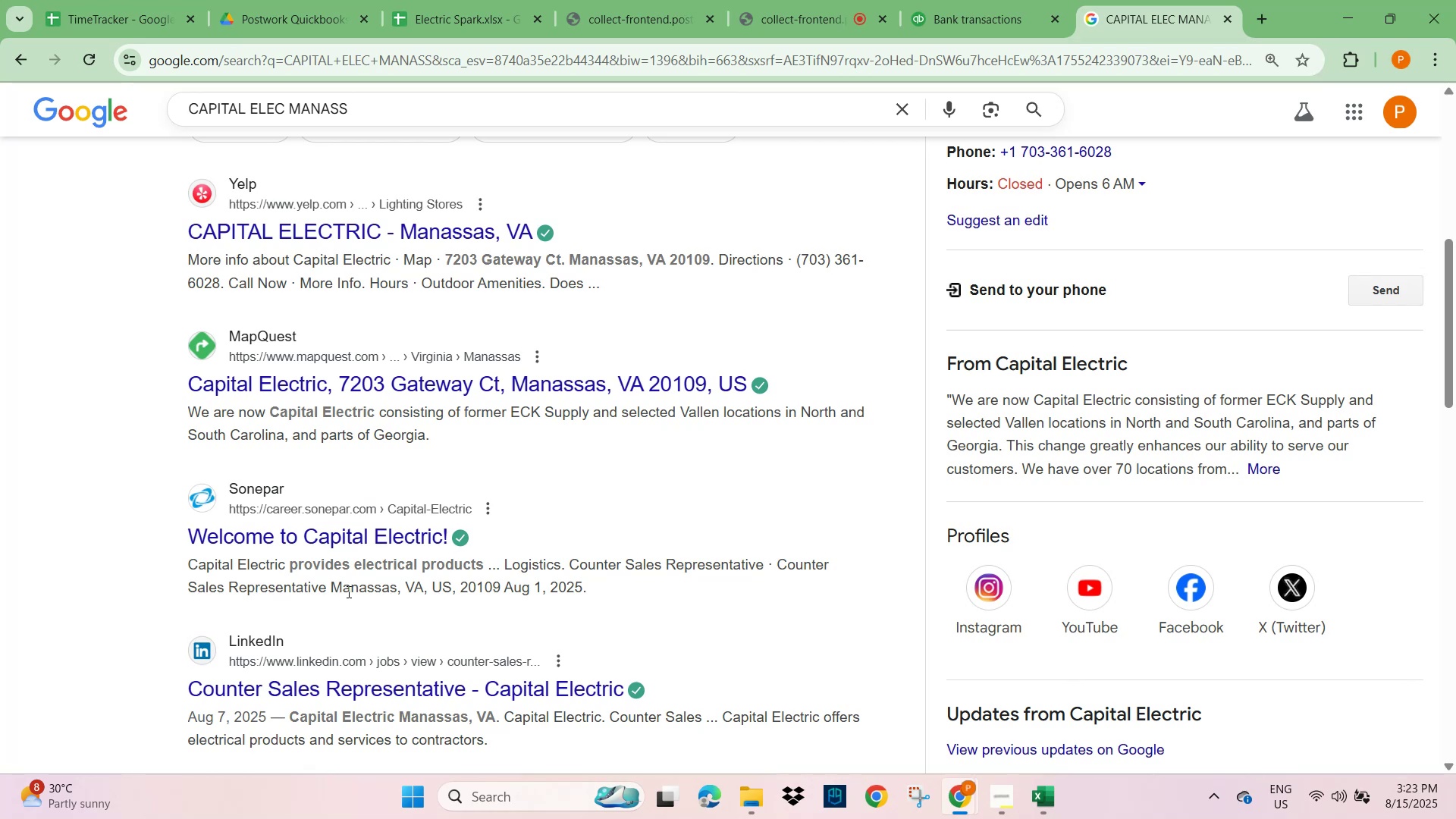 
wait(6.3)
 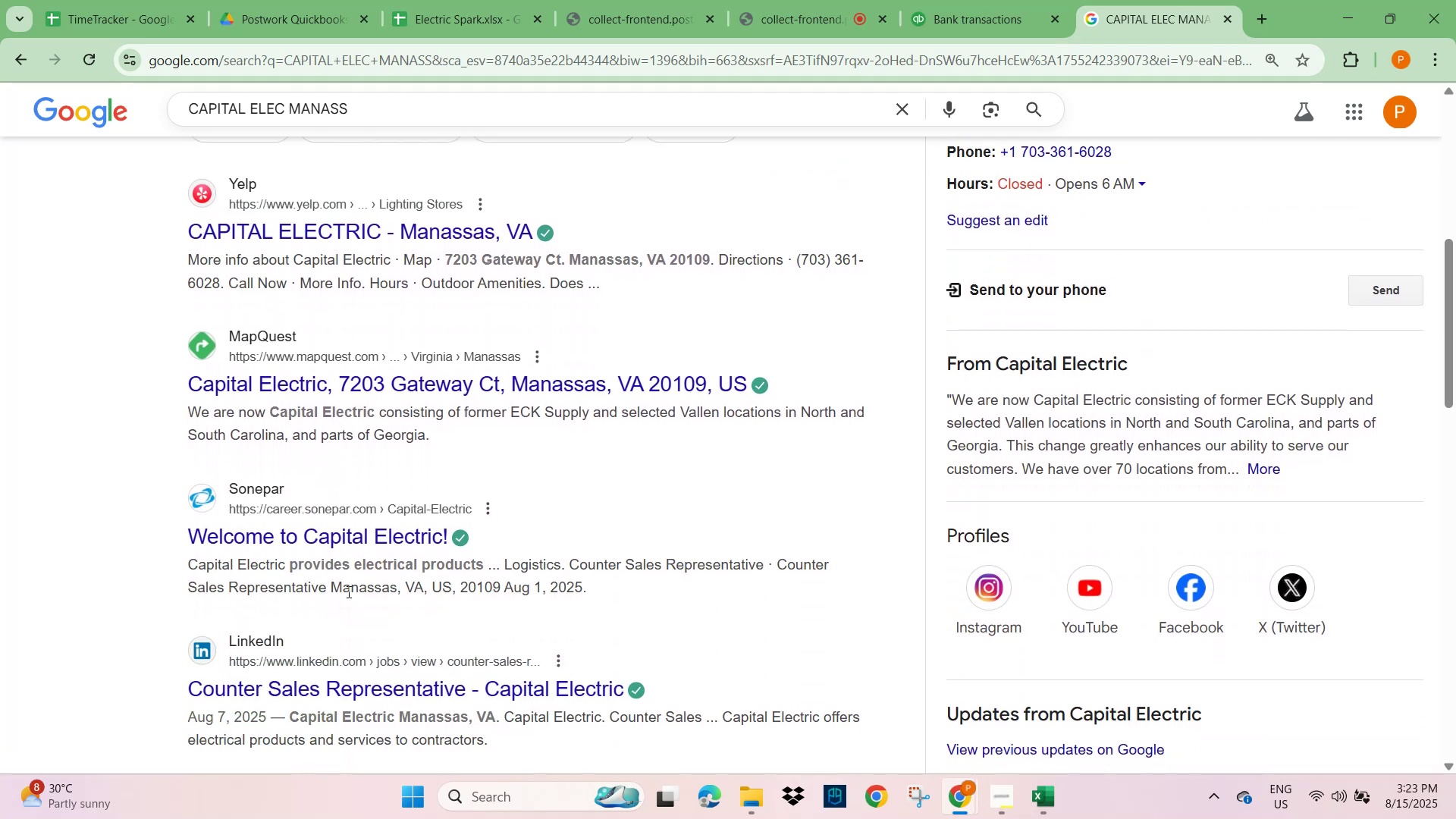 
mouse_move([977, 31])
 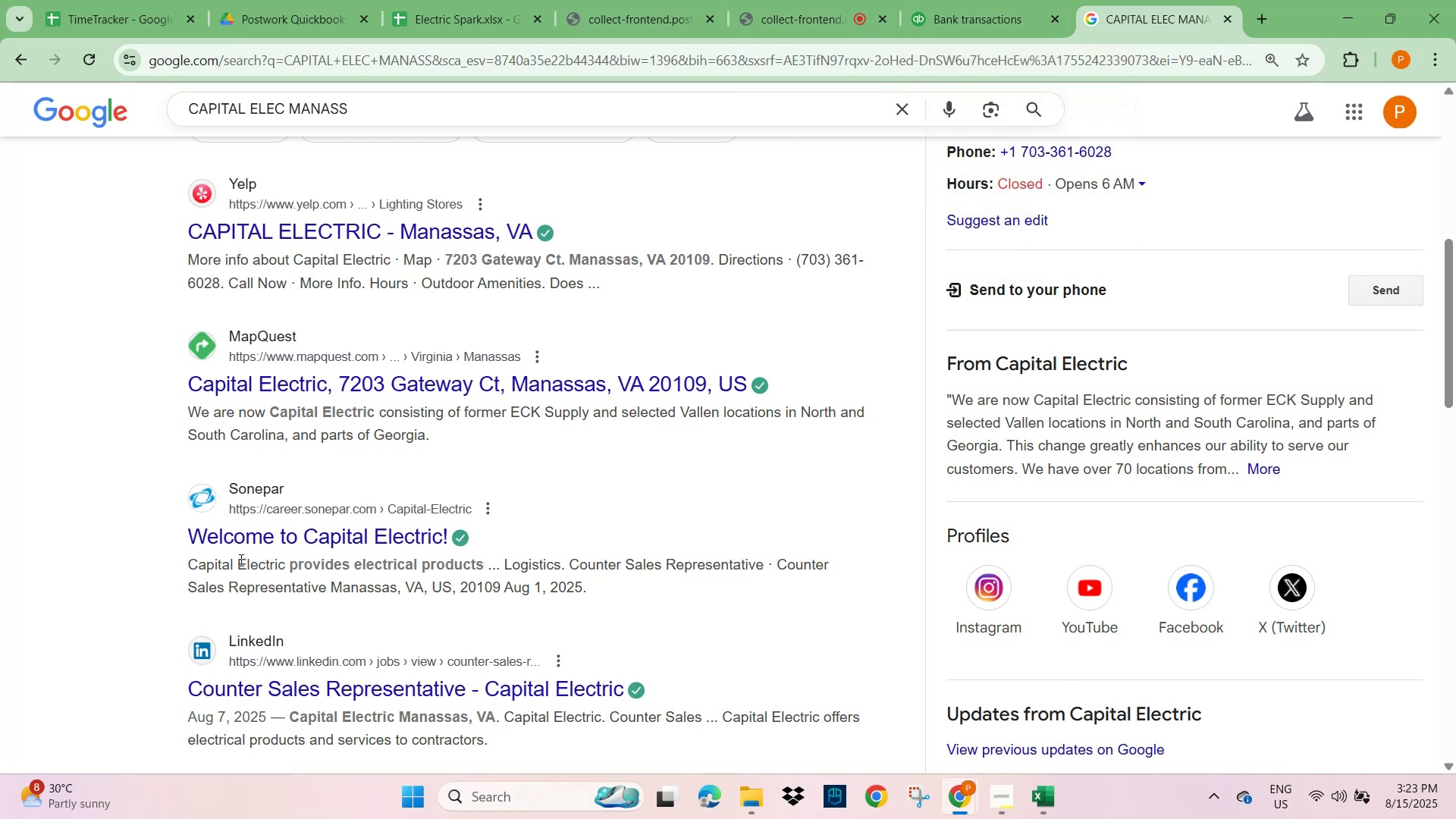 
scroll: coordinate [241, 579], scroll_direction: down, amount: 2.0
 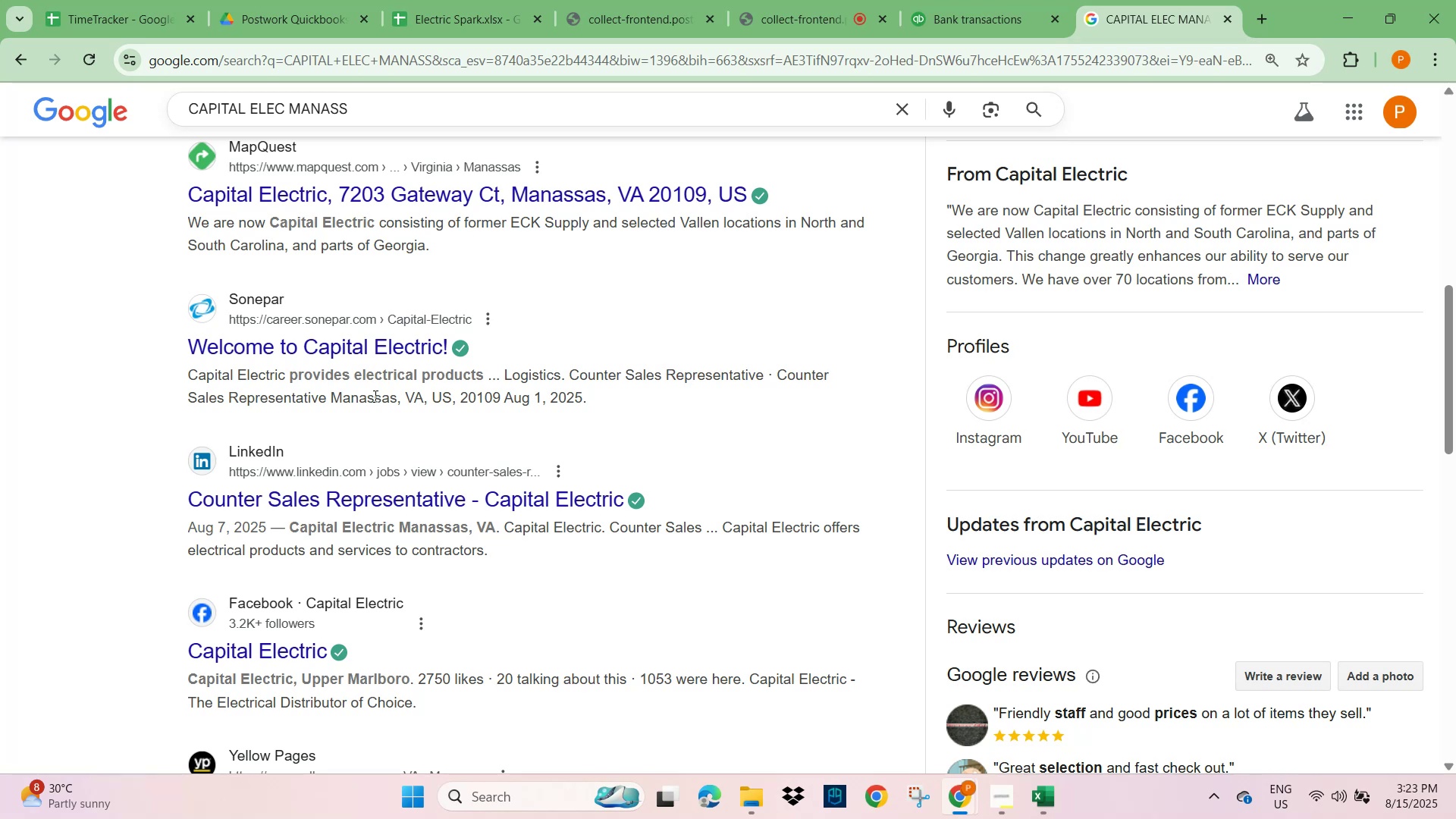 
scroll: coordinate [374, 399], scroll_direction: up, amount: 8.0
 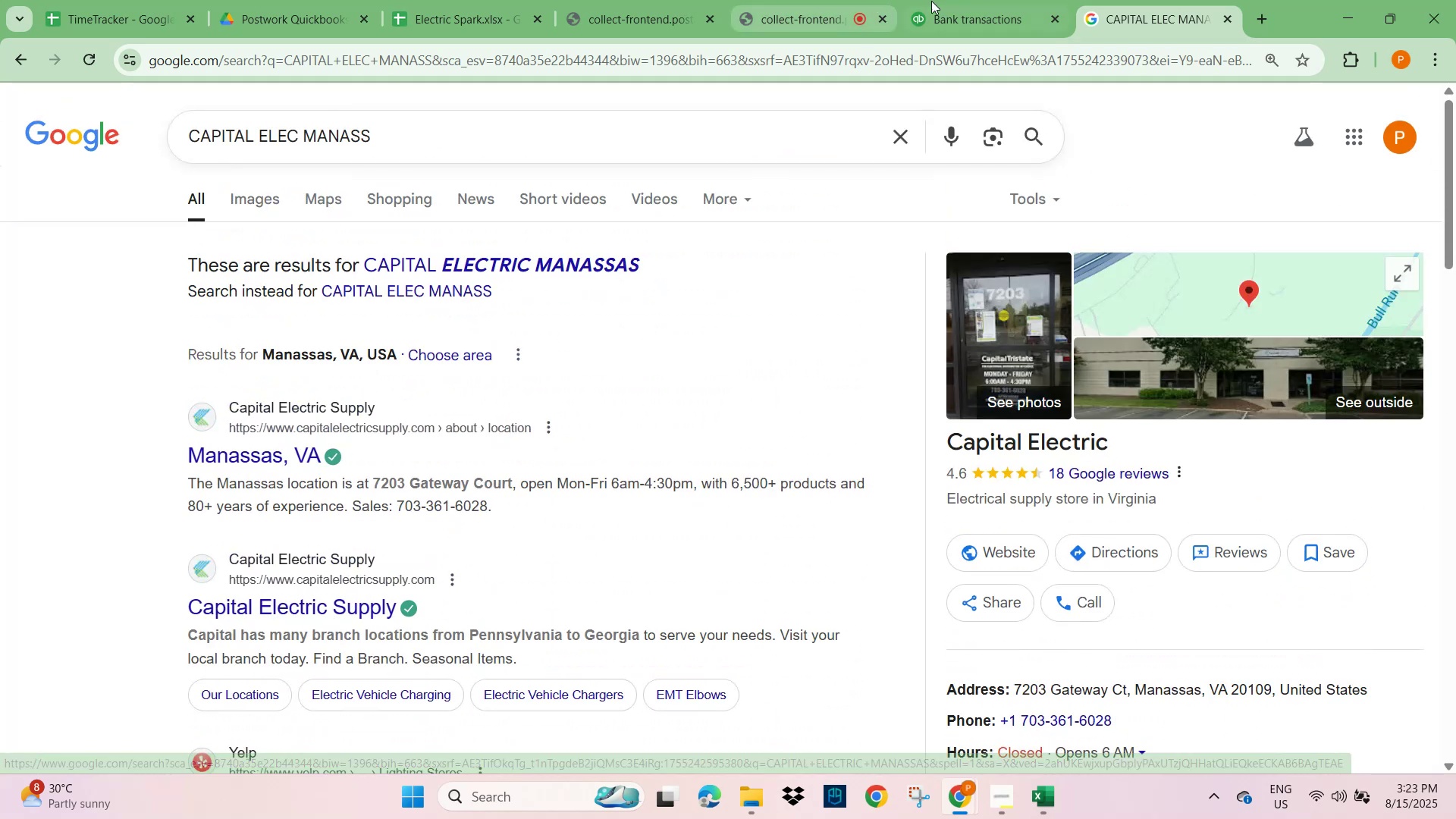 
wait(7.29)
 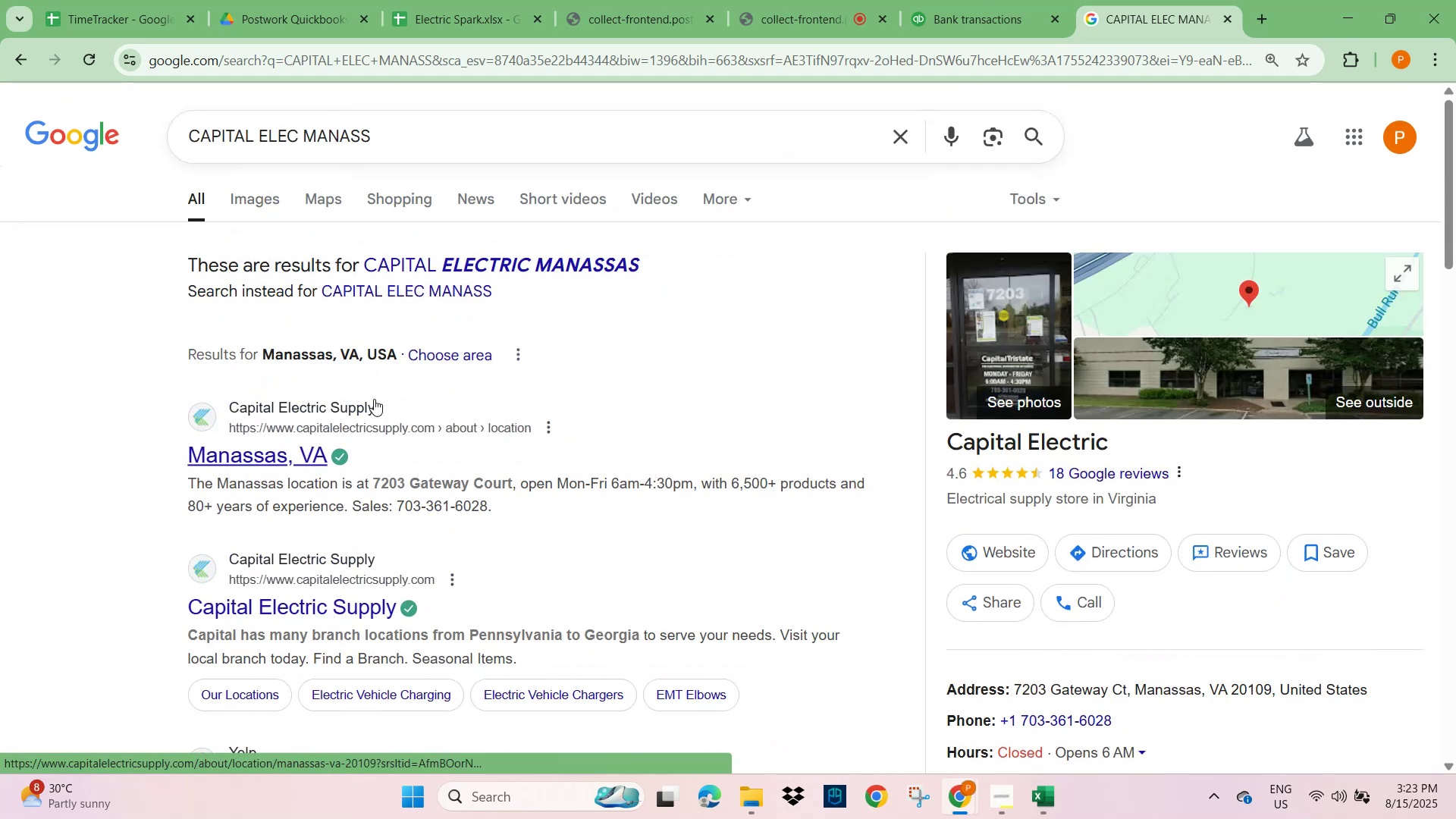 
scroll: coordinate [791, 494], scroll_direction: up, amount: 14.0
 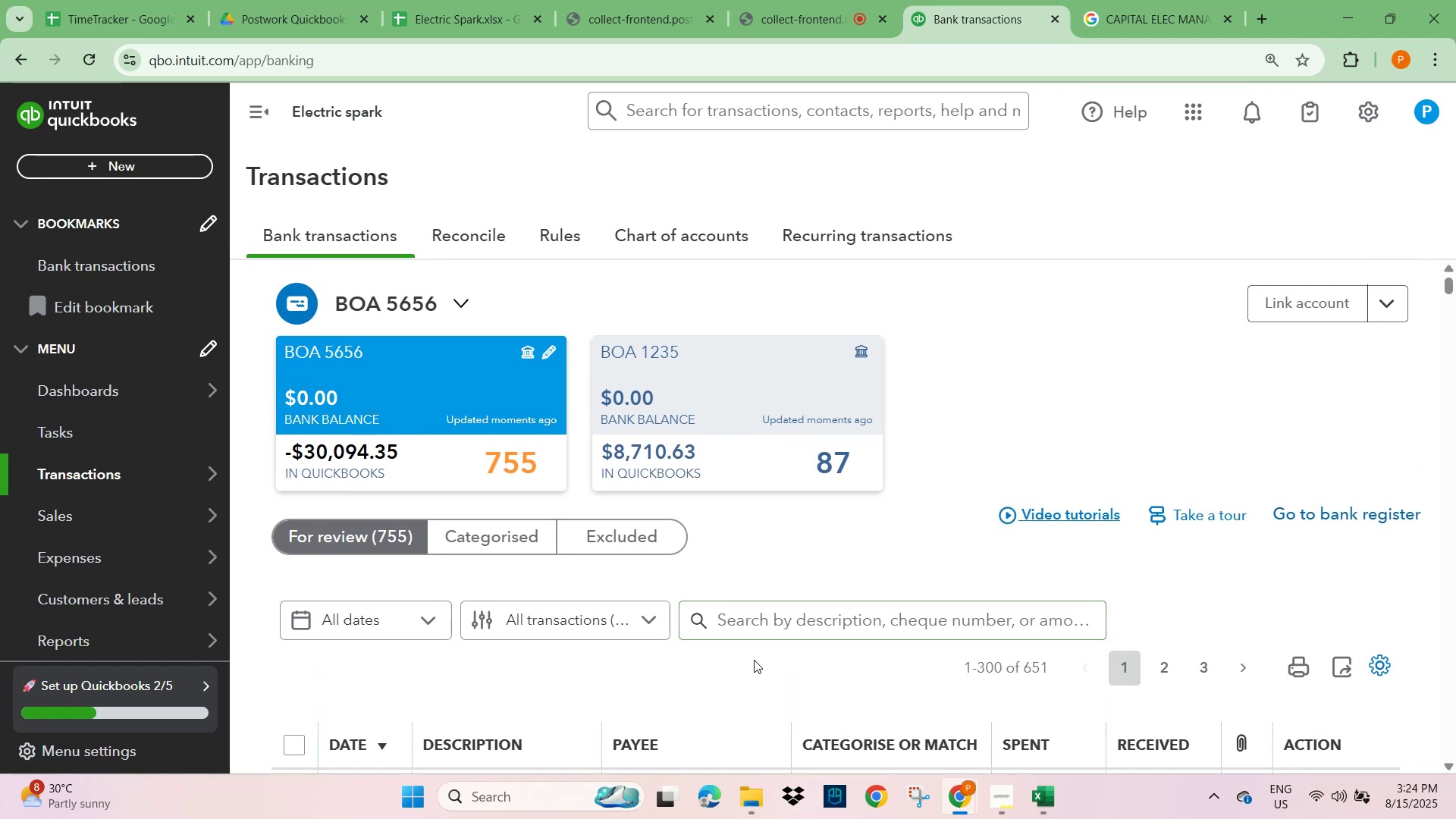 
left_click([759, 623])
 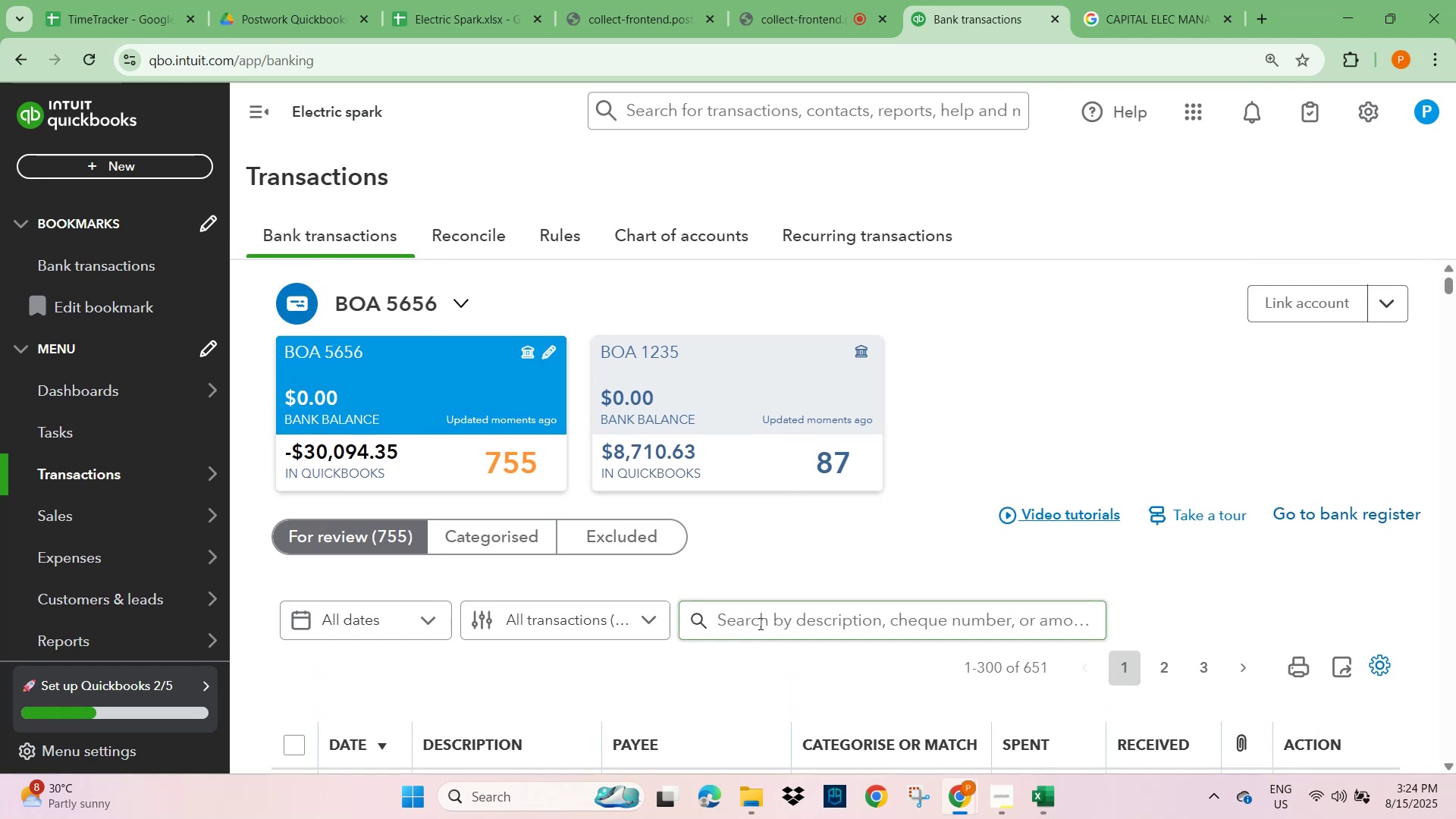 
key(Control+V)
 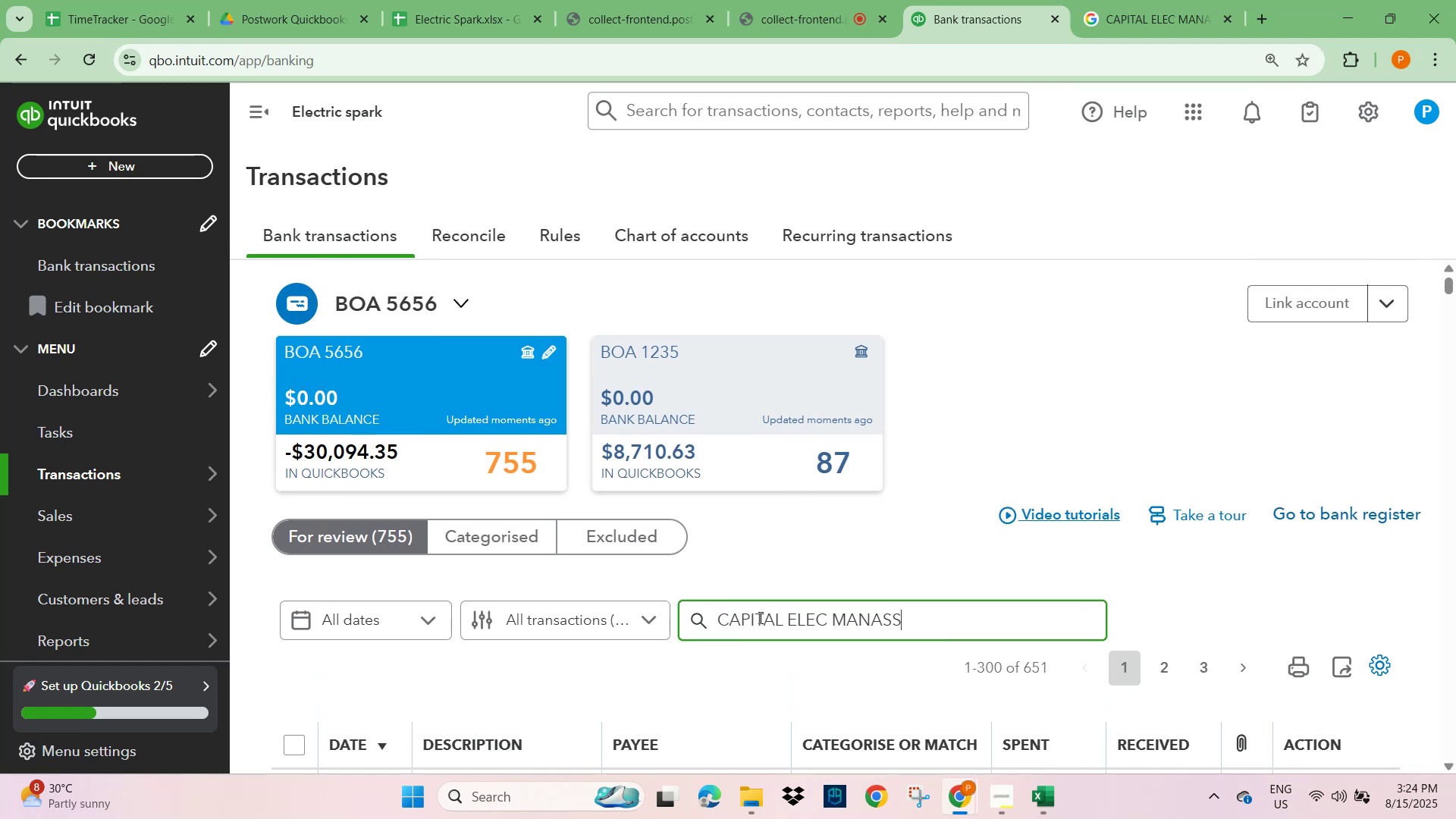 
key(NumpadEnter)
 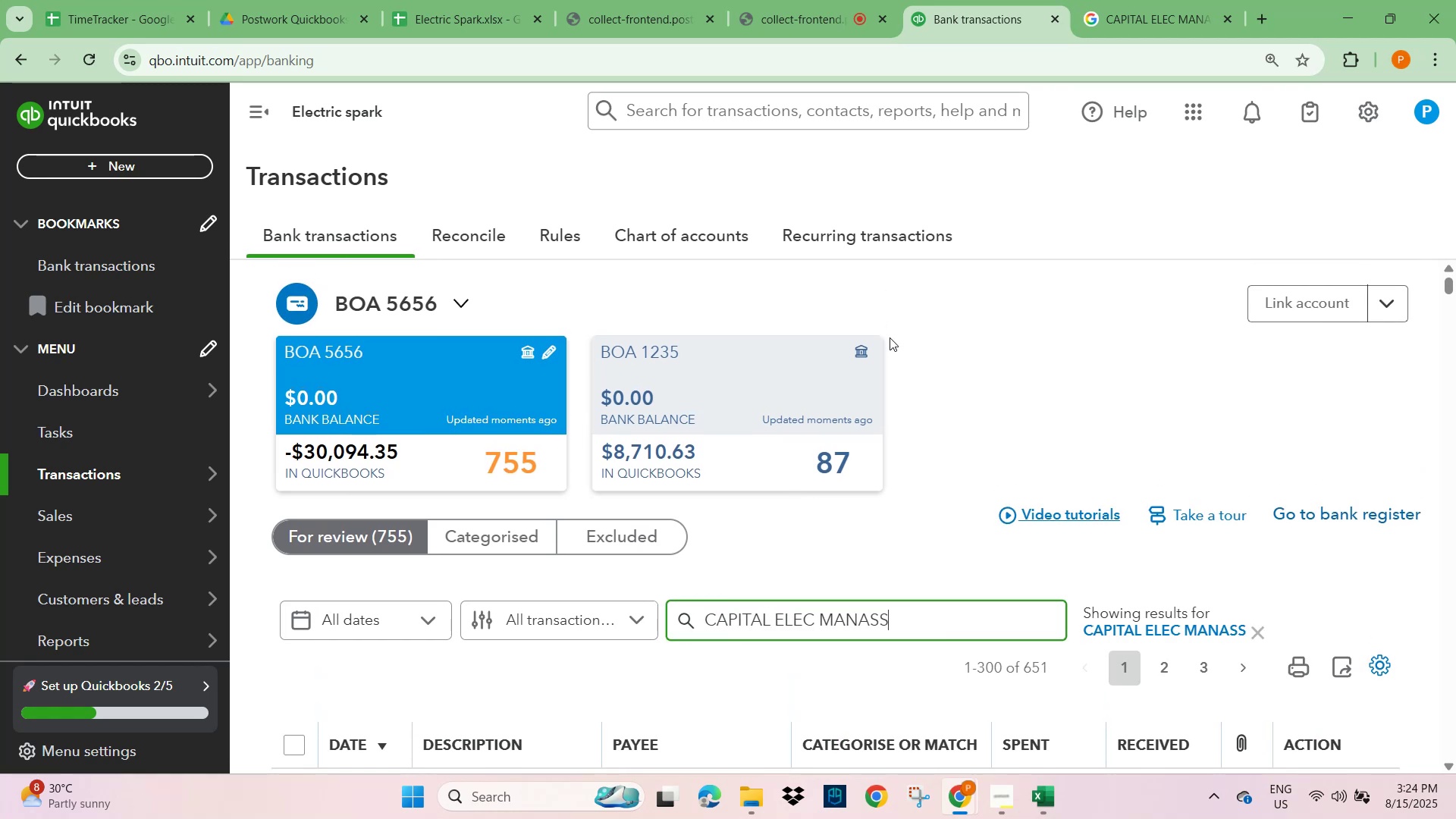 
scroll: coordinate [824, 522], scroll_direction: down, amount: 3.0
 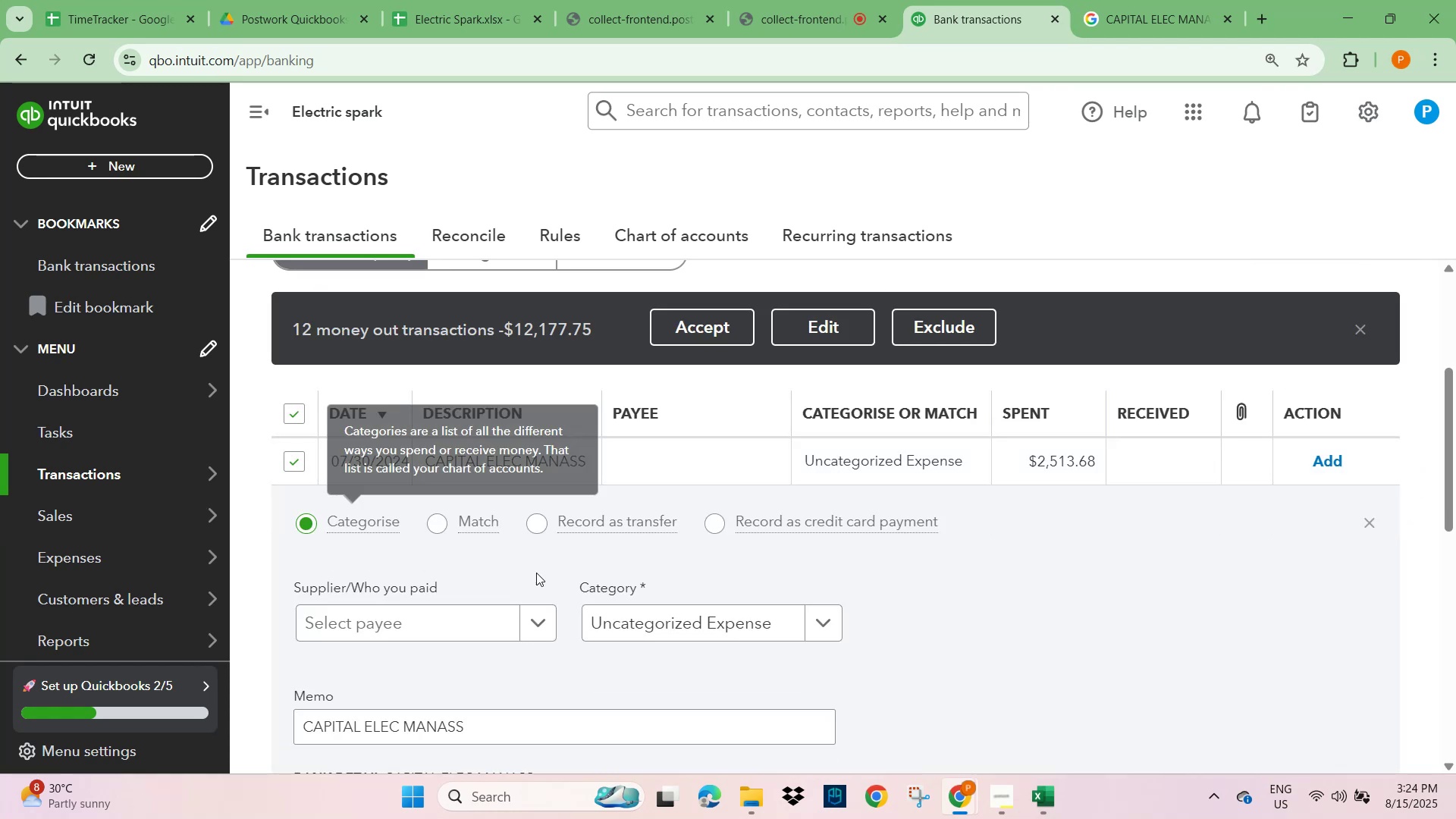 
scroll: coordinate [443, 519], scroll_direction: none, amount: 0.0
 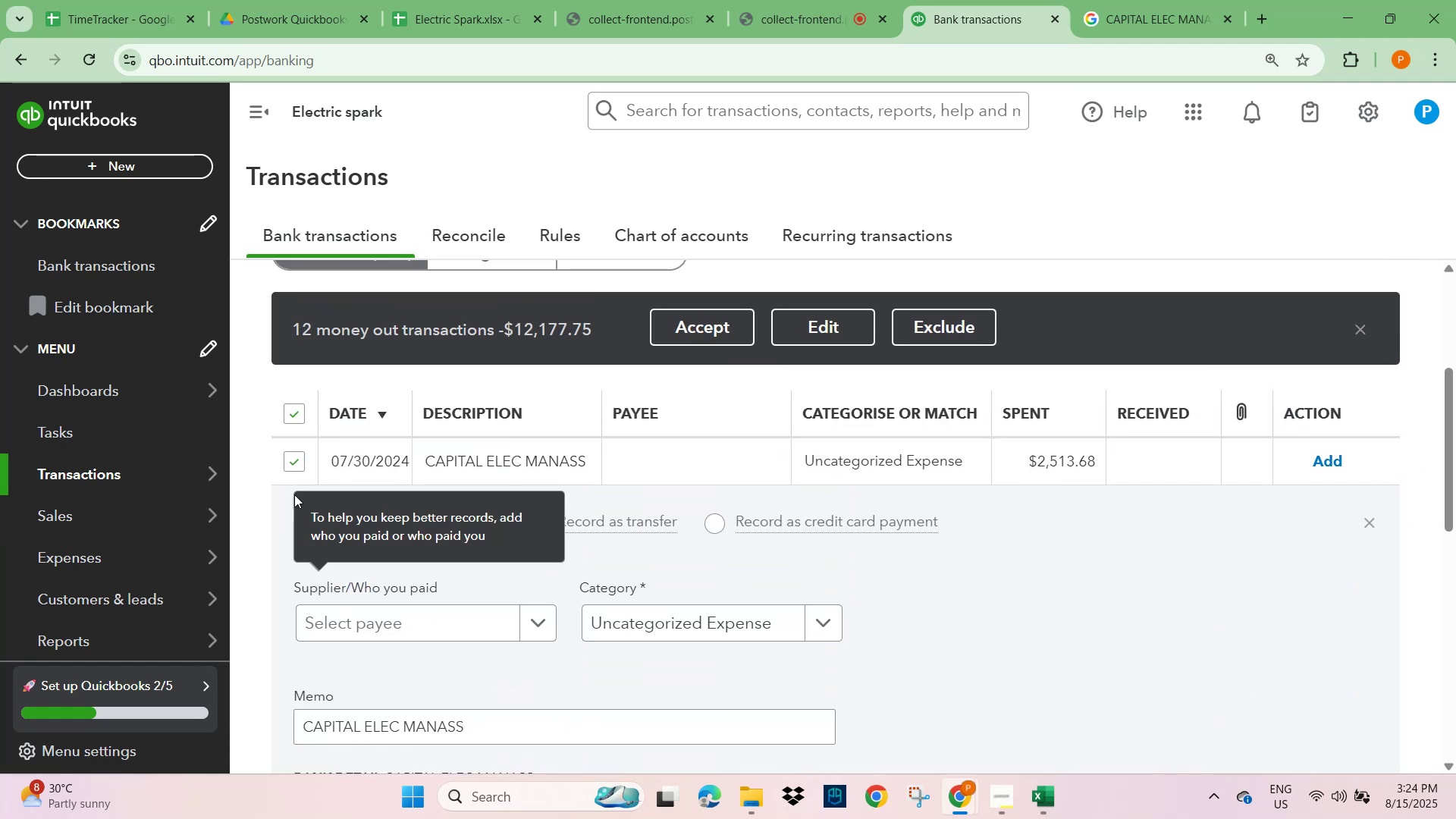 
left_click([287, 466])
 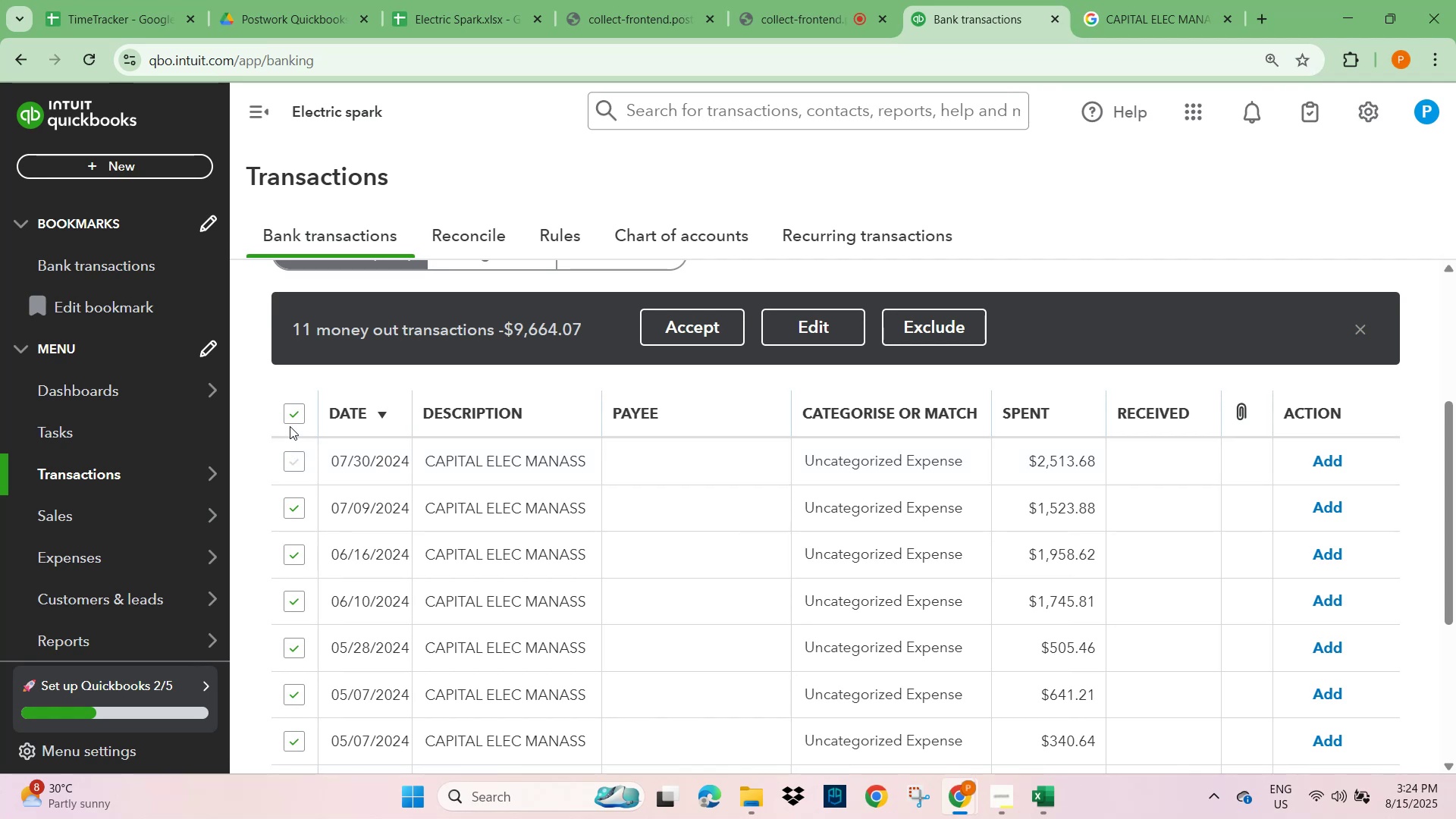 
left_click([290, 416])
 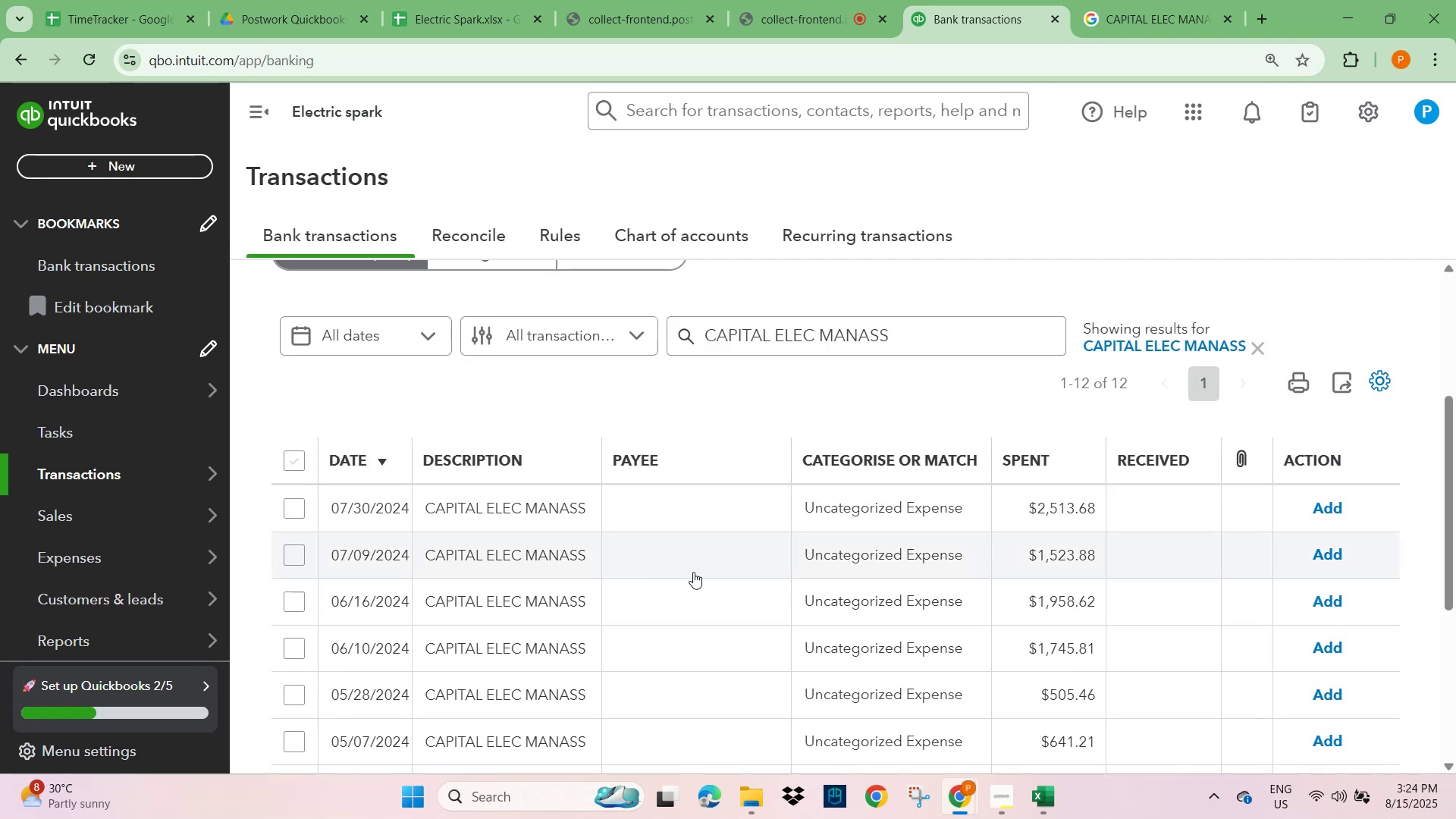 
scroll: coordinate [697, 572], scroll_direction: down, amount: 2.0
 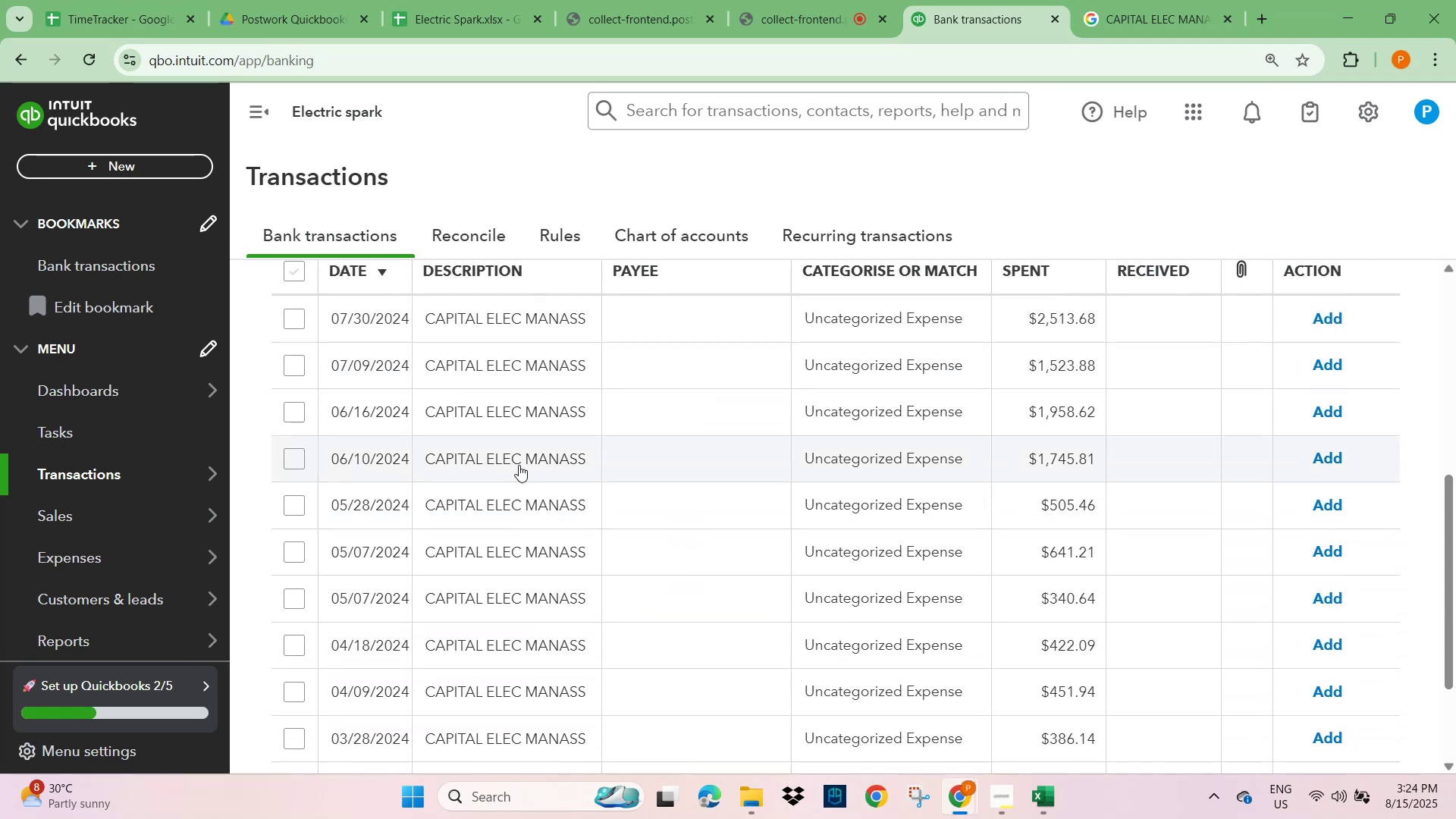 
left_click([500, 414])
 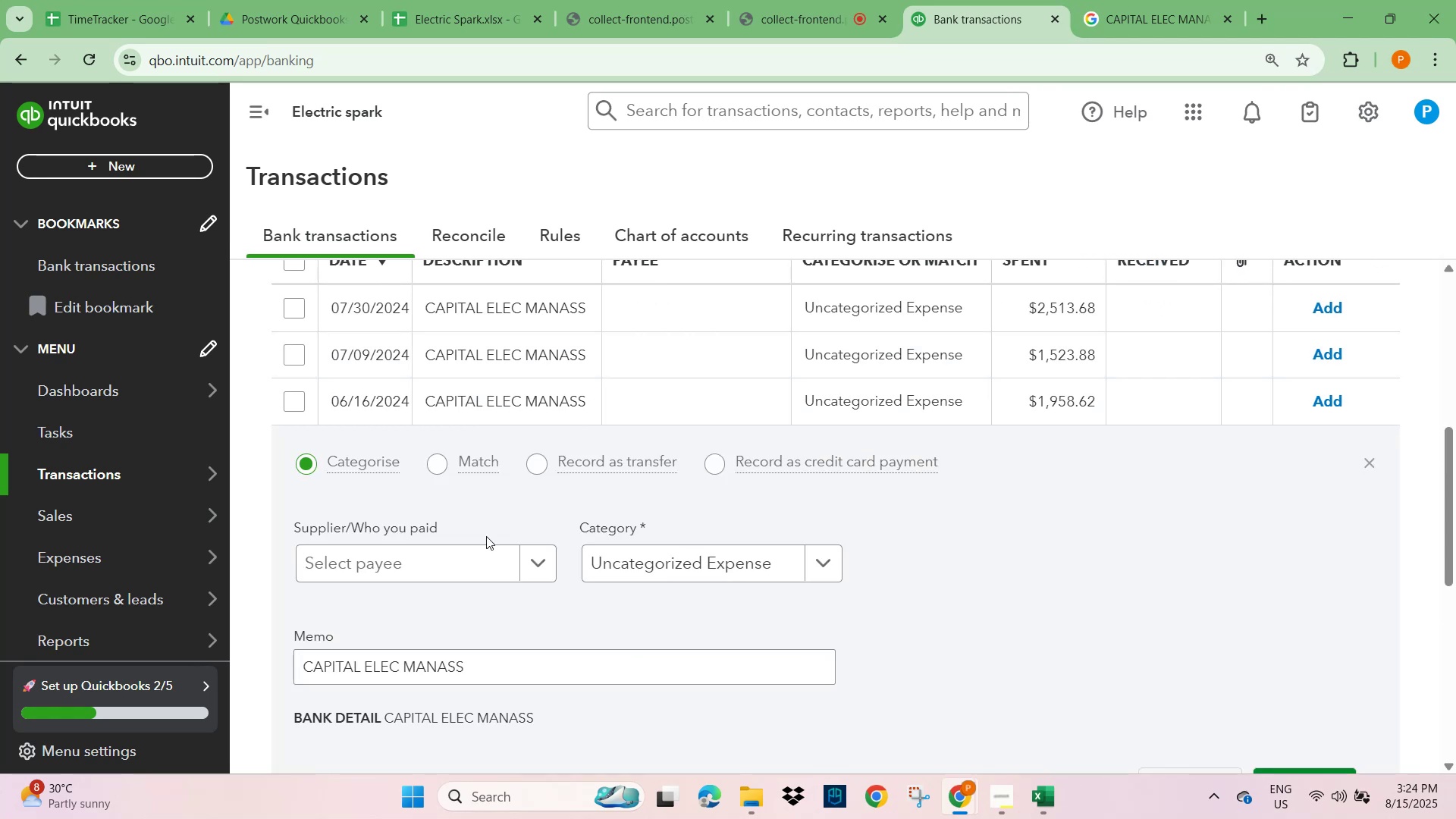 
scroll: coordinate [366, 481], scroll_direction: up, amount: 3.0
 